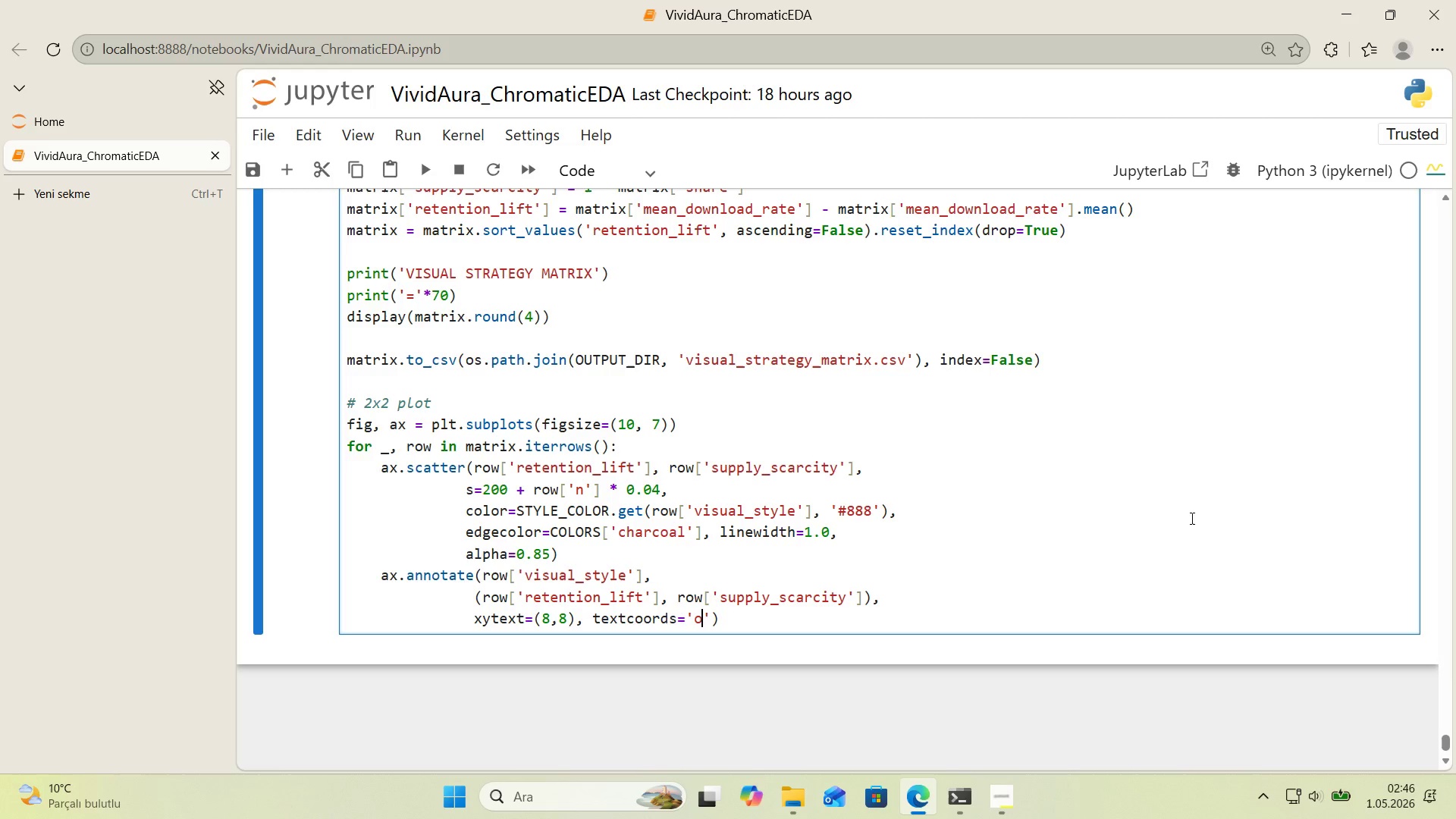 
type(offset po'nts)
 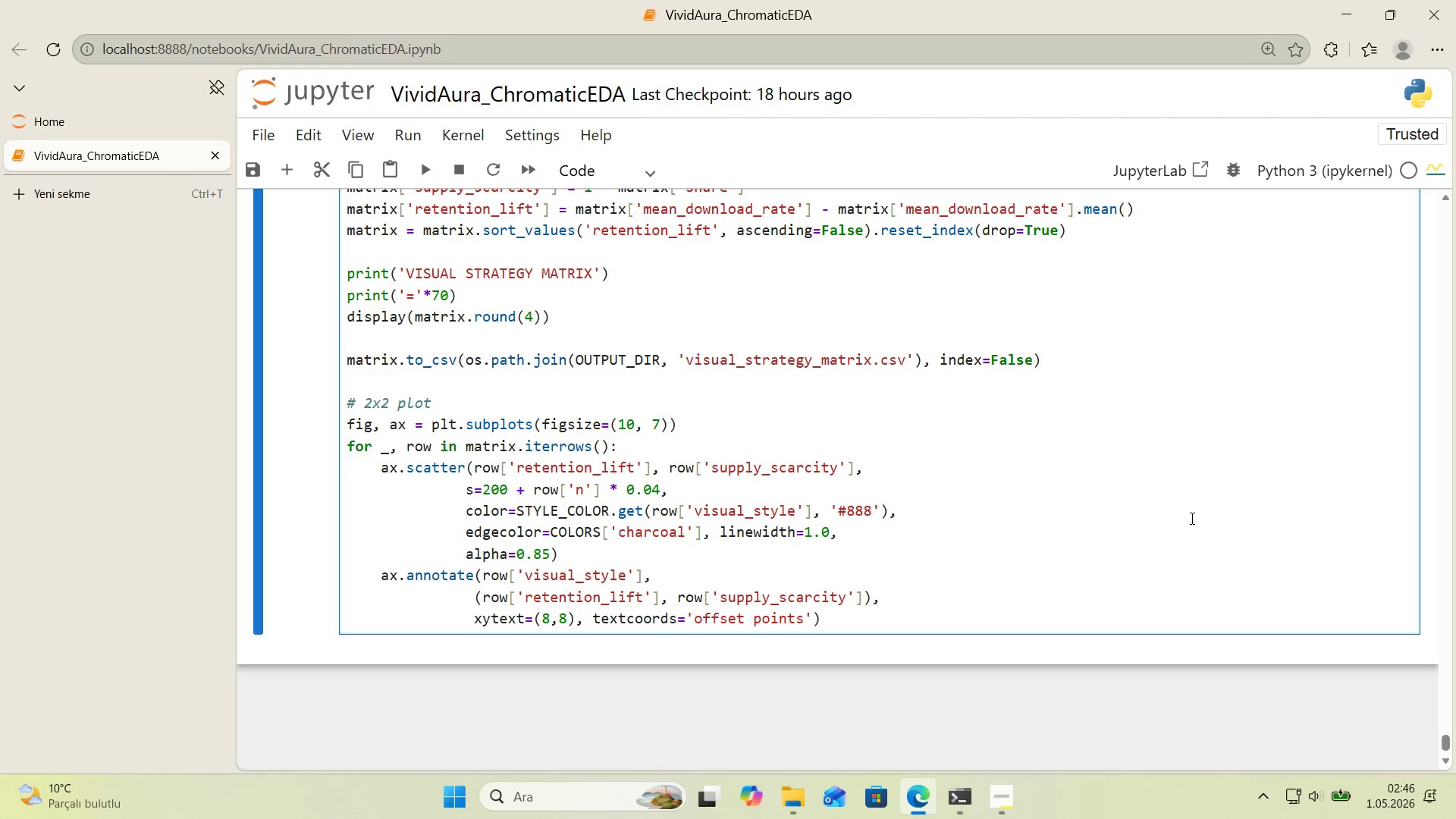 
key(ArrowRight)
 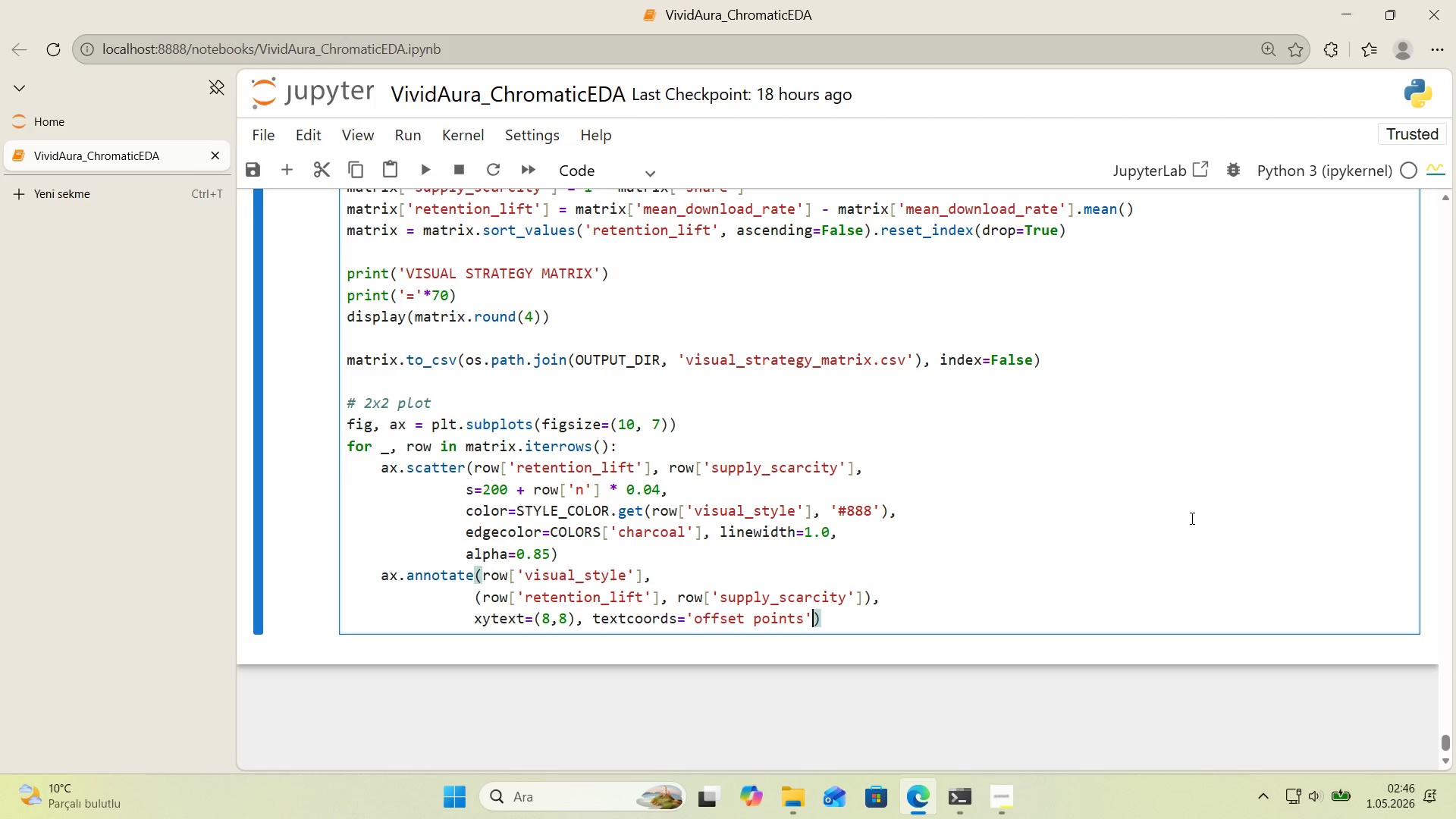 
key(ArrowRight)
 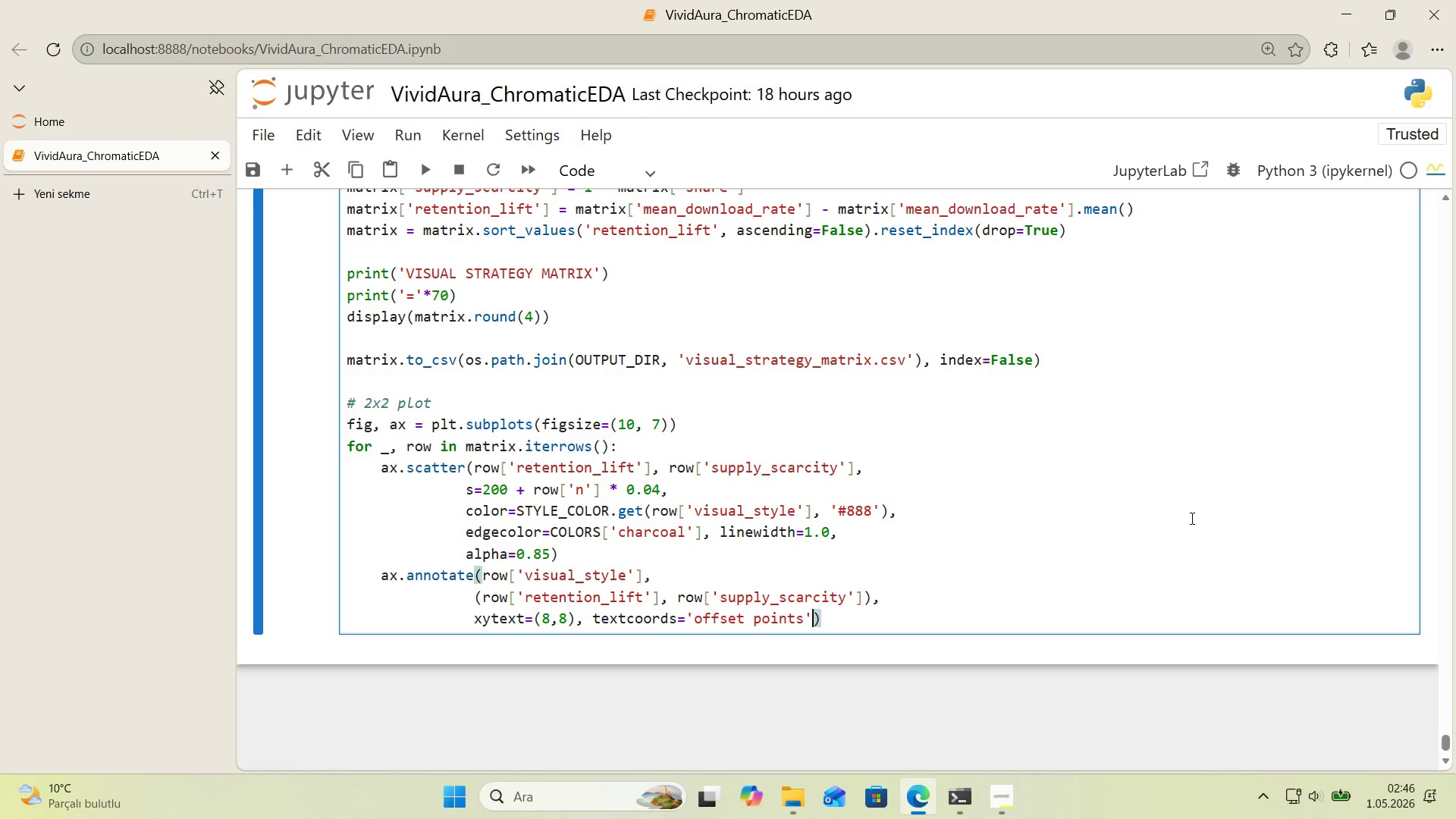 
key(ArrowLeft)
 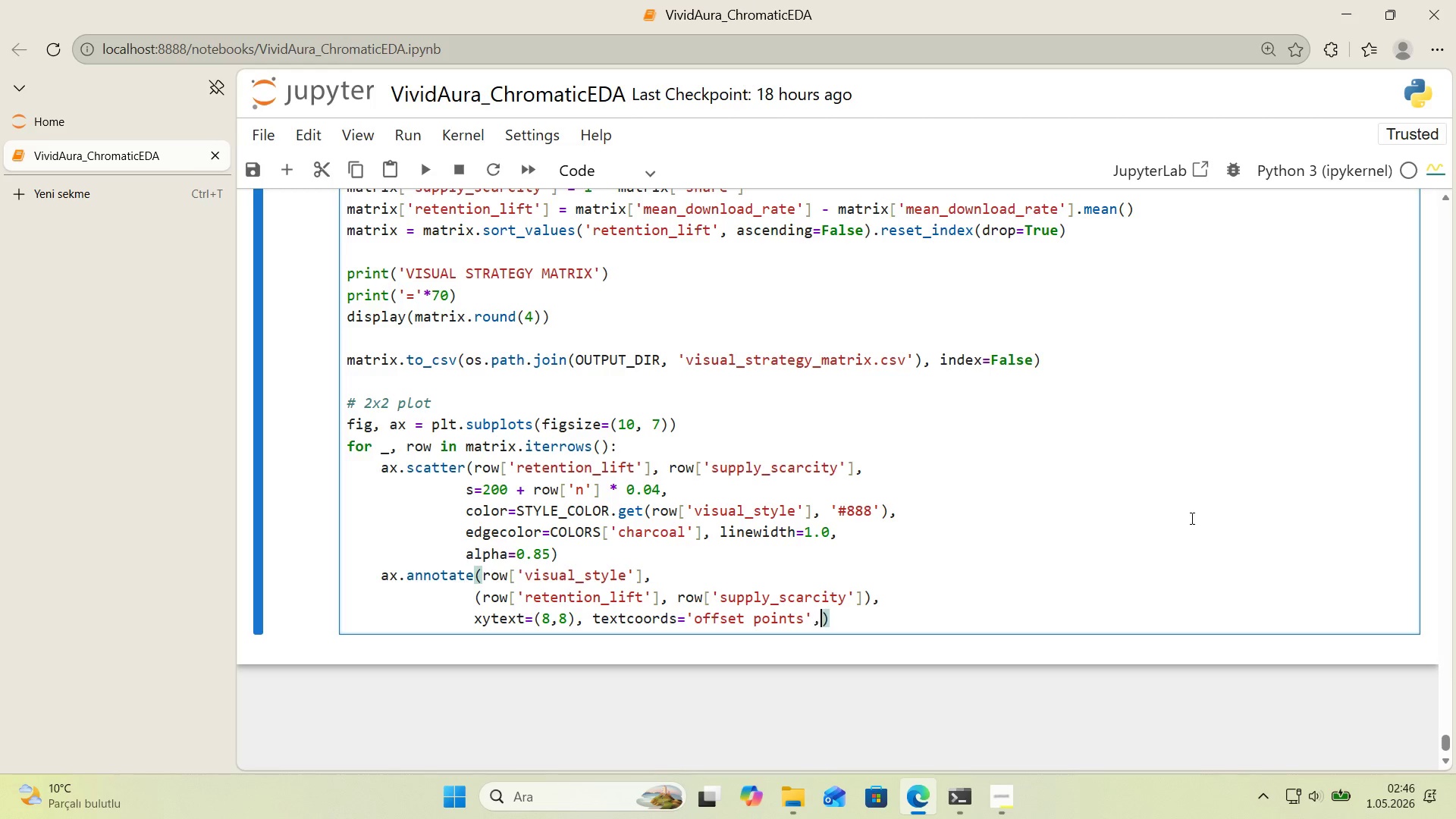 
key(Comma)
 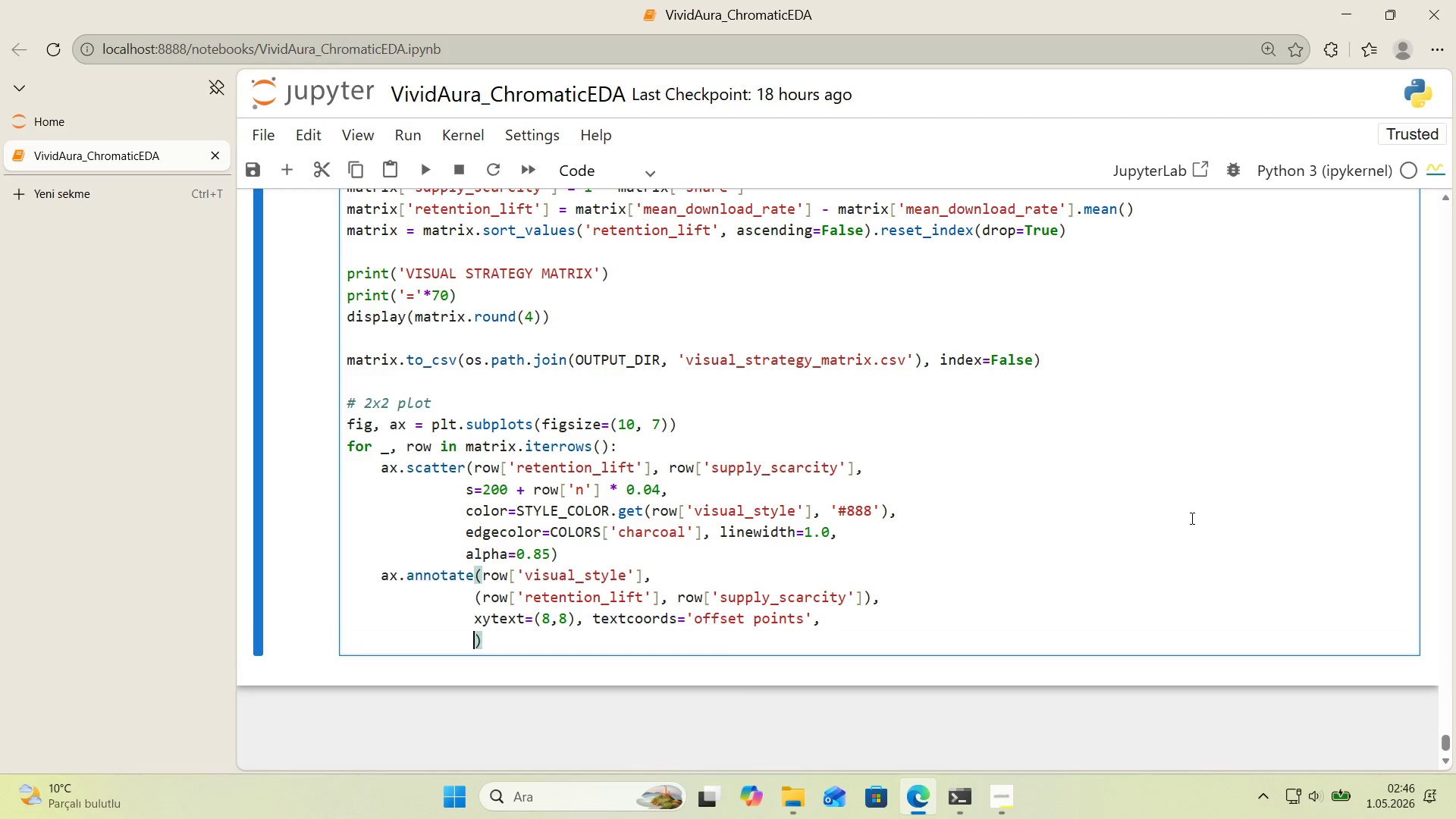 
key(Enter)
 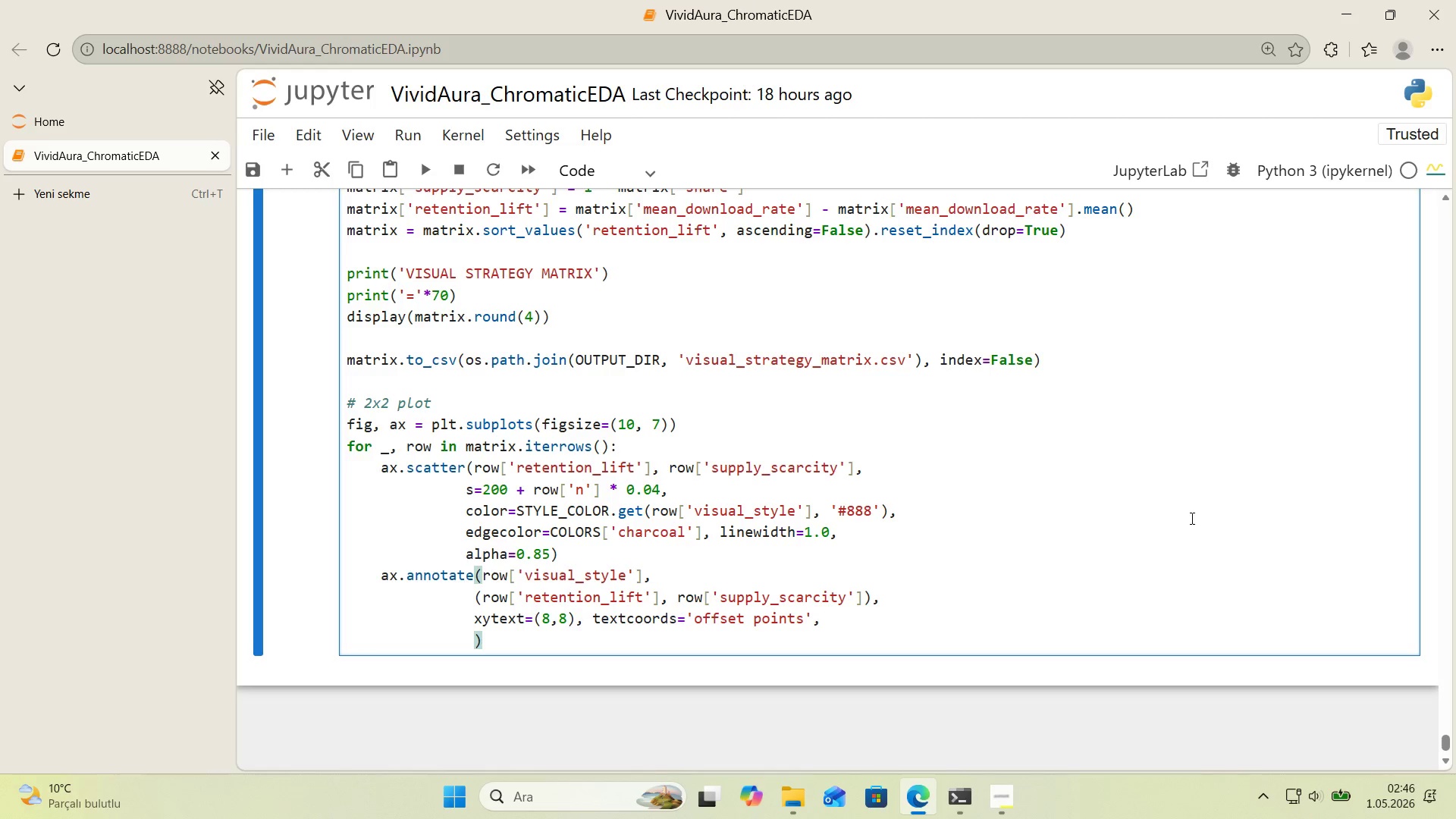 
type(fonts'ze)10, color)COLORS)
 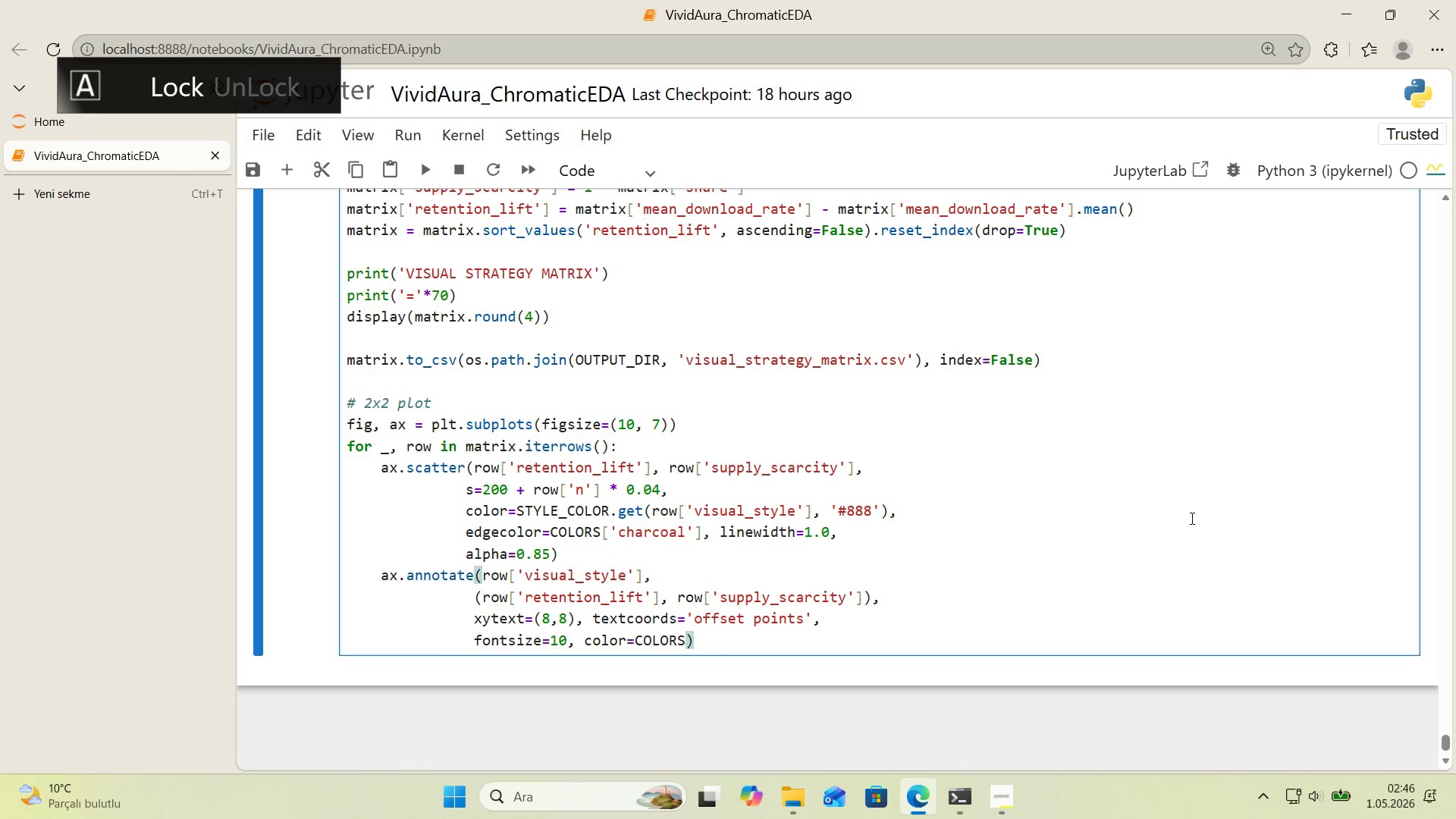 
key(Alt+Control+8)
 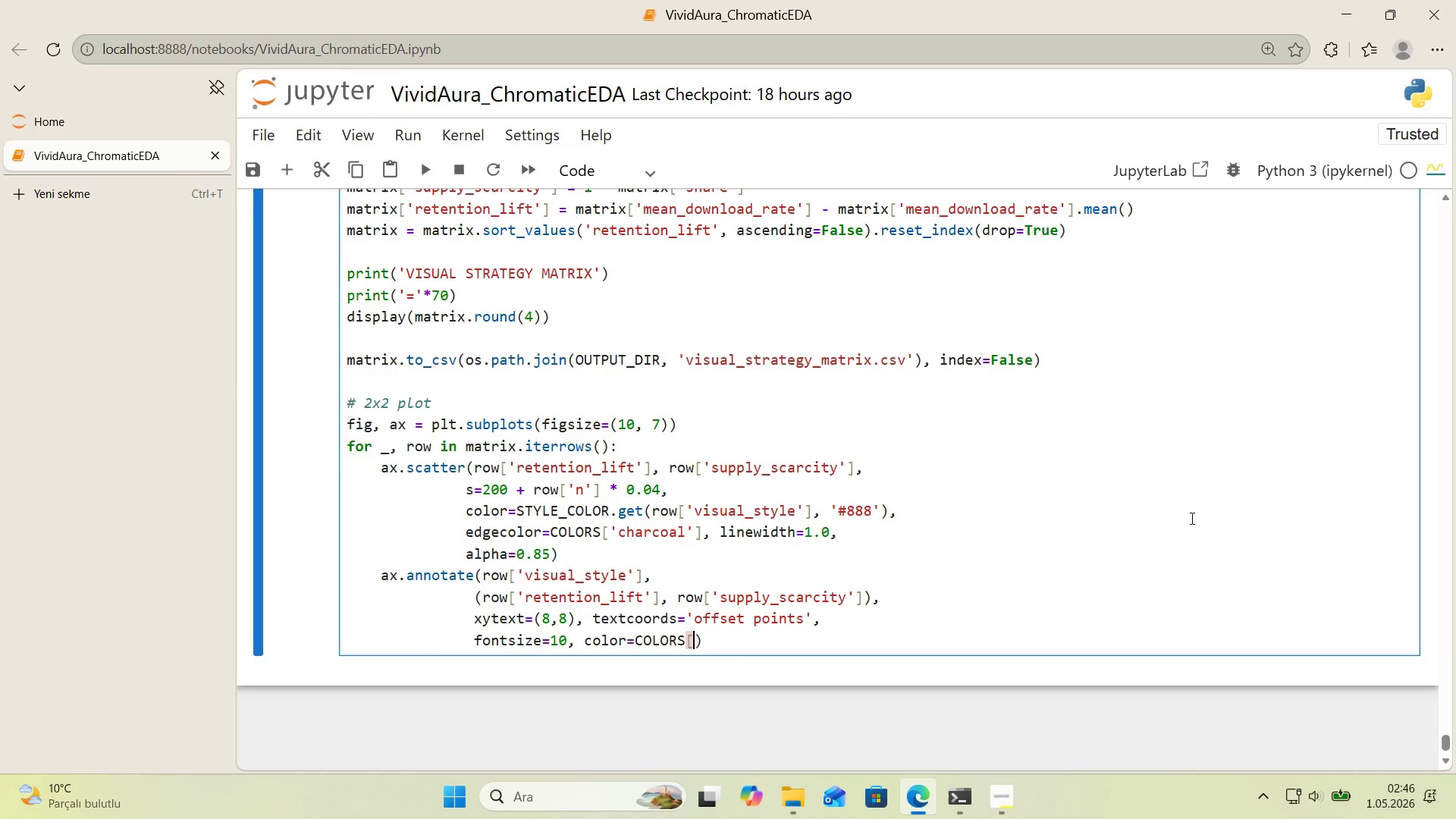 
key(Alt+Control+9)
 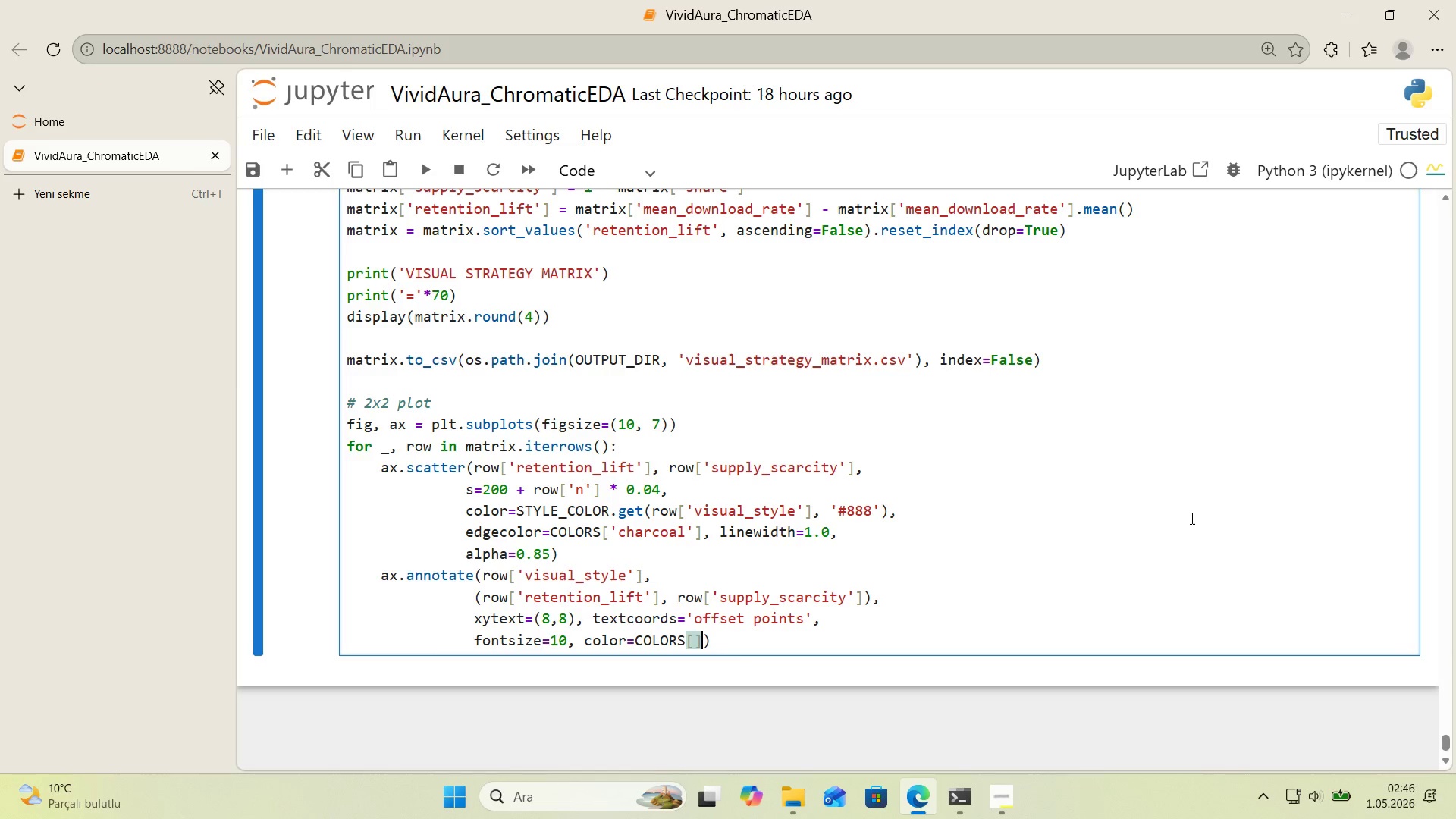 
key(ArrowLeft)
 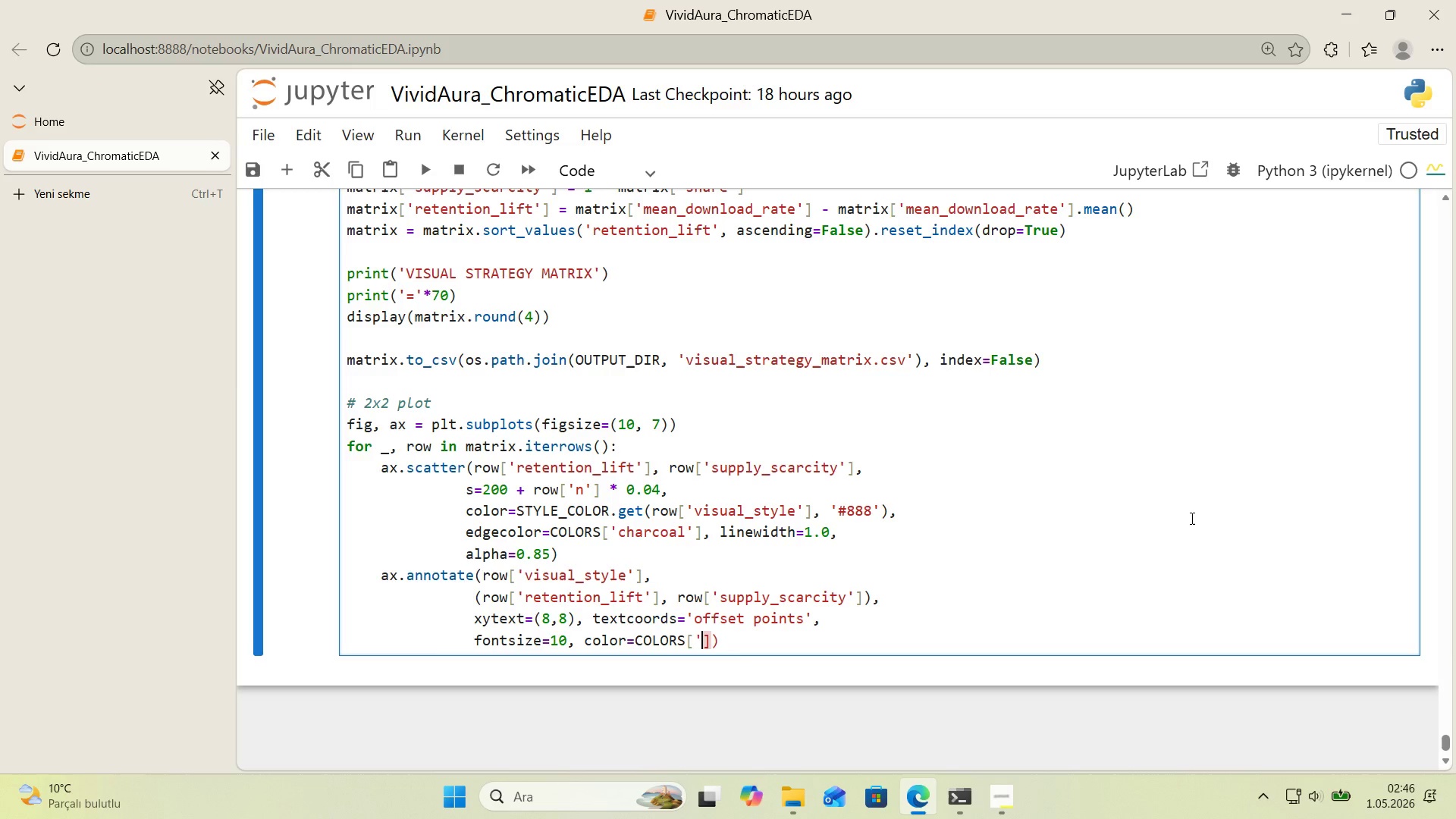 
type(@@)
 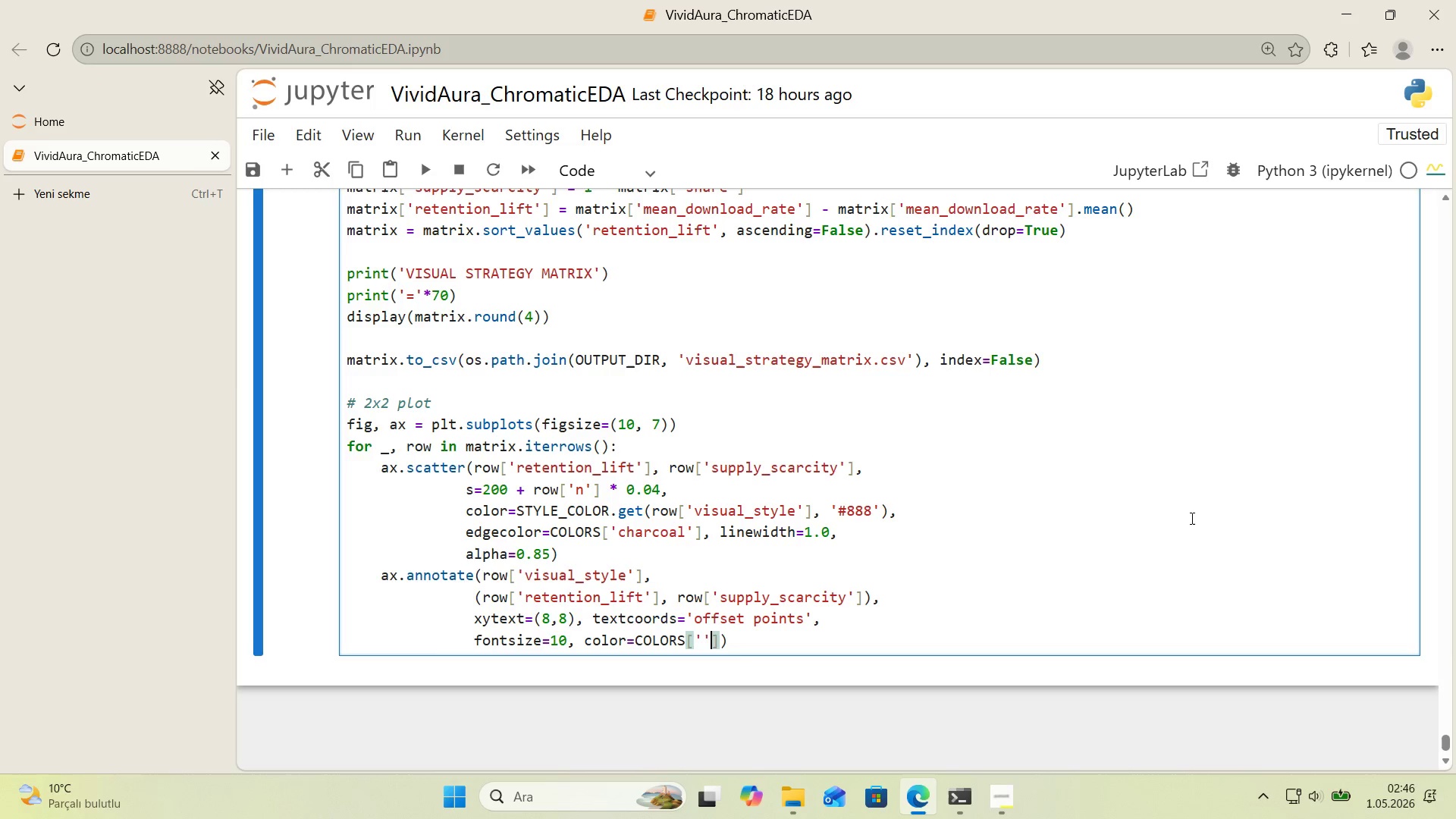 
key(ArrowLeft)
 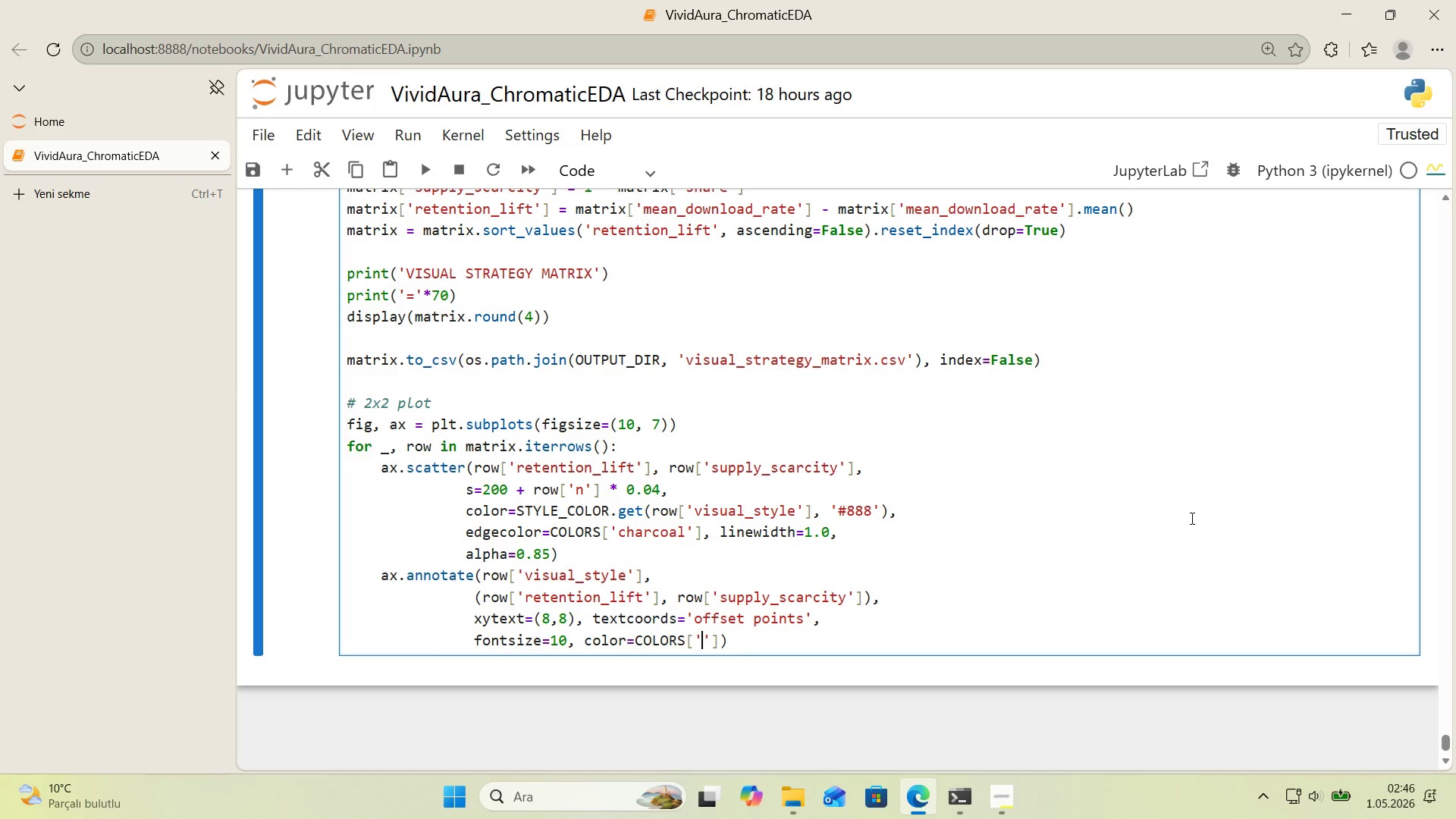 
type(charcoal)
 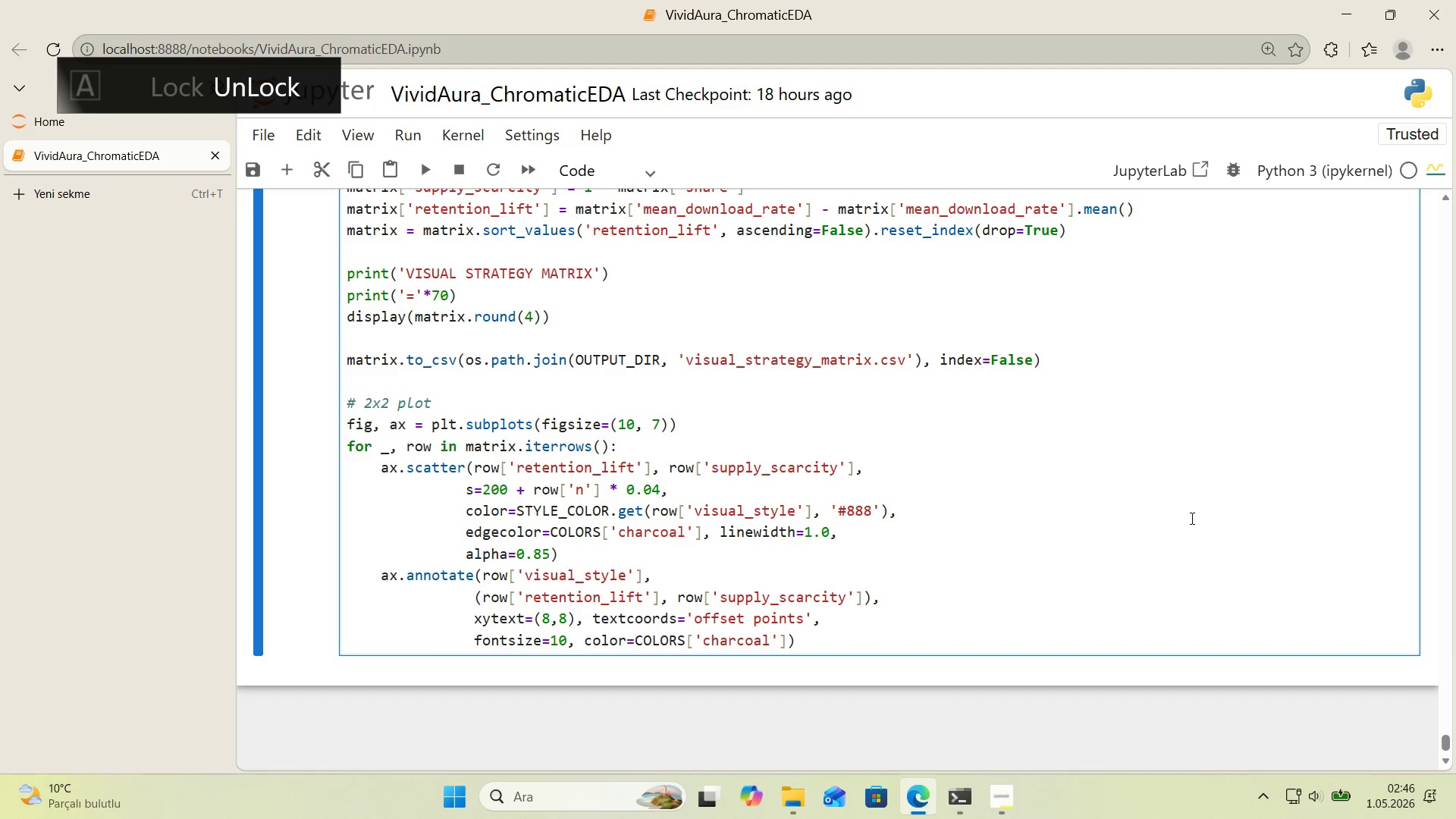 
key(ArrowRight)
 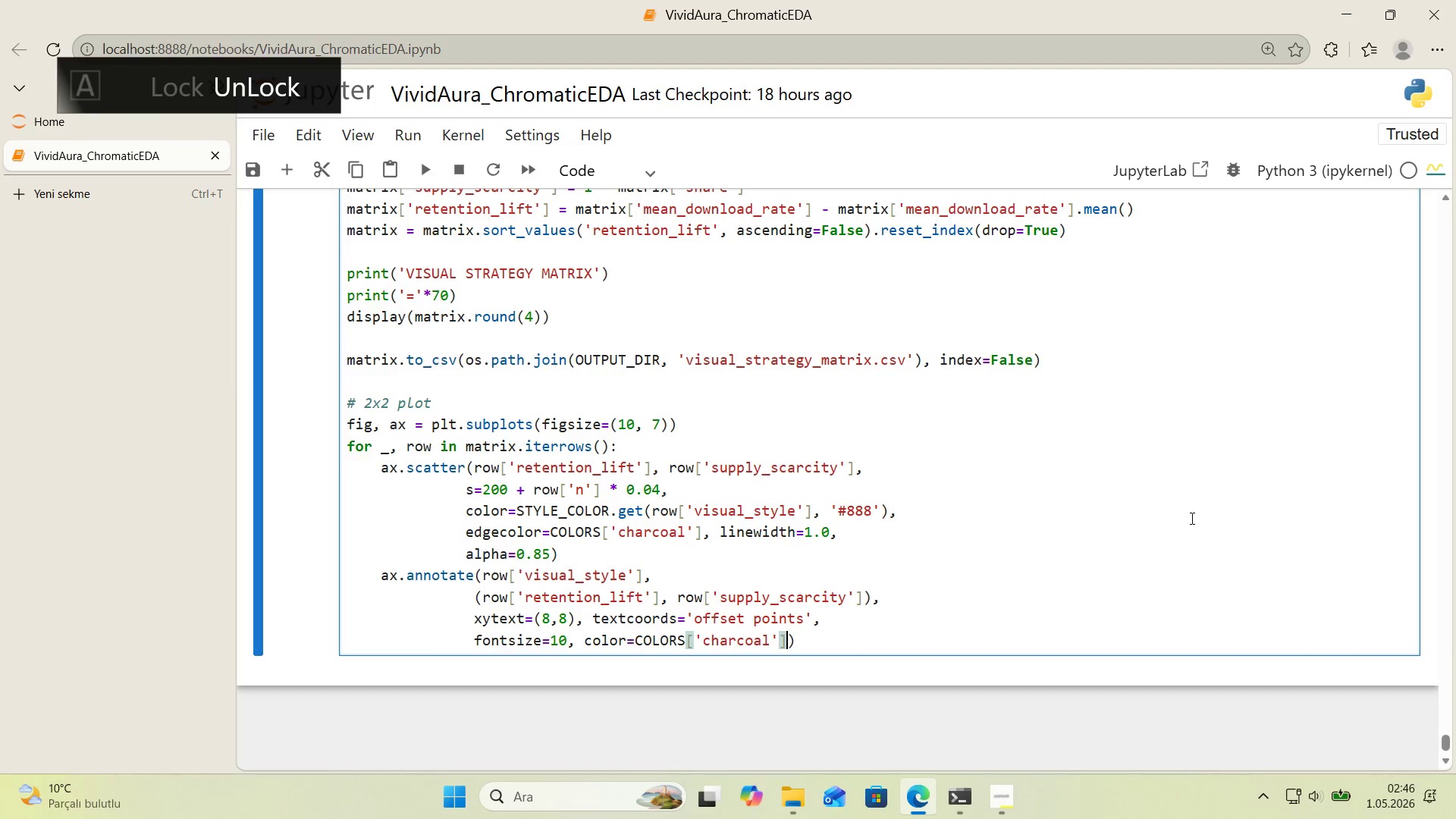 
key(ArrowRight)
 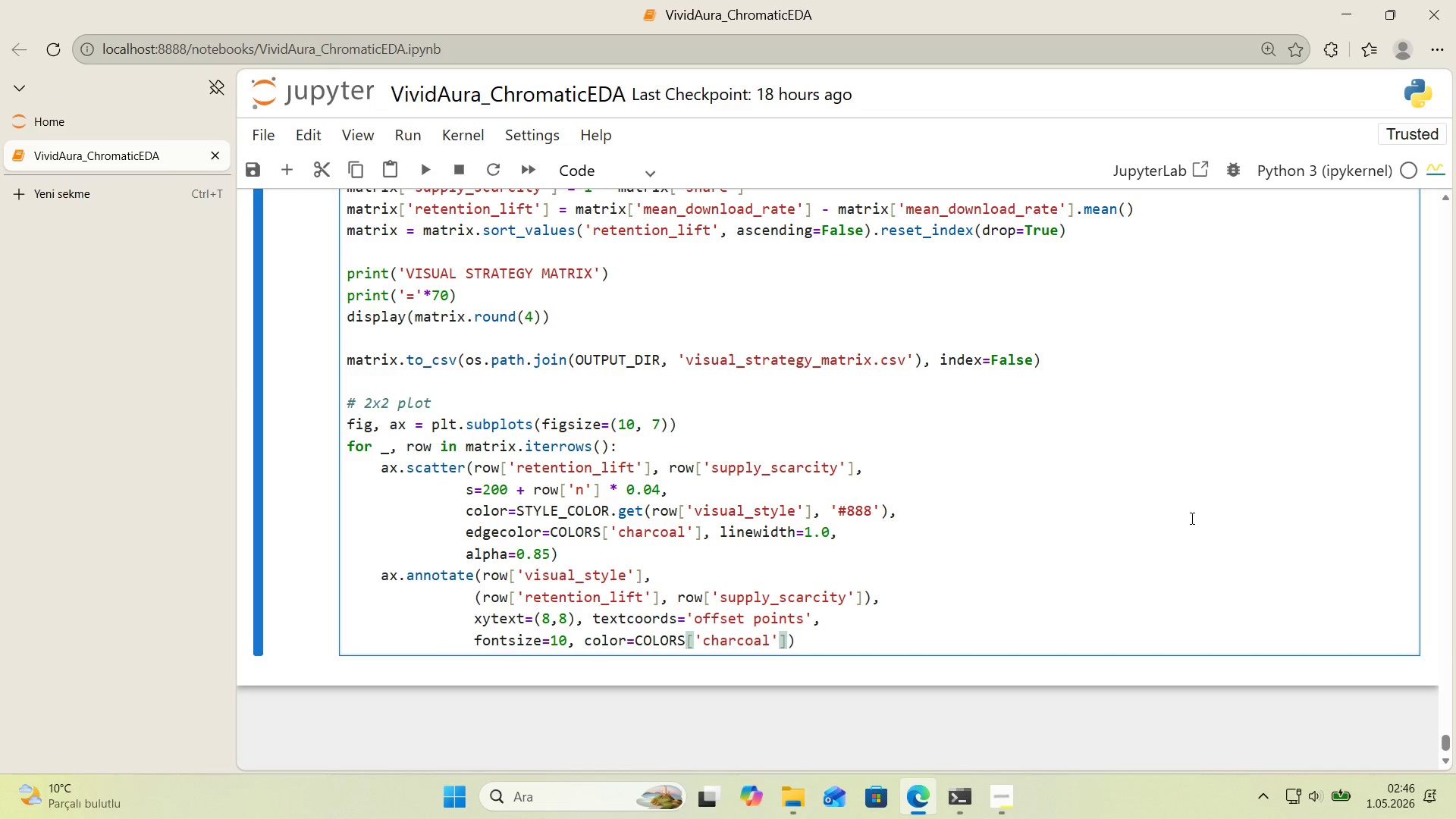 
type(, fontwe'ght)@@)
 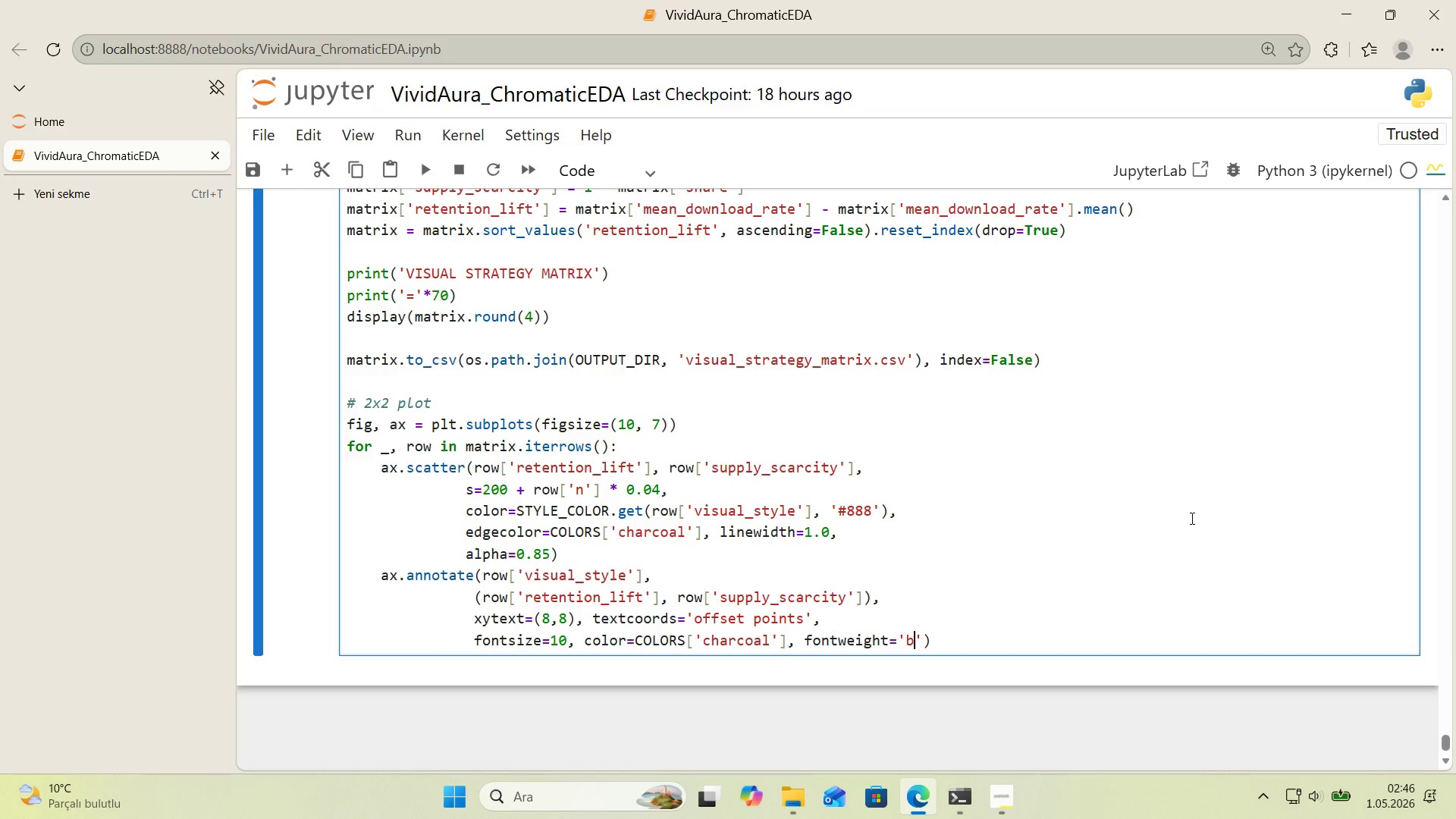 
 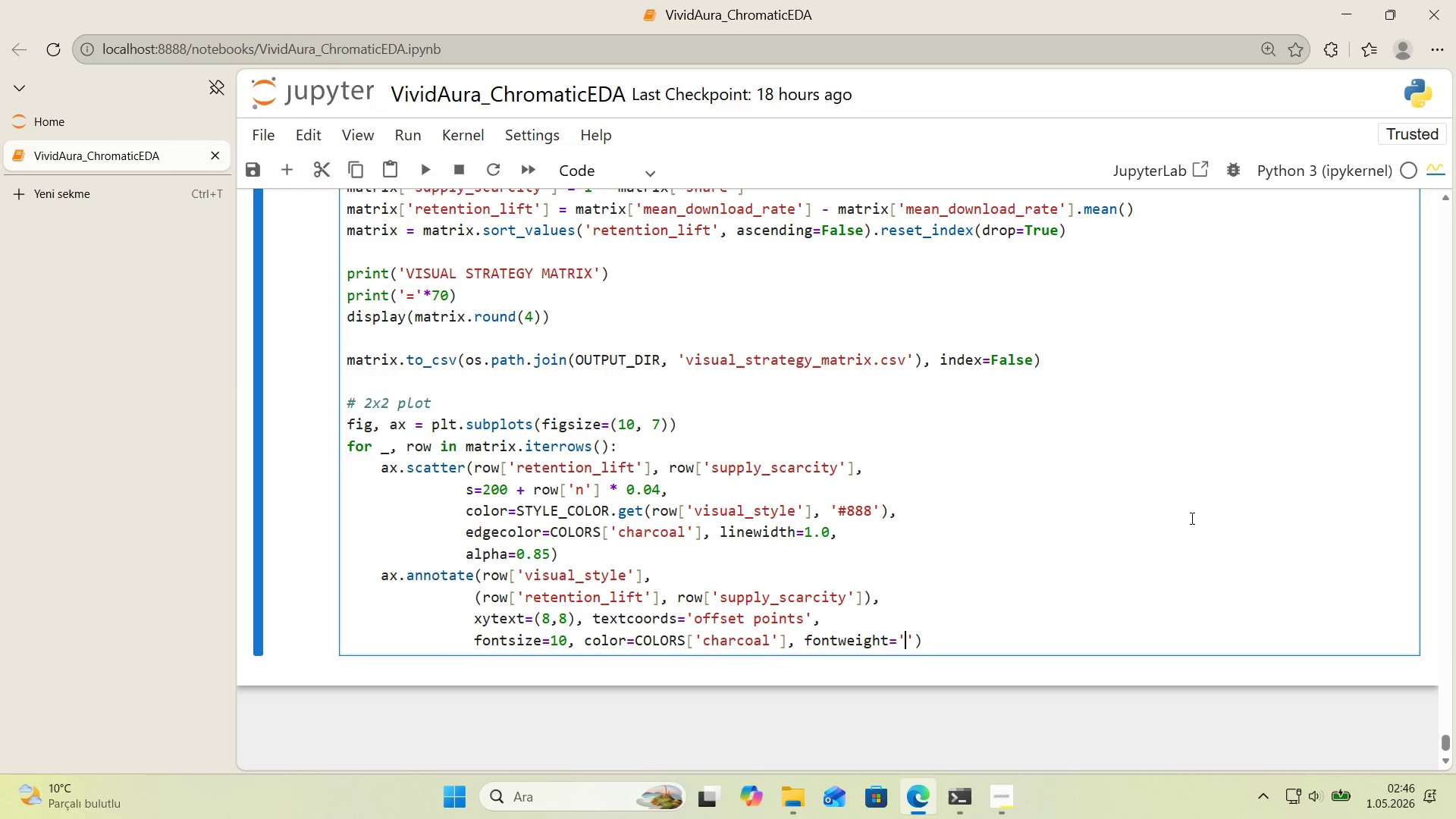 
key(ArrowLeft)
 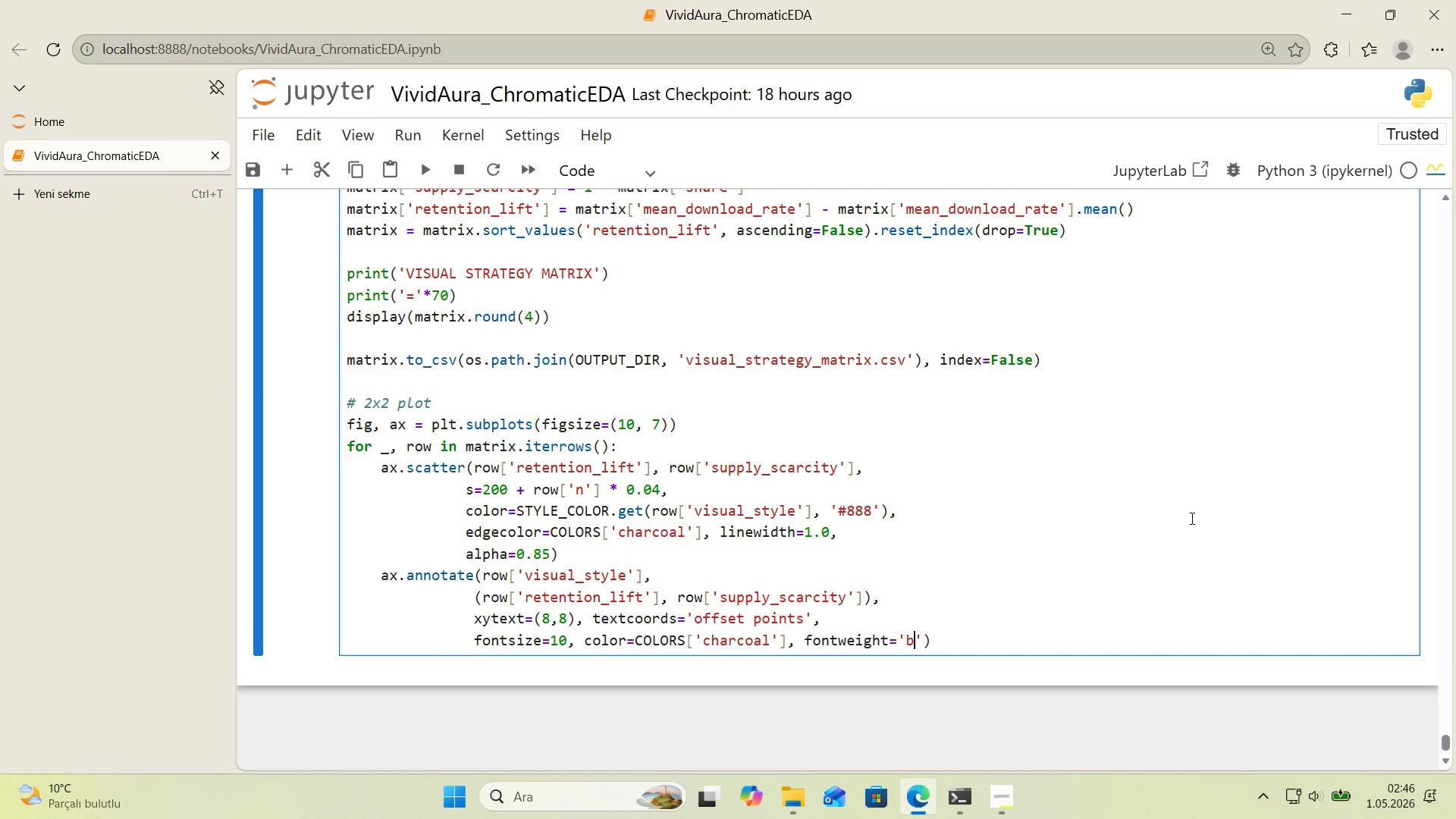 
type(bold)
 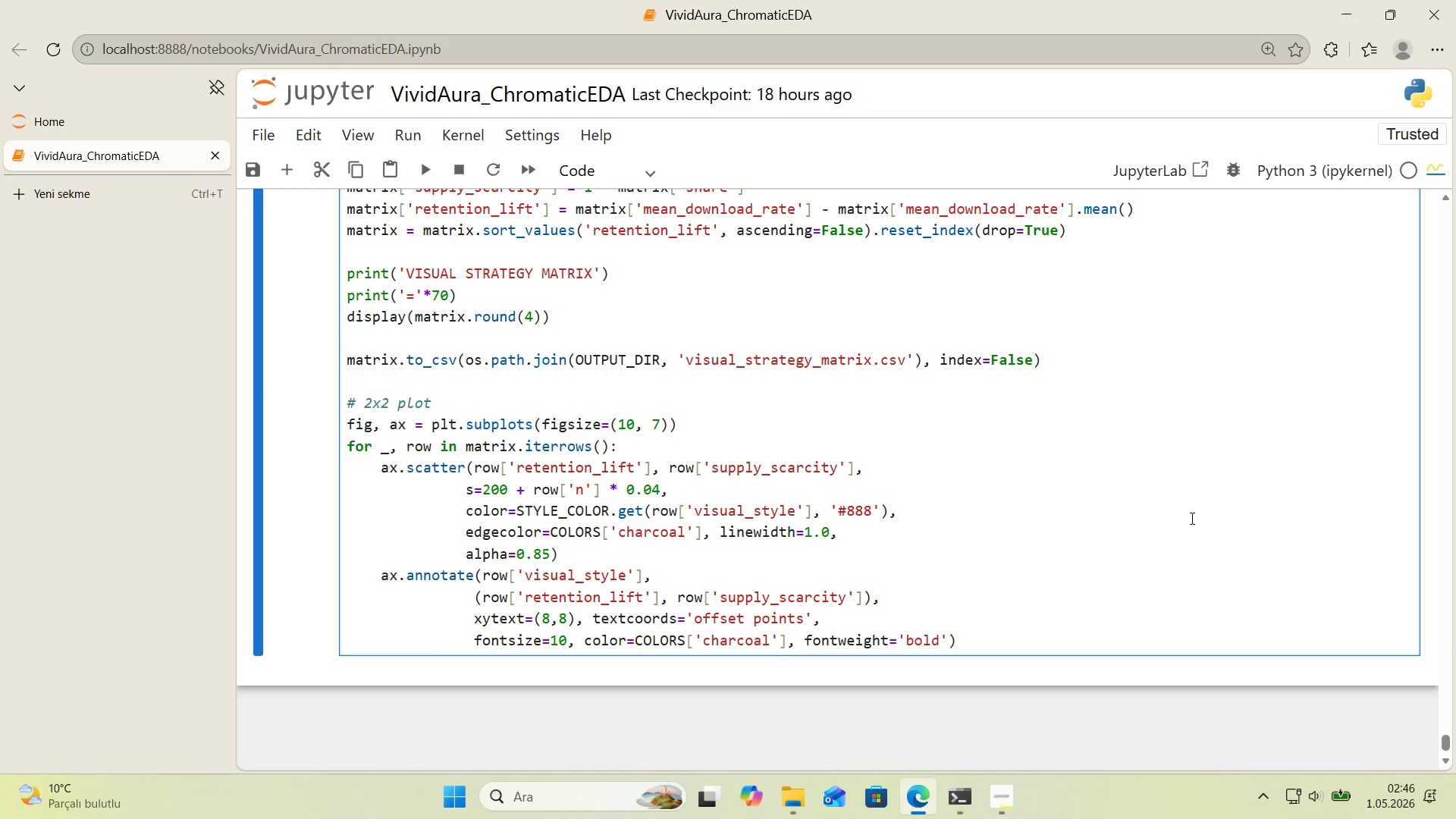 
key(ArrowRight)
 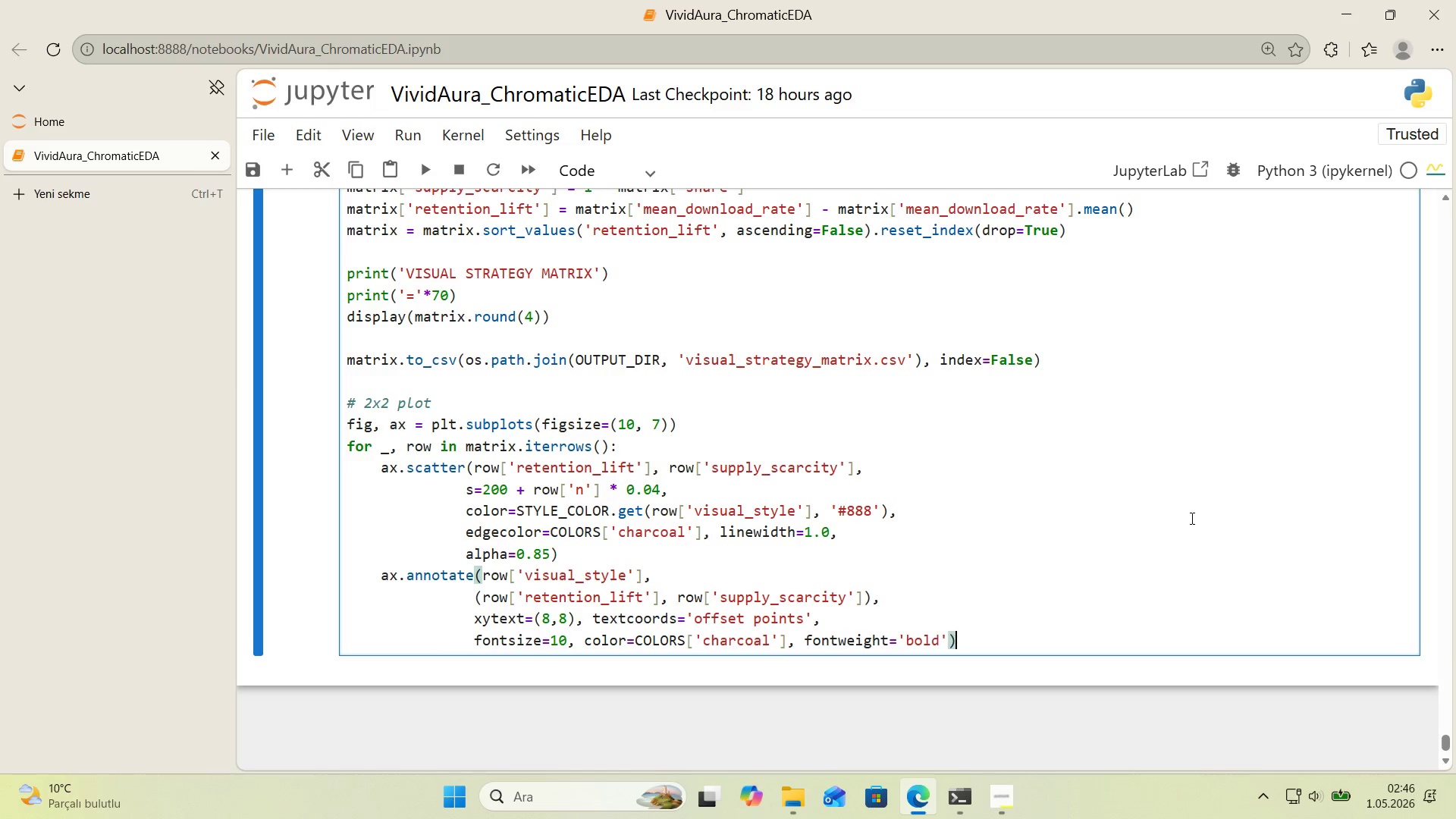 
key(ArrowRight)
 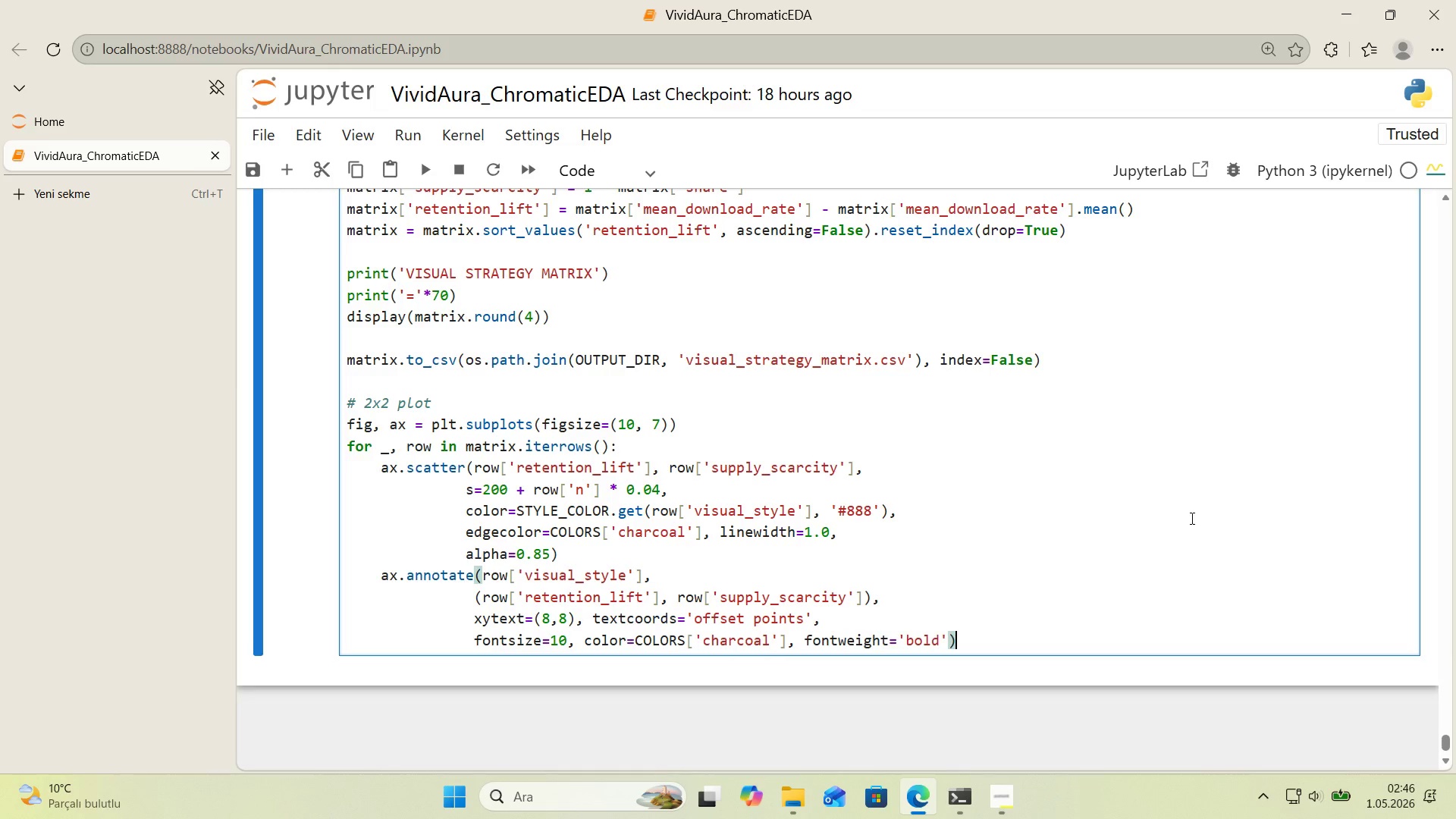 
key(Enter)
 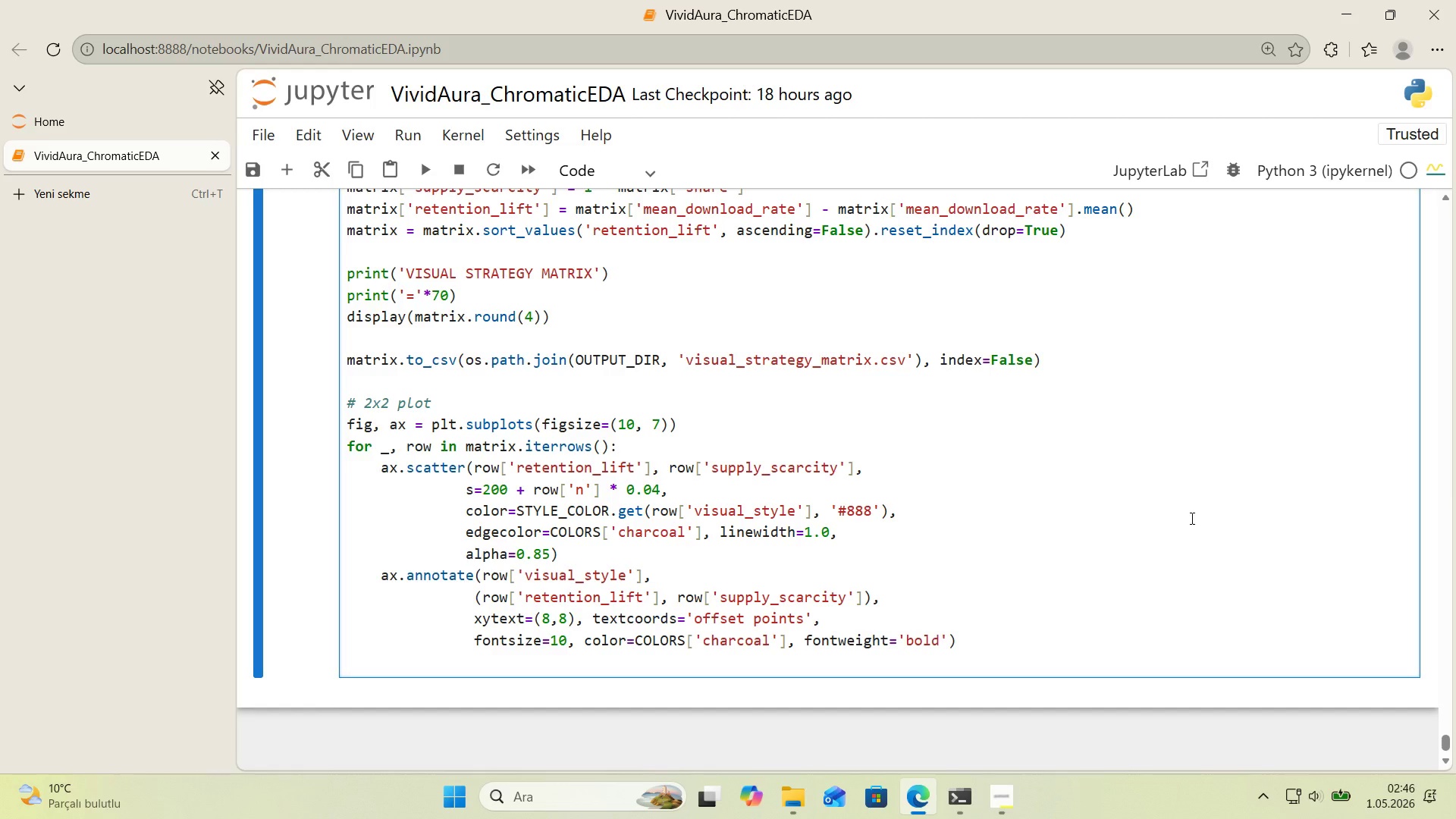 
key(Backspace)
 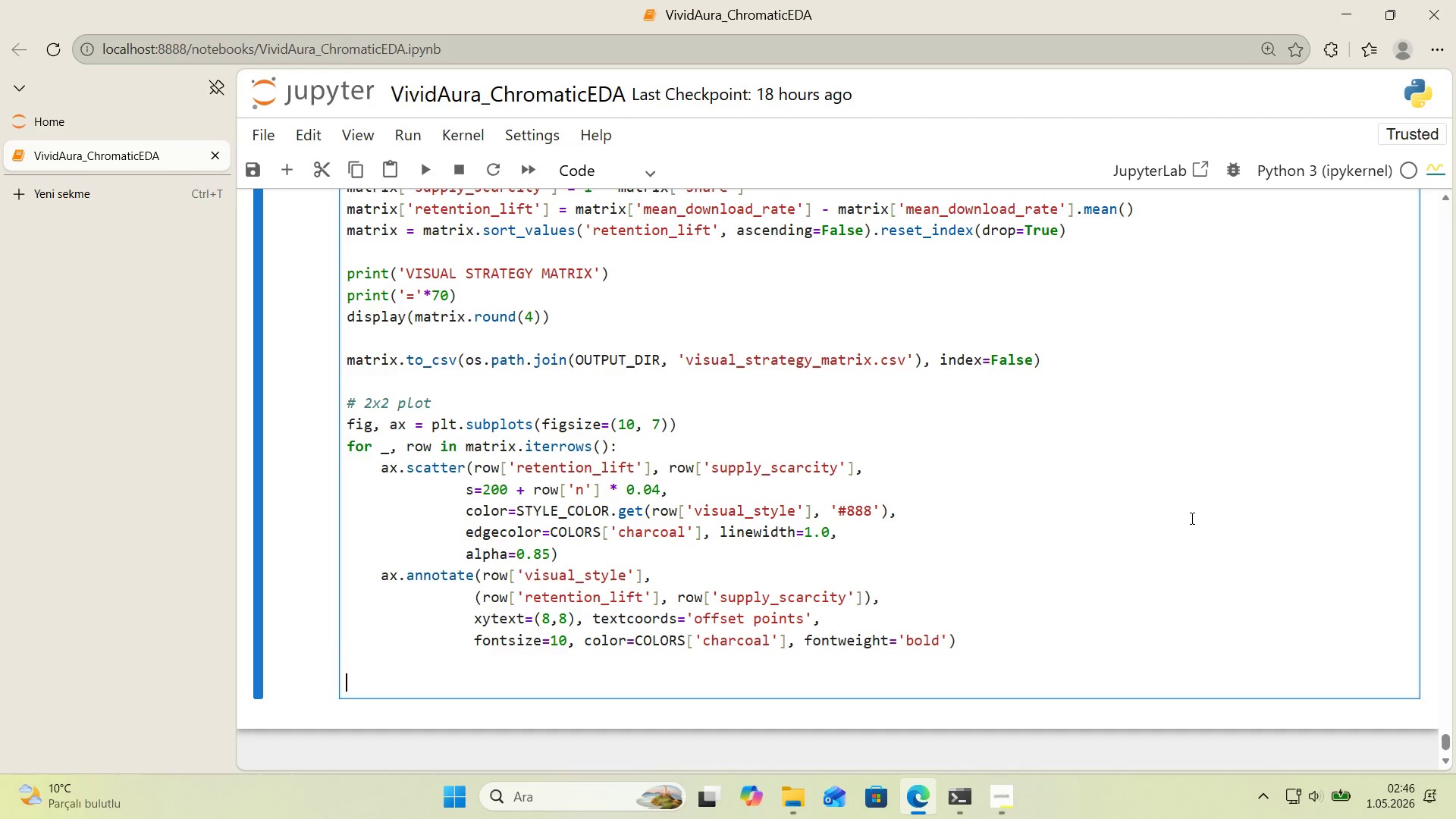 
key(Enter)
 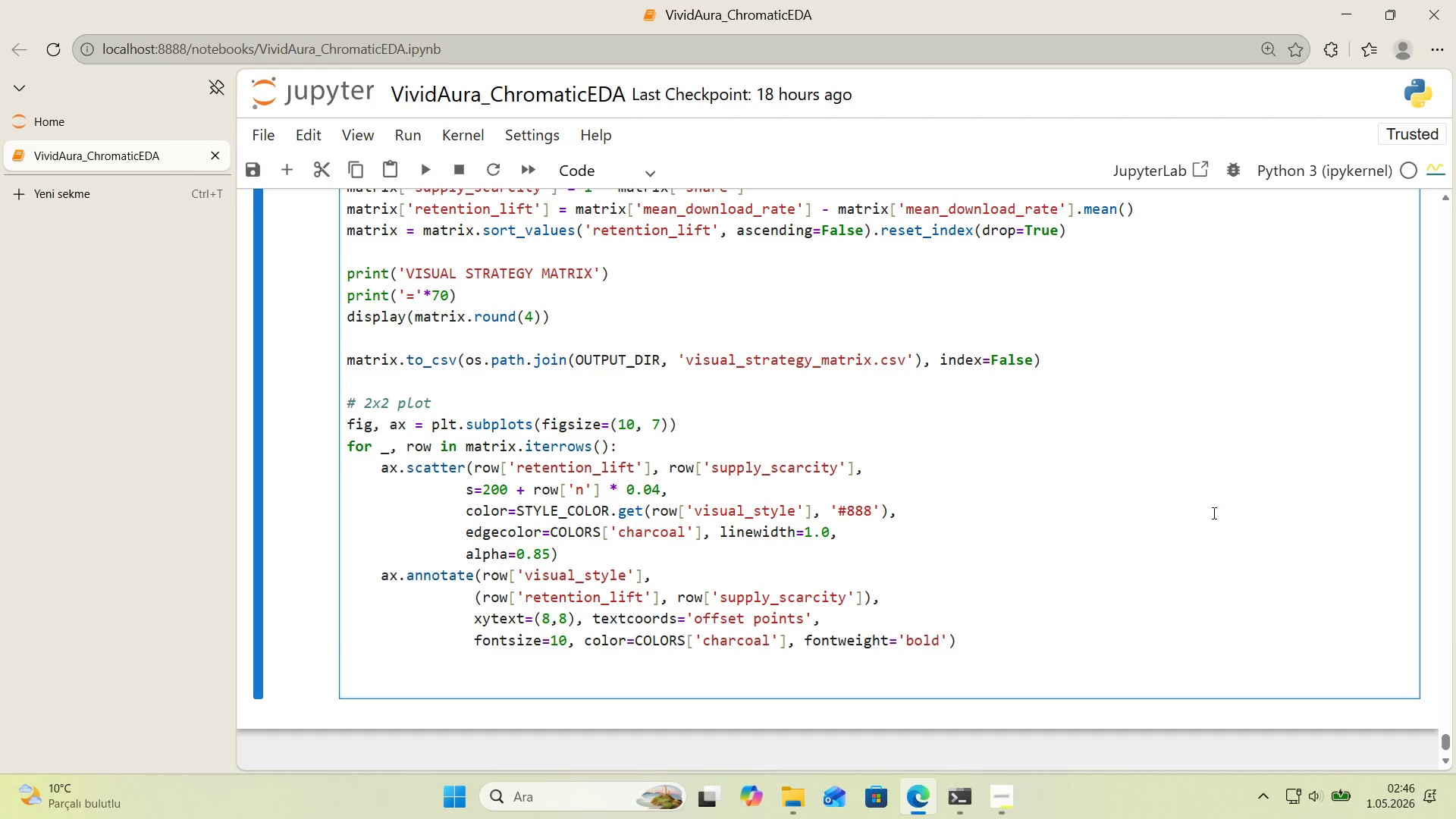 
type(ax)
 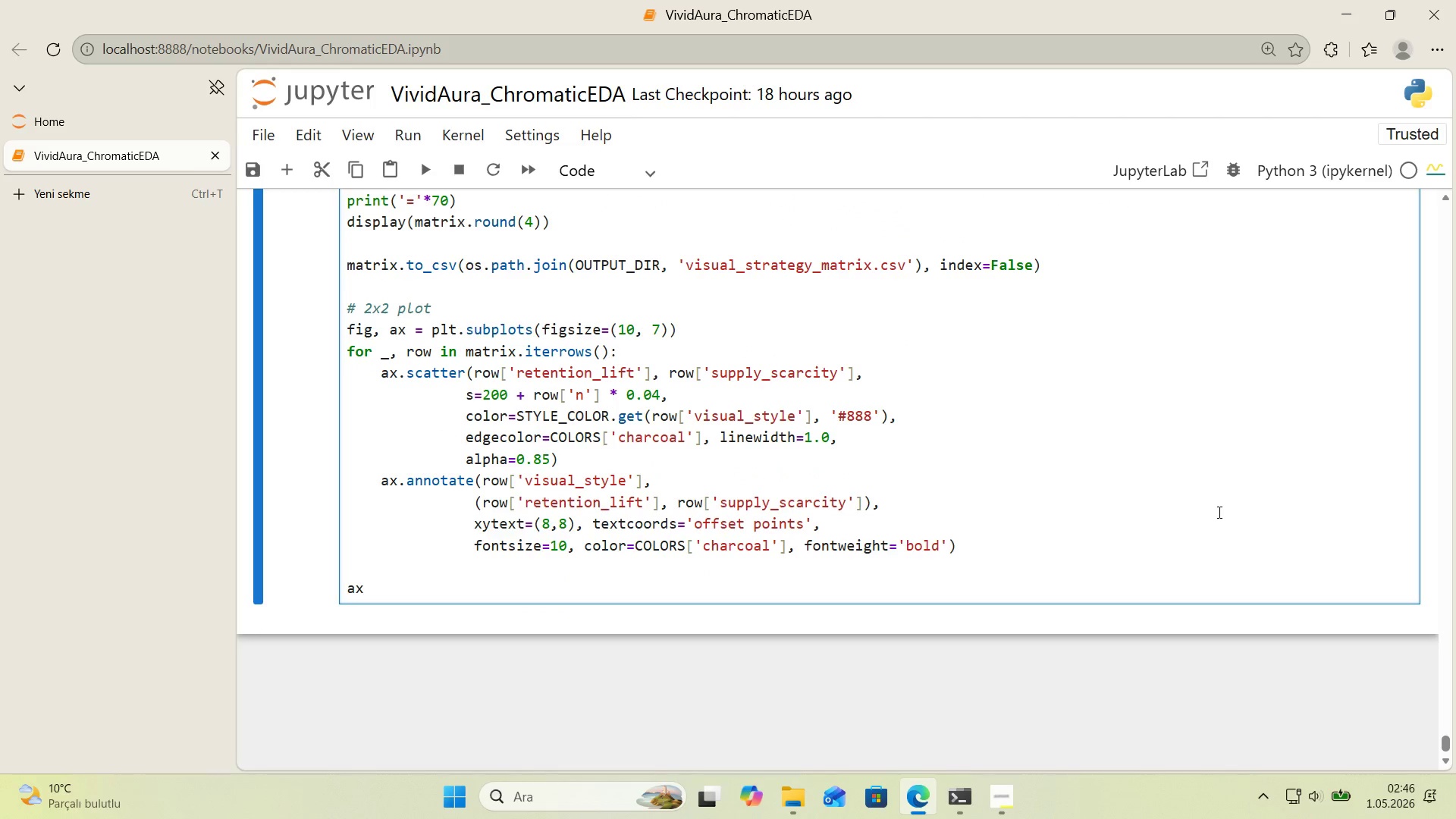 
scroll: coordinate [1218, 512], scroll_direction: down, amount: 1.0
 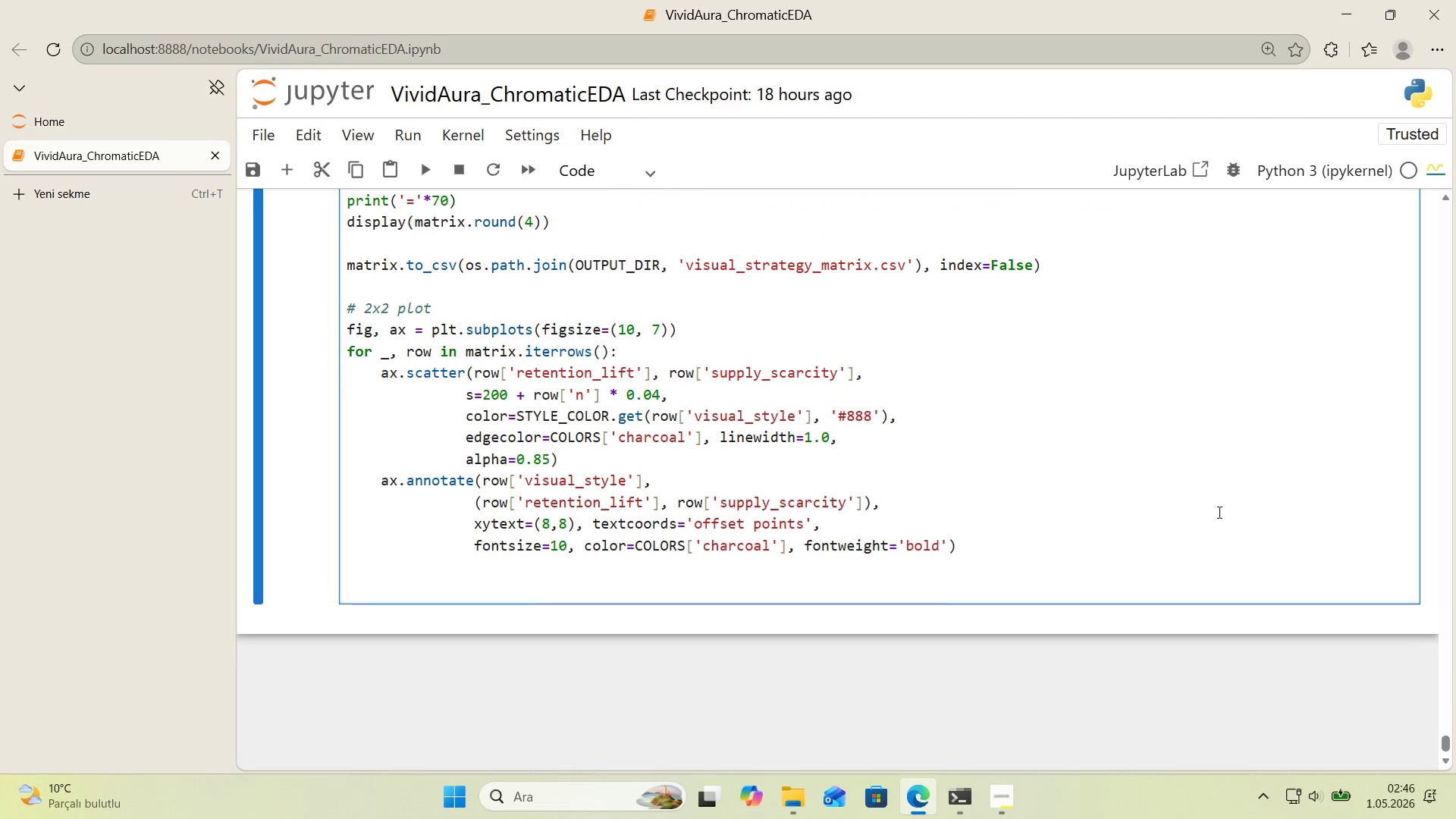 
type(.axhl'ne*()
 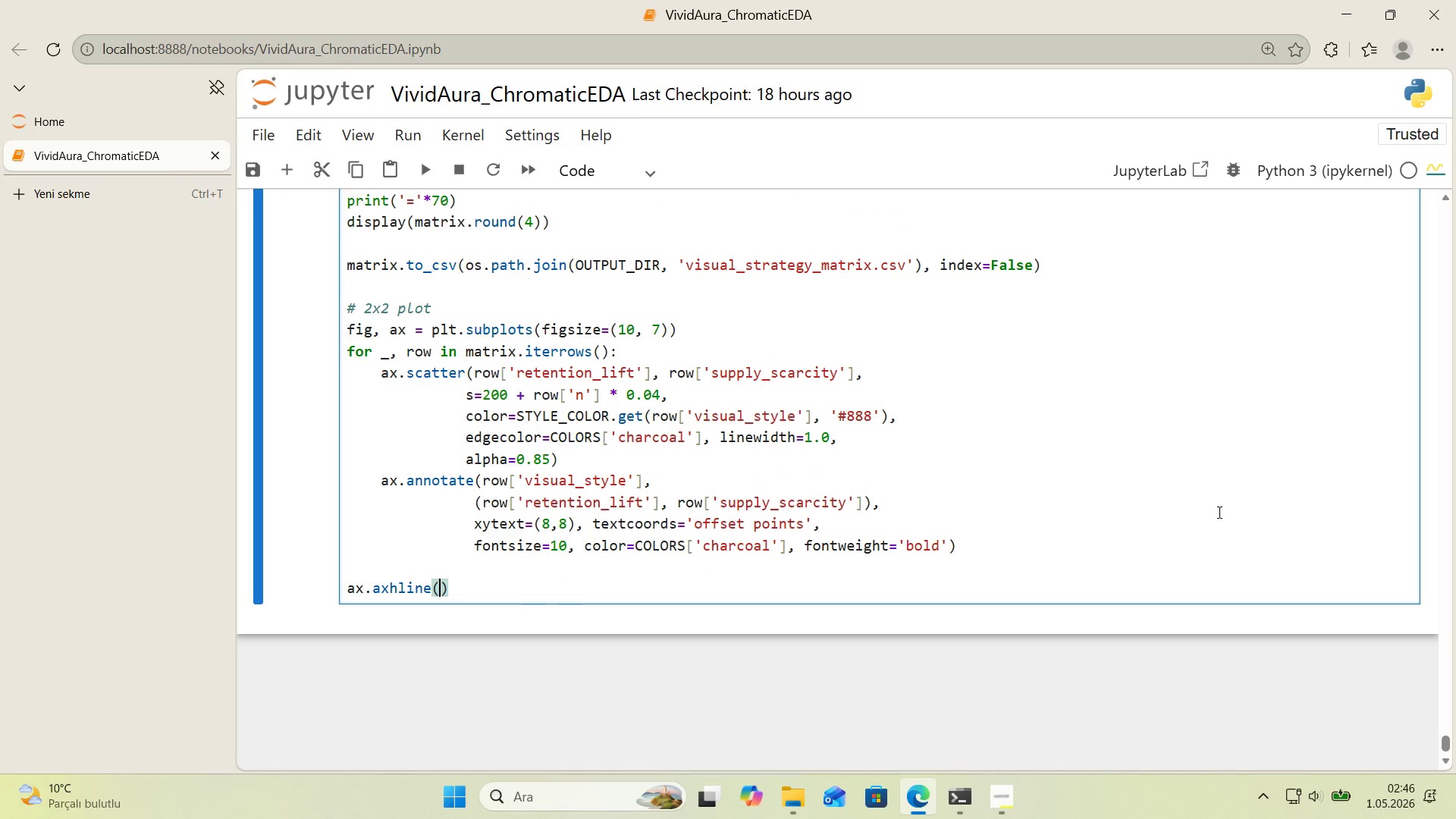 
 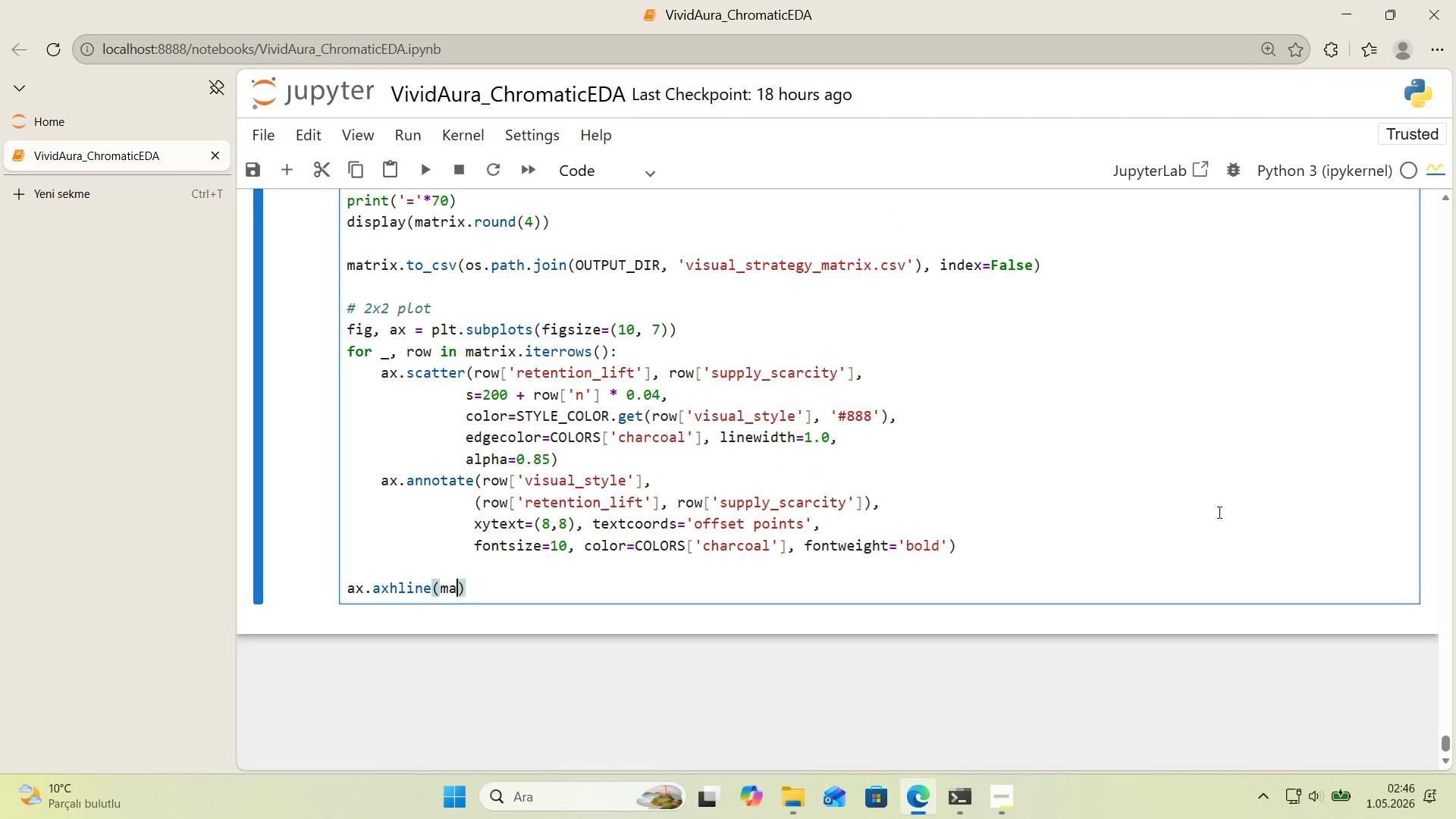 
key(ArrowLeft)
 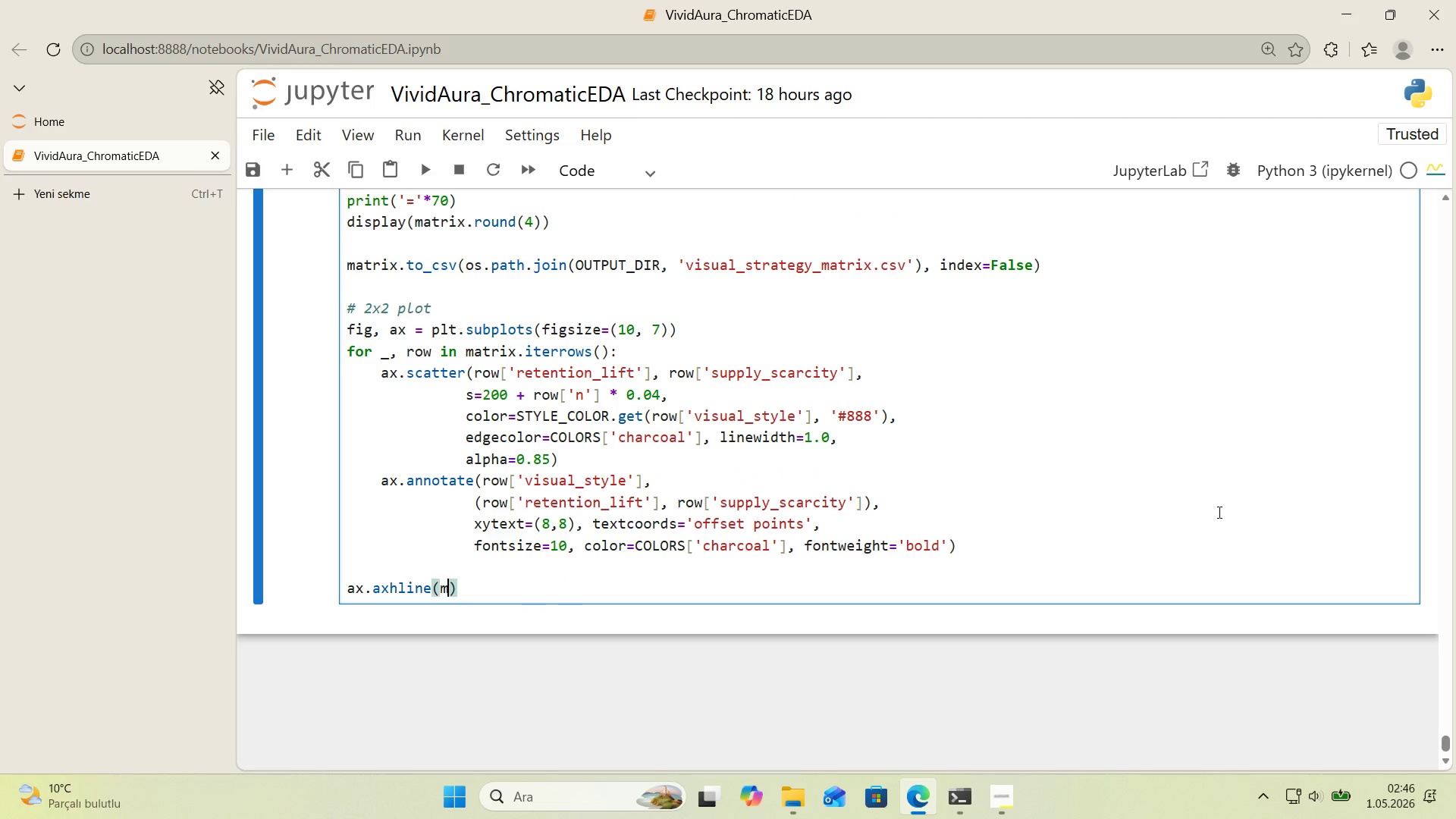 
type(mat'r)
key(Backspace)
key(Backspace)
type(r'x)
 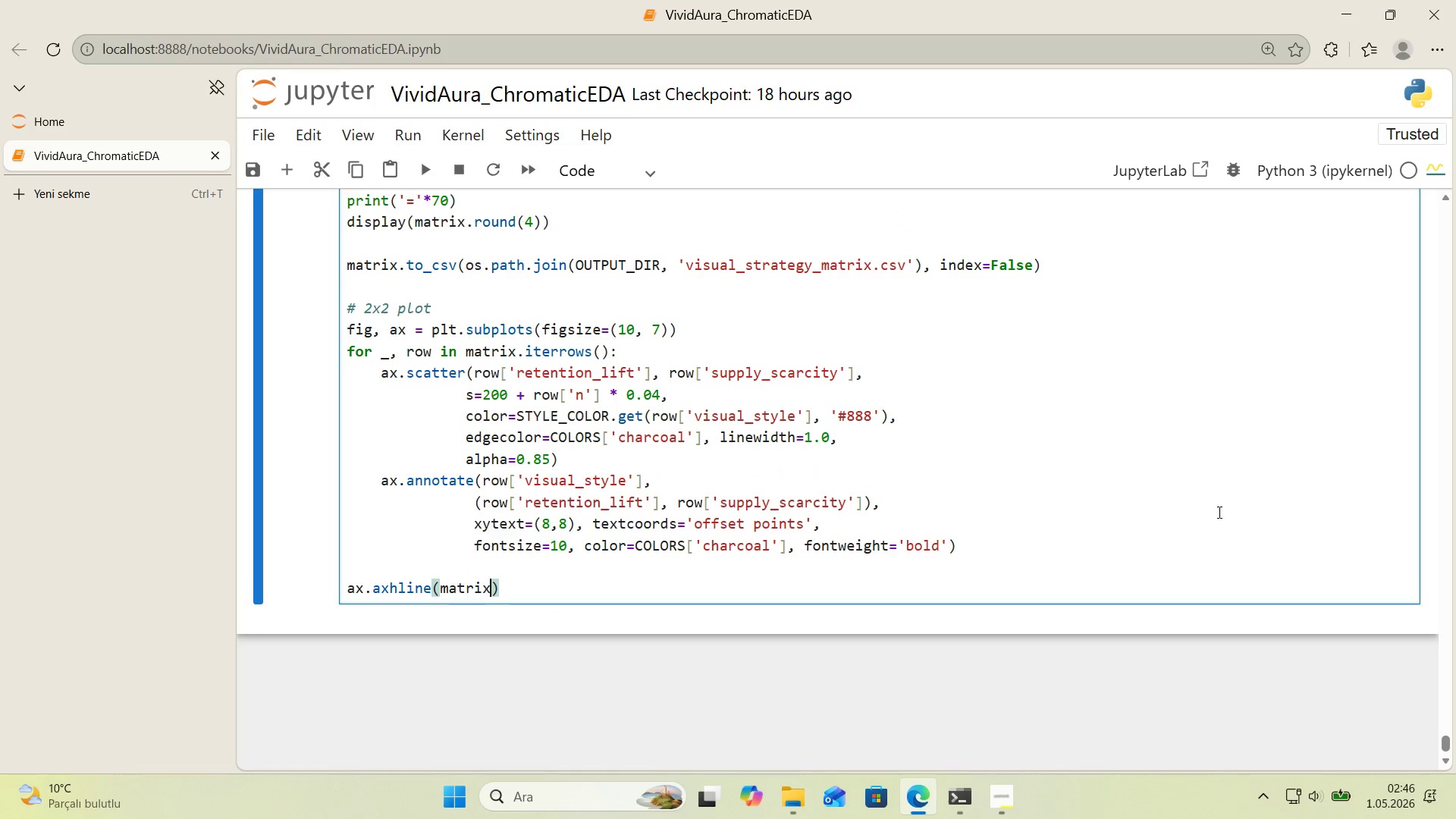 
key(Alt+Control+8)
 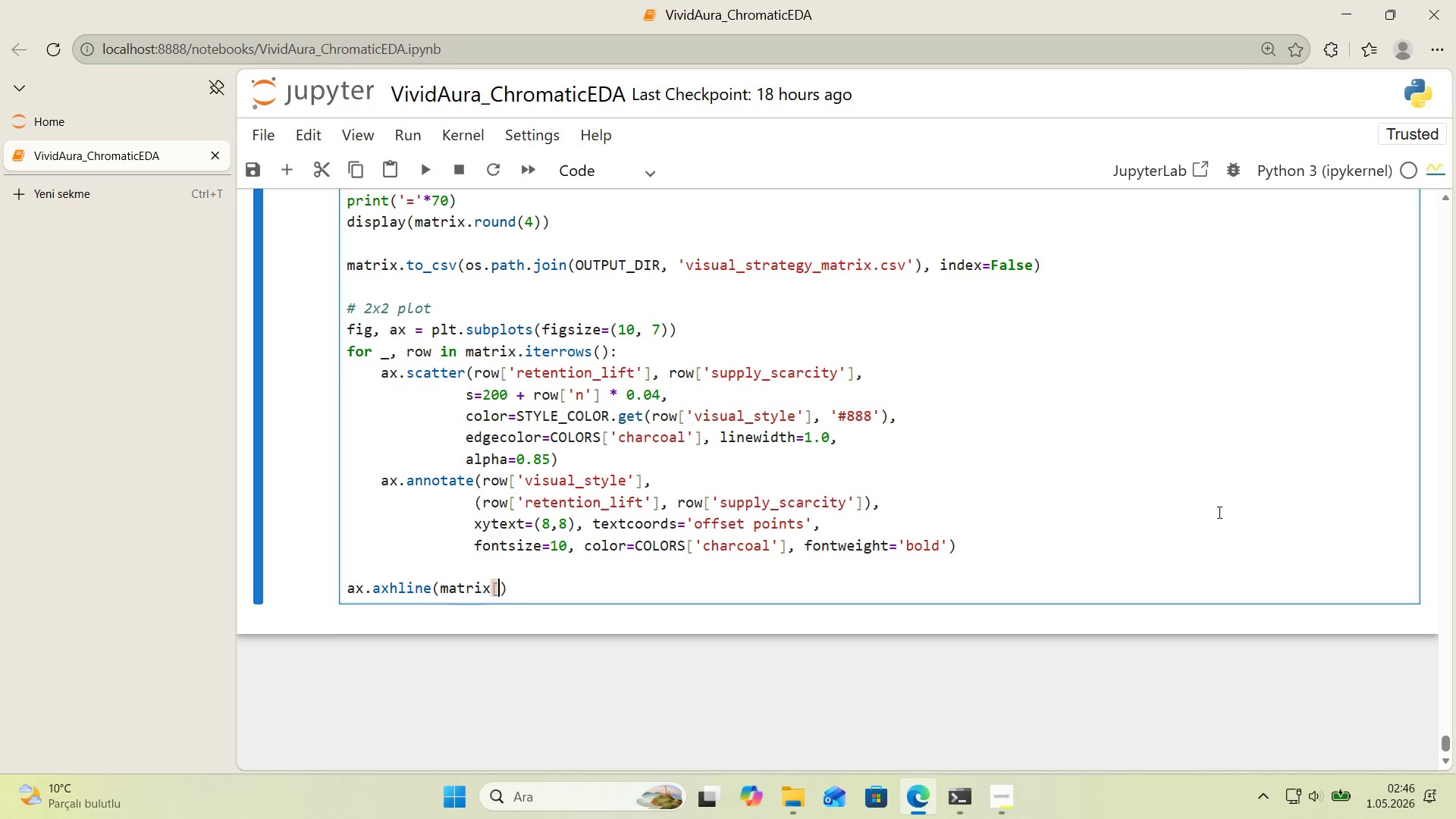 
key(Alt+Control+9)
 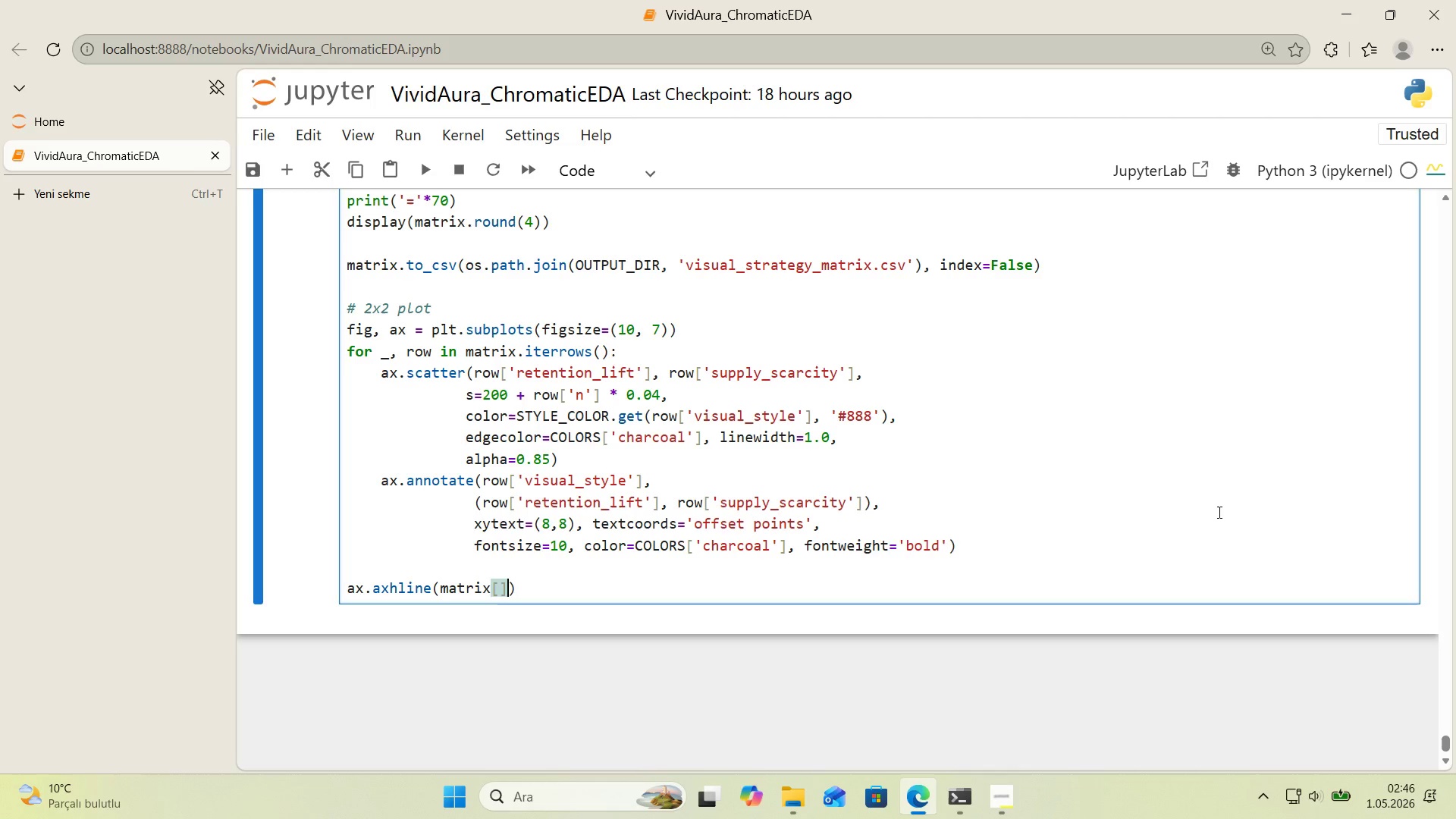 
key(ArrowLeft)
 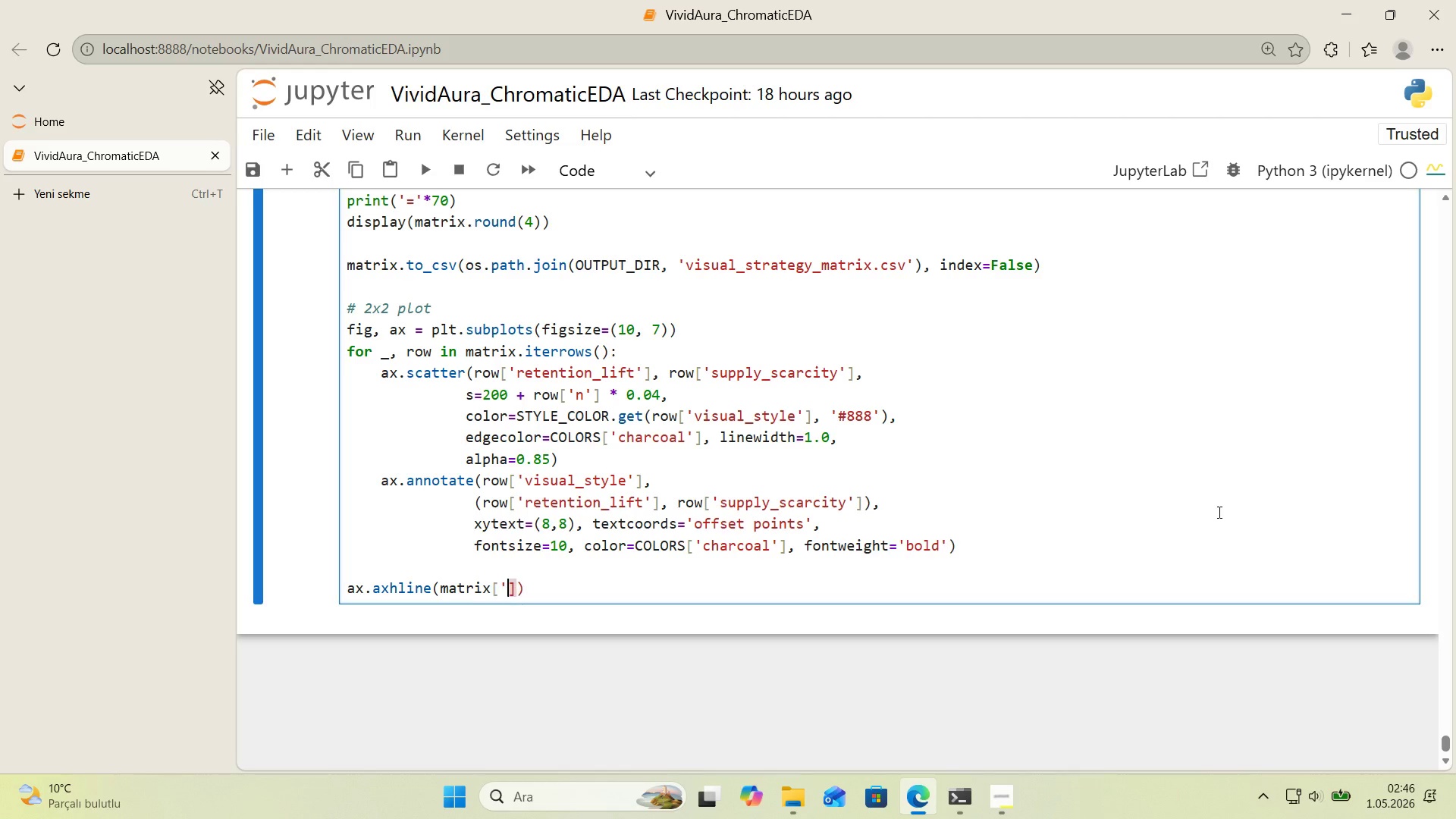 
type(@@)
 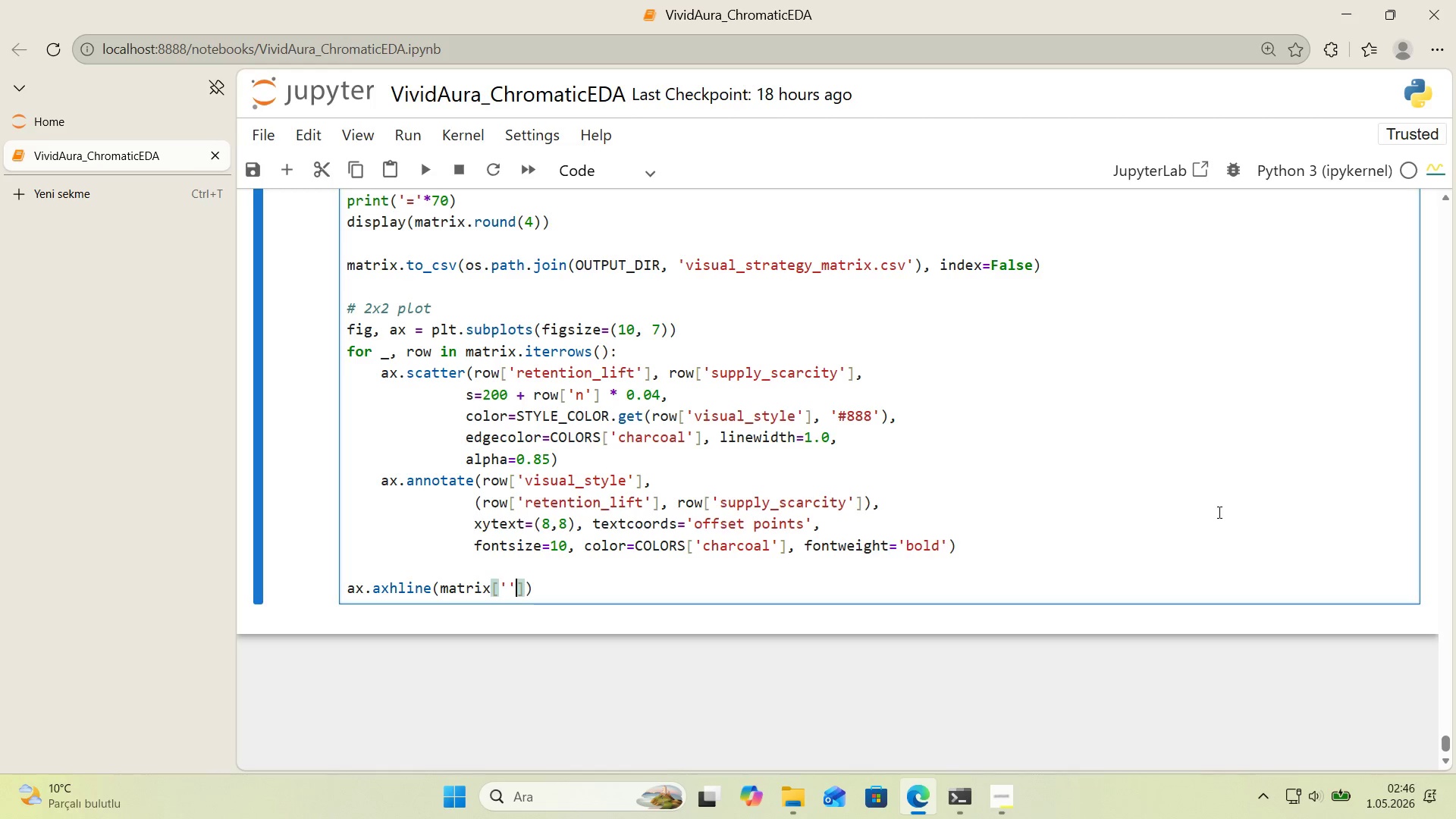 
key(ArrowLeft)
 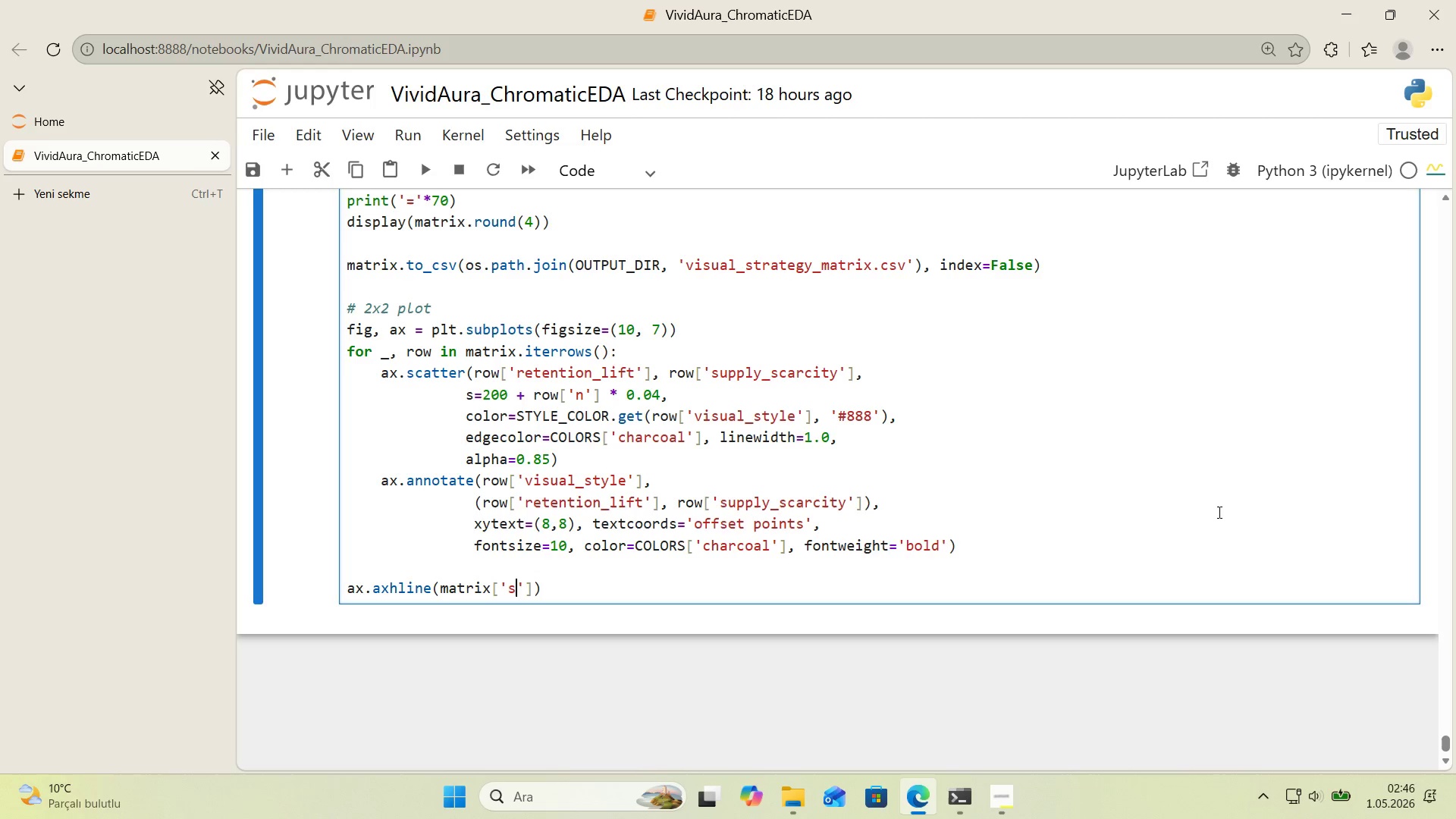 
type(supply_scarc'ty)
 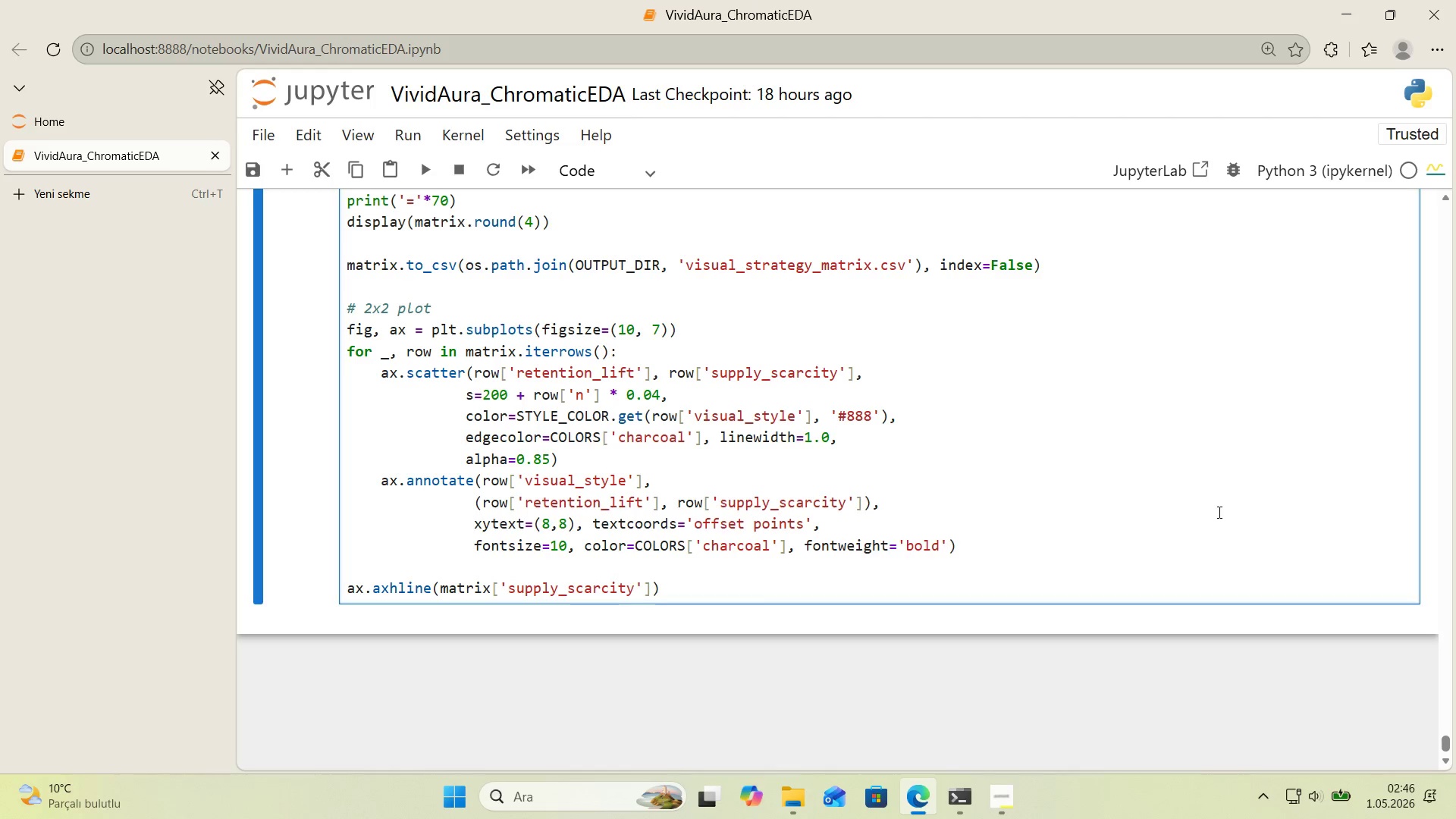 
key(ArrowRight)
 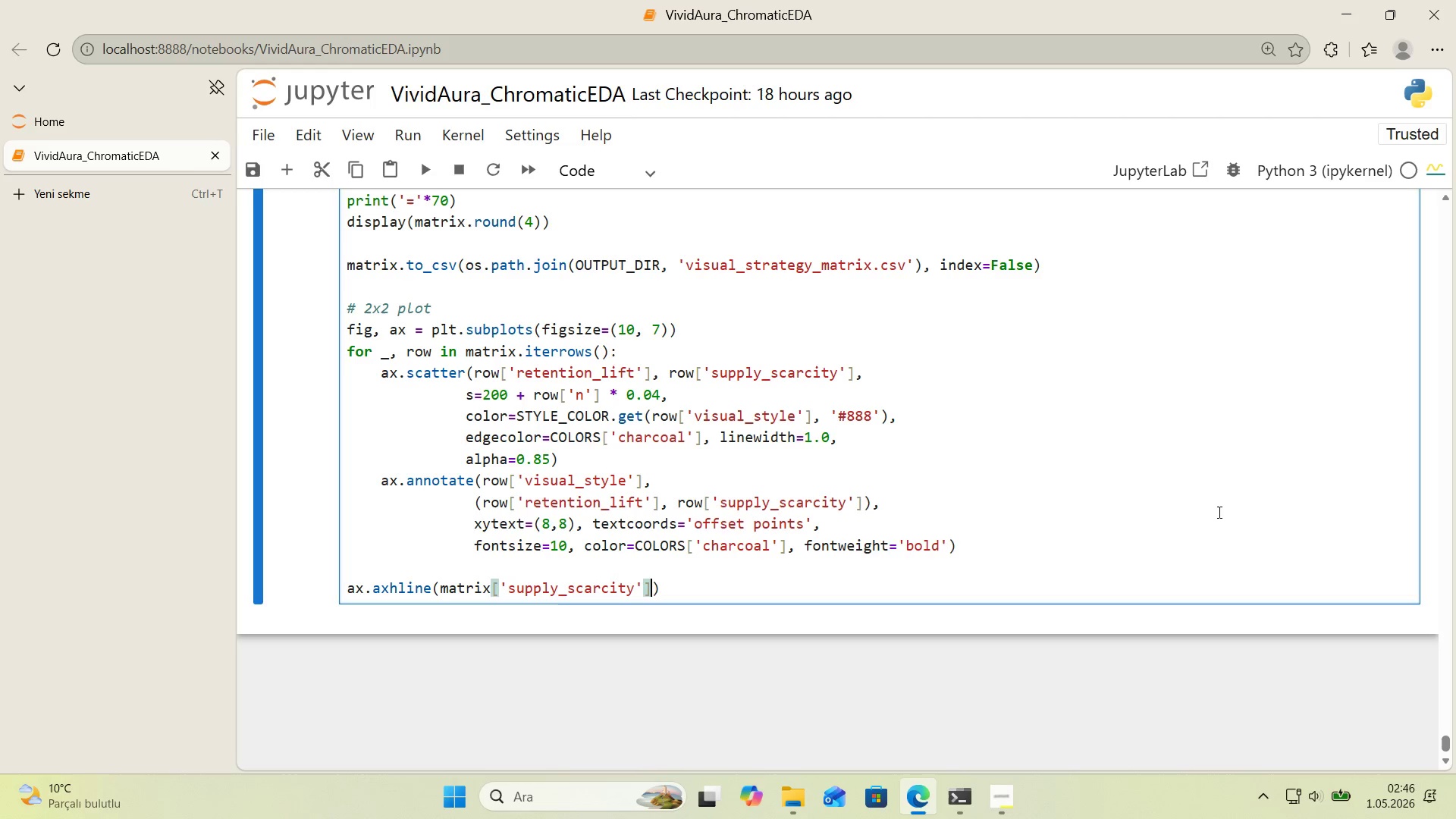 
key(ArrowRight)
 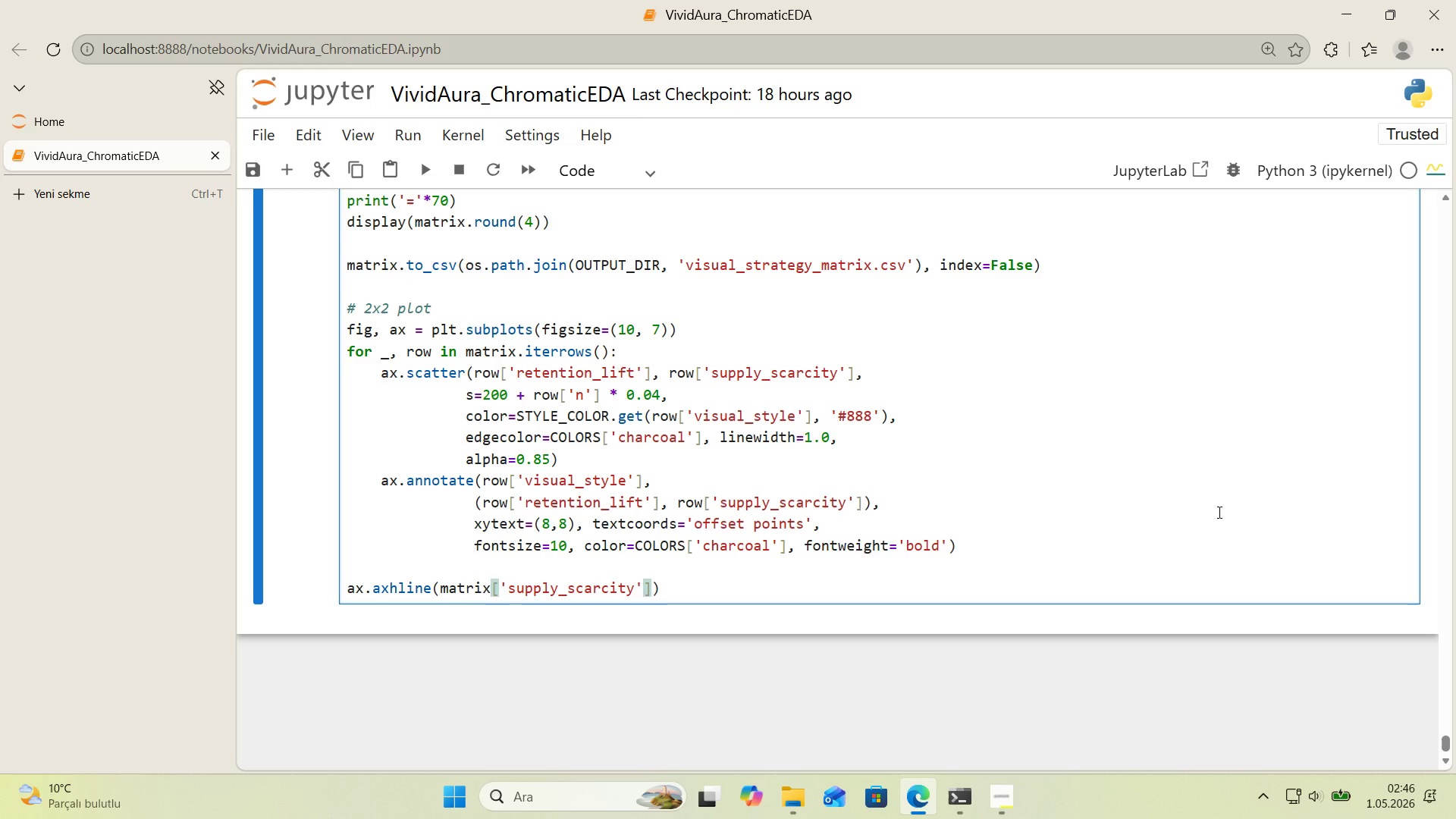 
type(.mean*(, color)COLORS)
 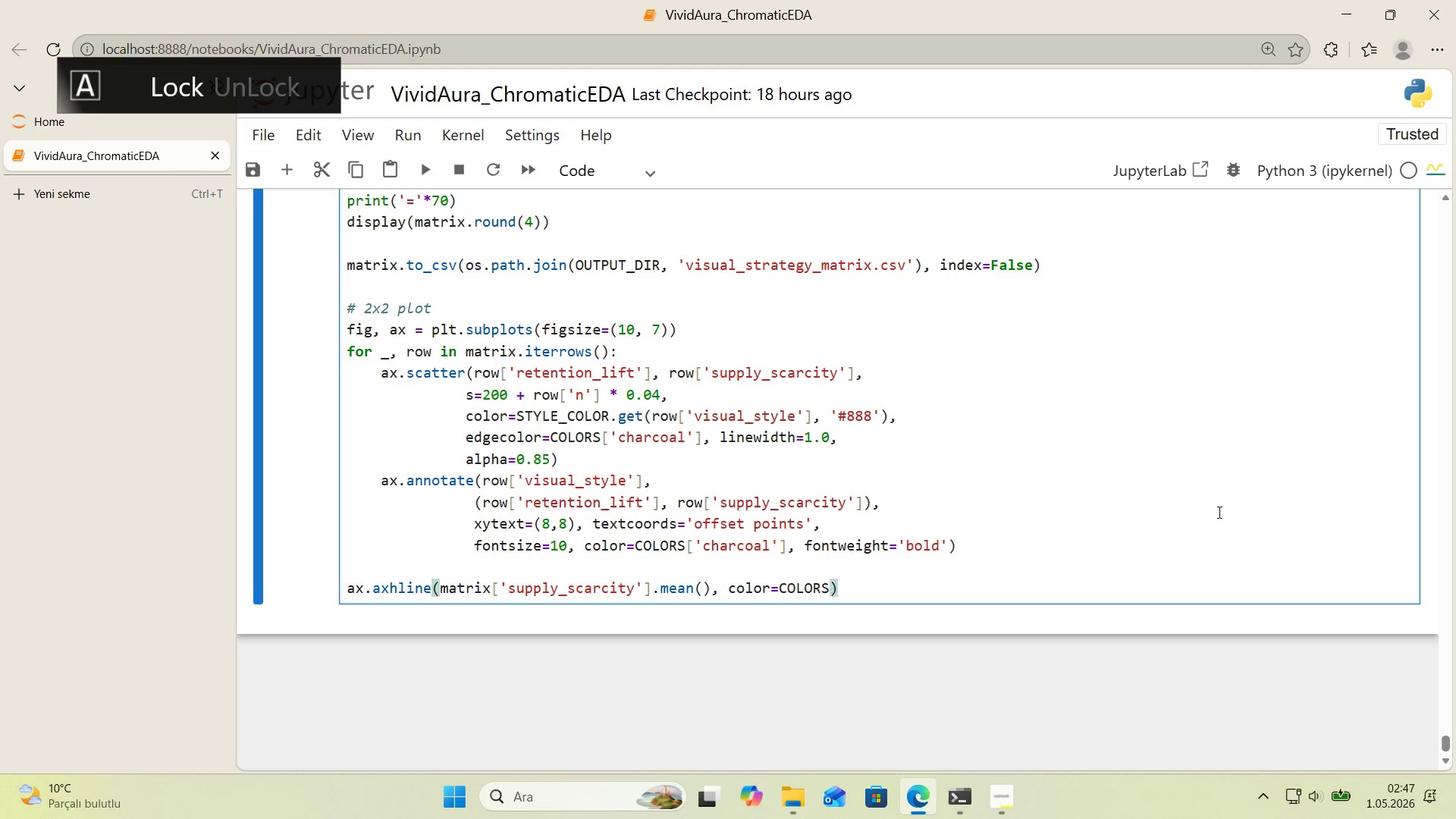 
key(Alt+Control+8)
 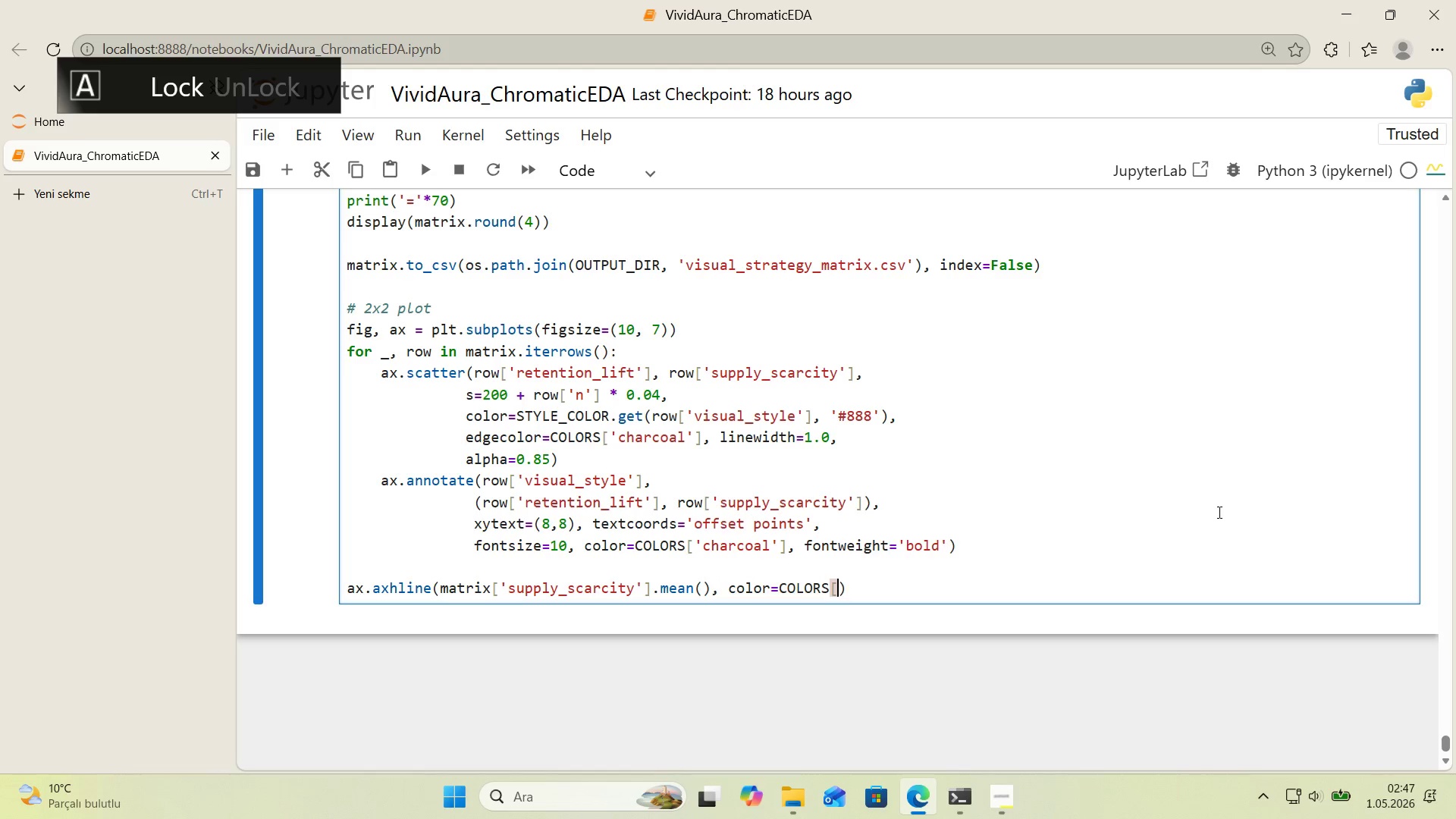 
key(Alt+Control+9)
 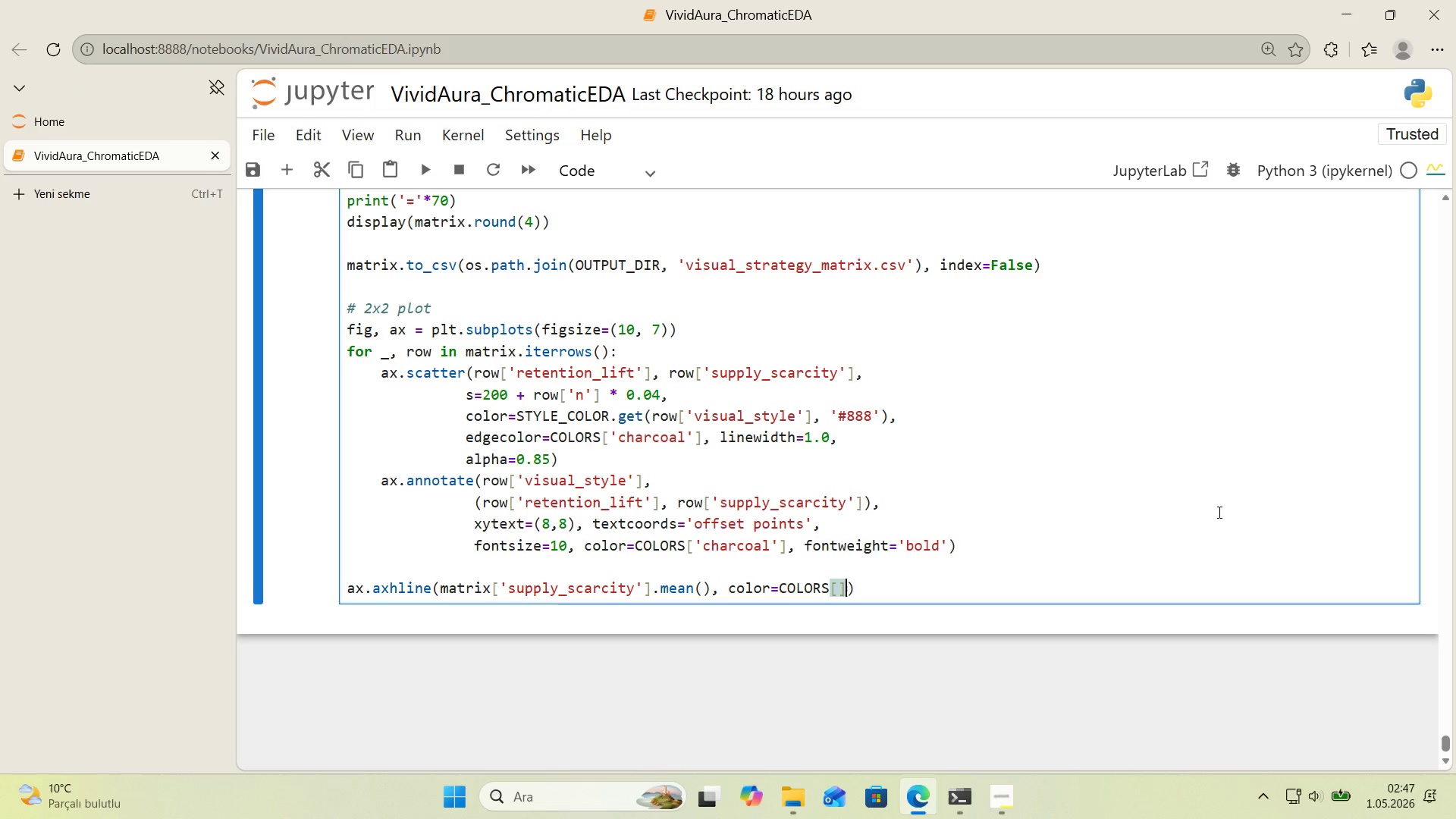 
key(ArrowLeft)
 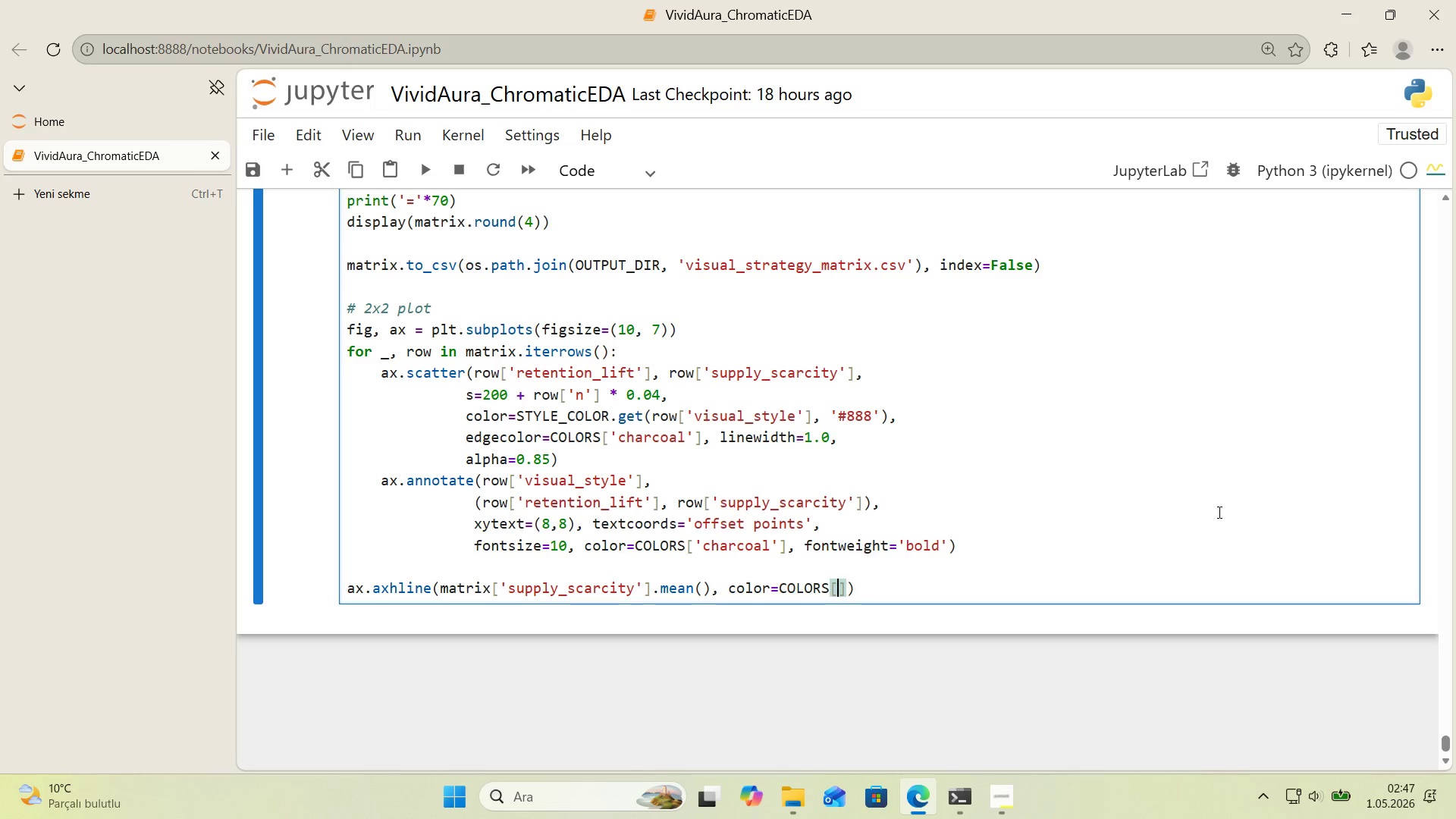 
type(@@)
 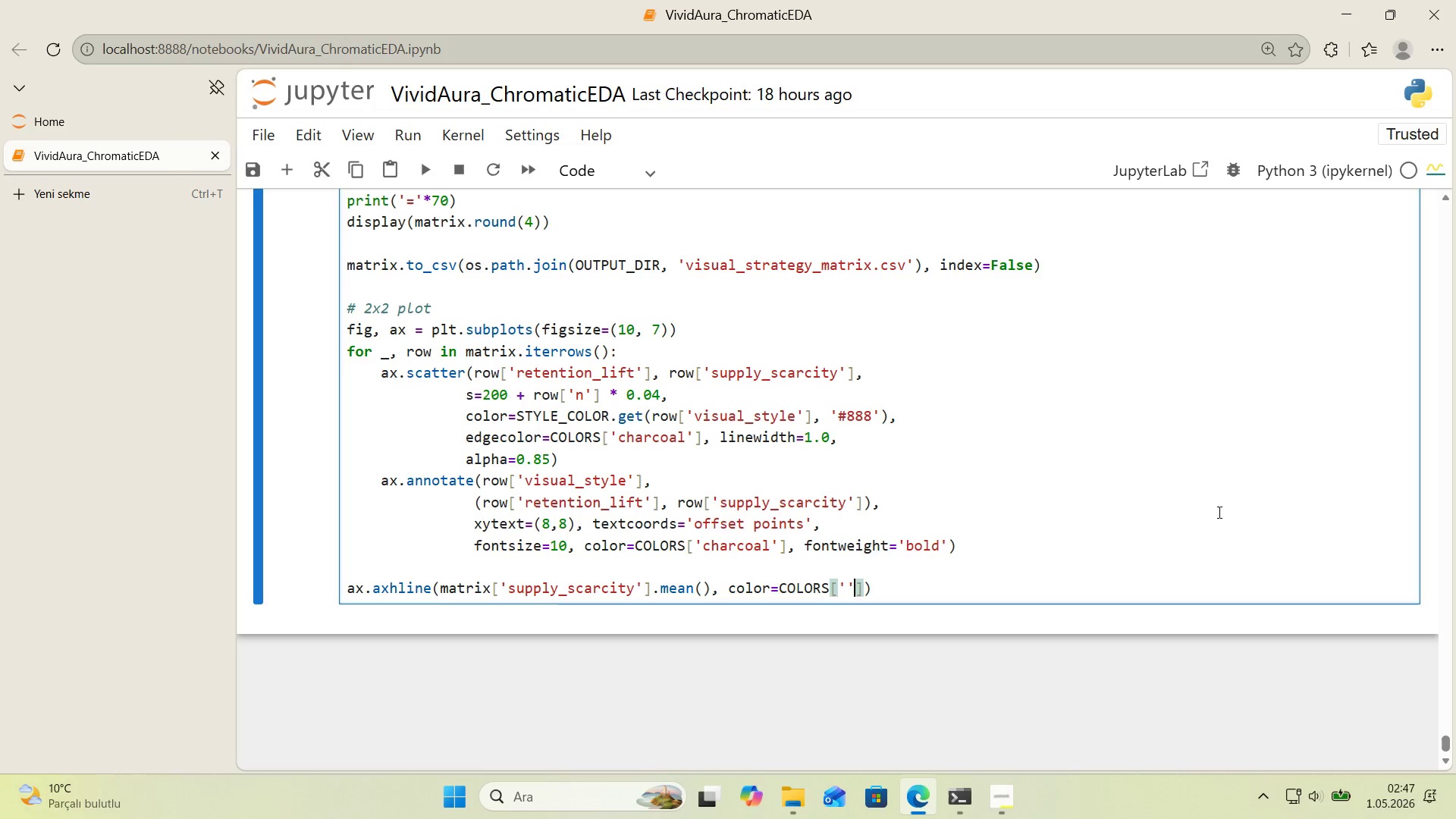 
key(Shift+ArrowLeft)
 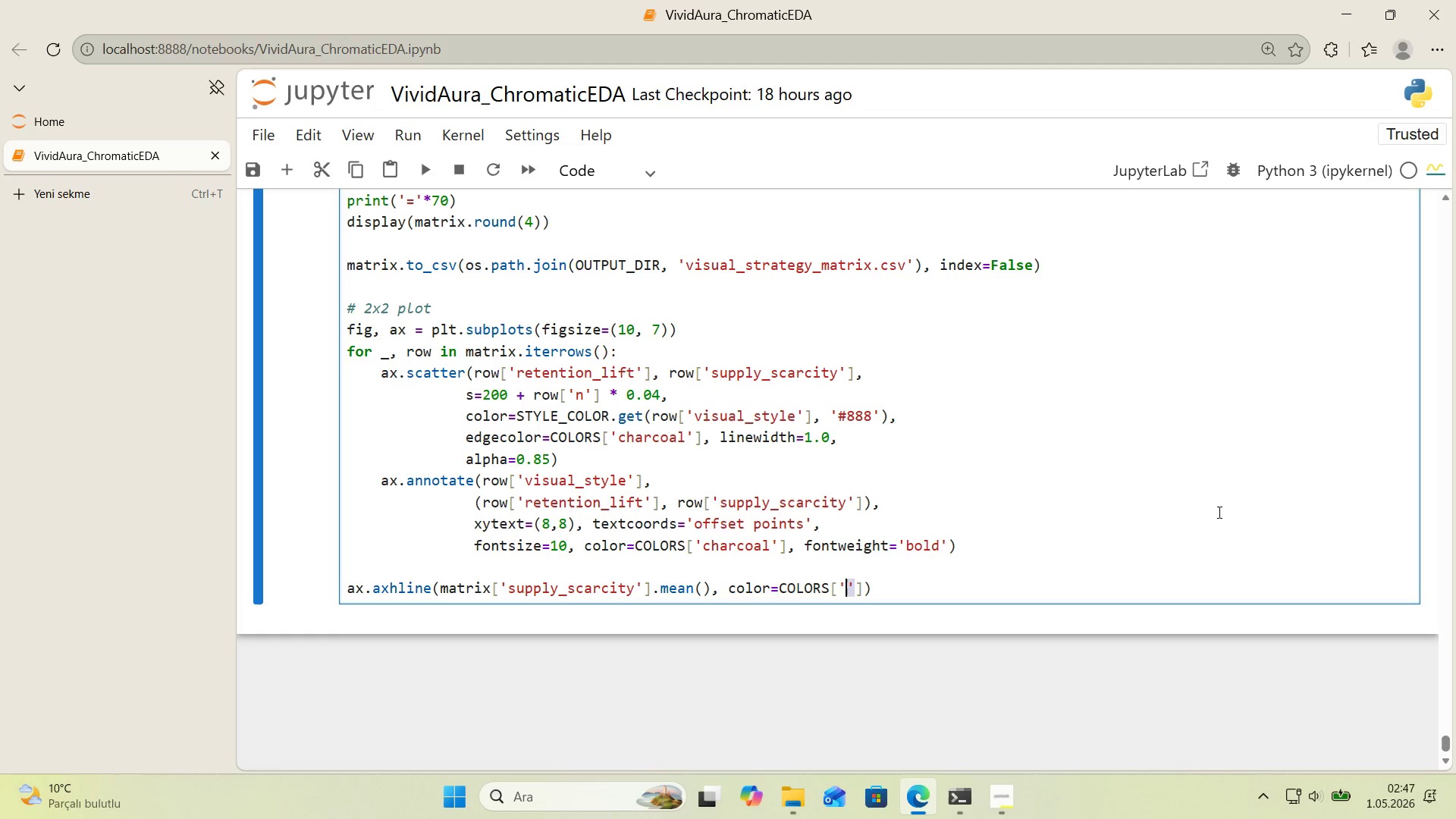 
type(m'st@)
 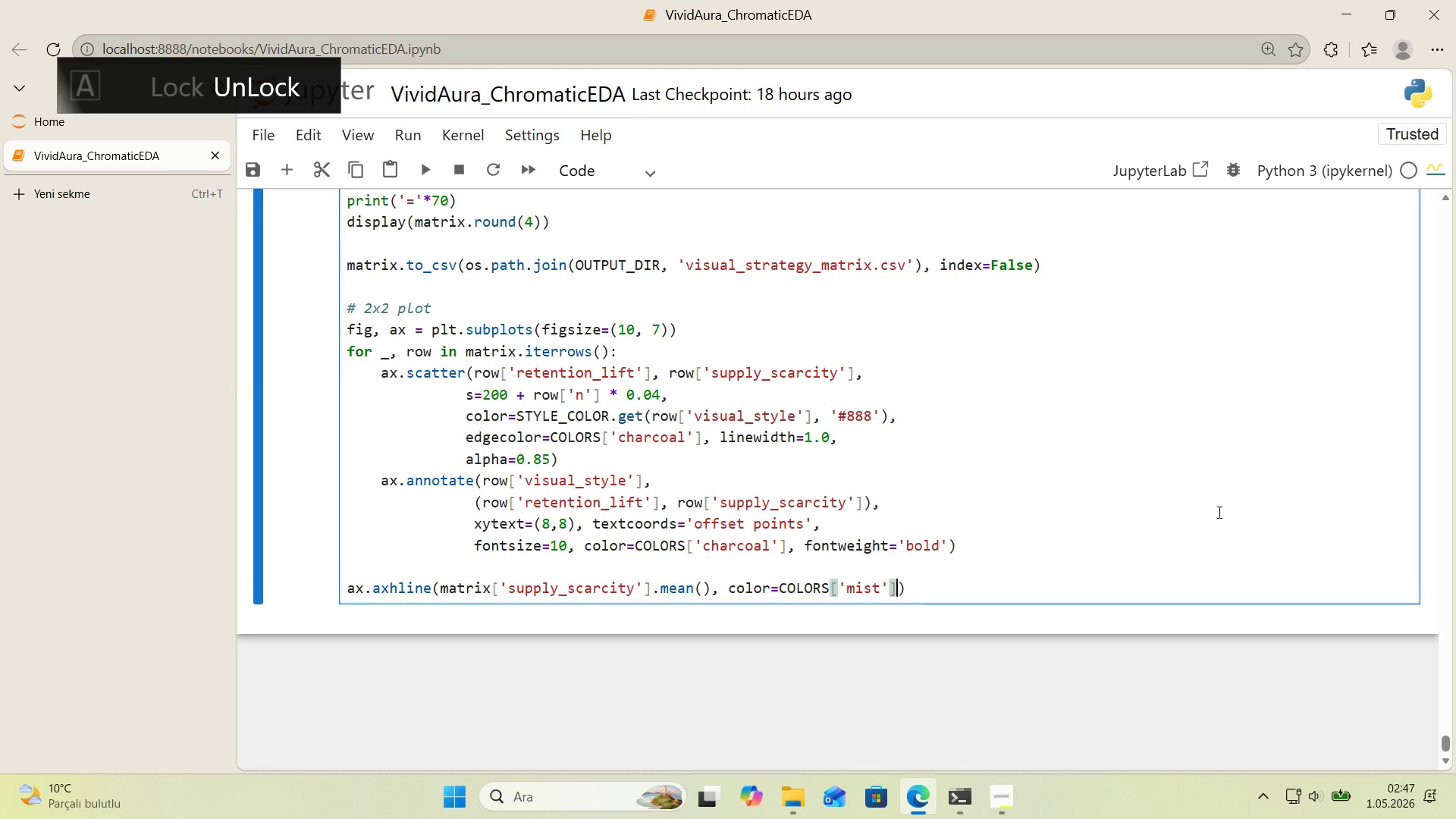 
key(ArrowRight)
 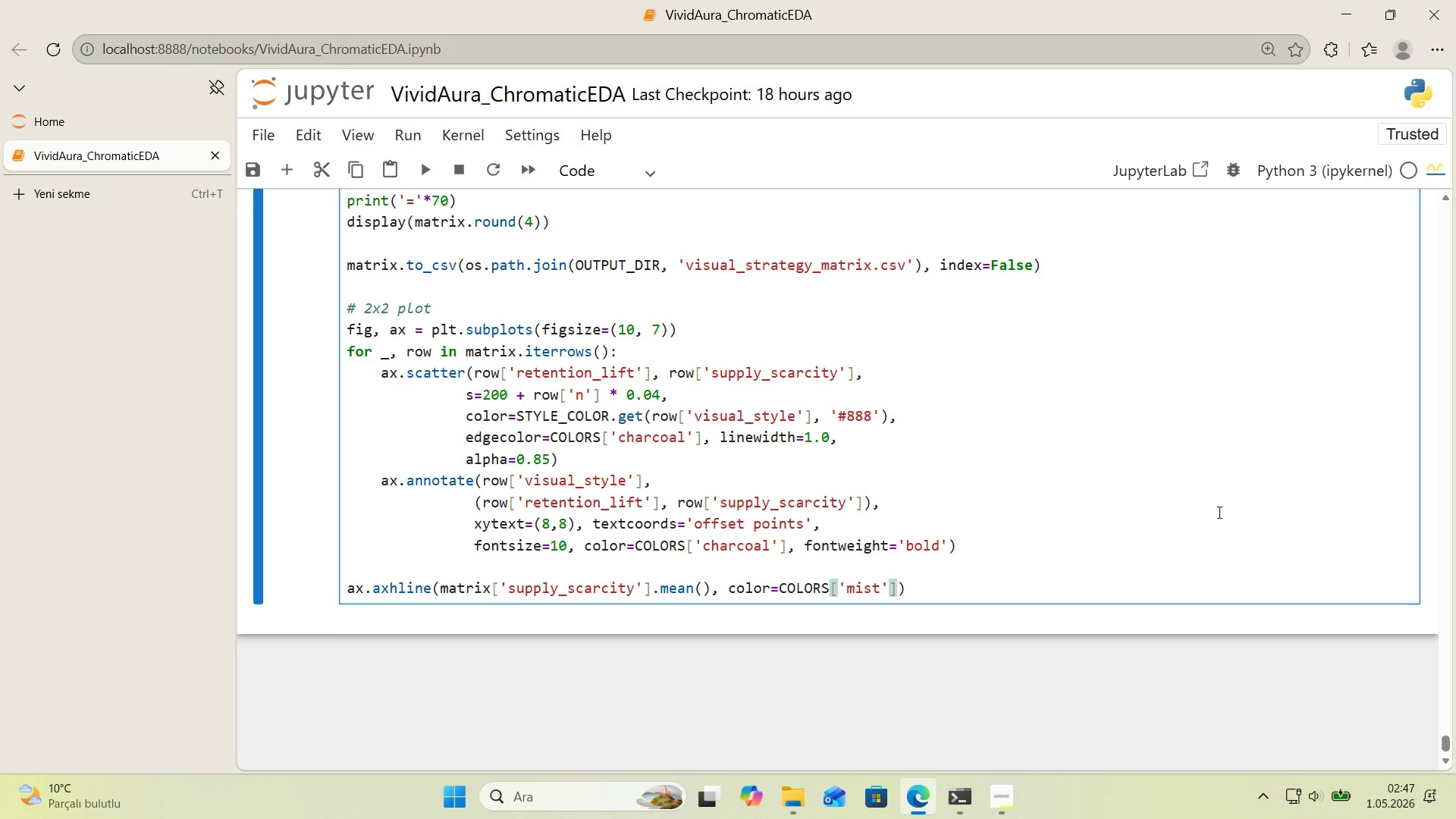 
type(, l'new'dth)1.2, zorder)0)
 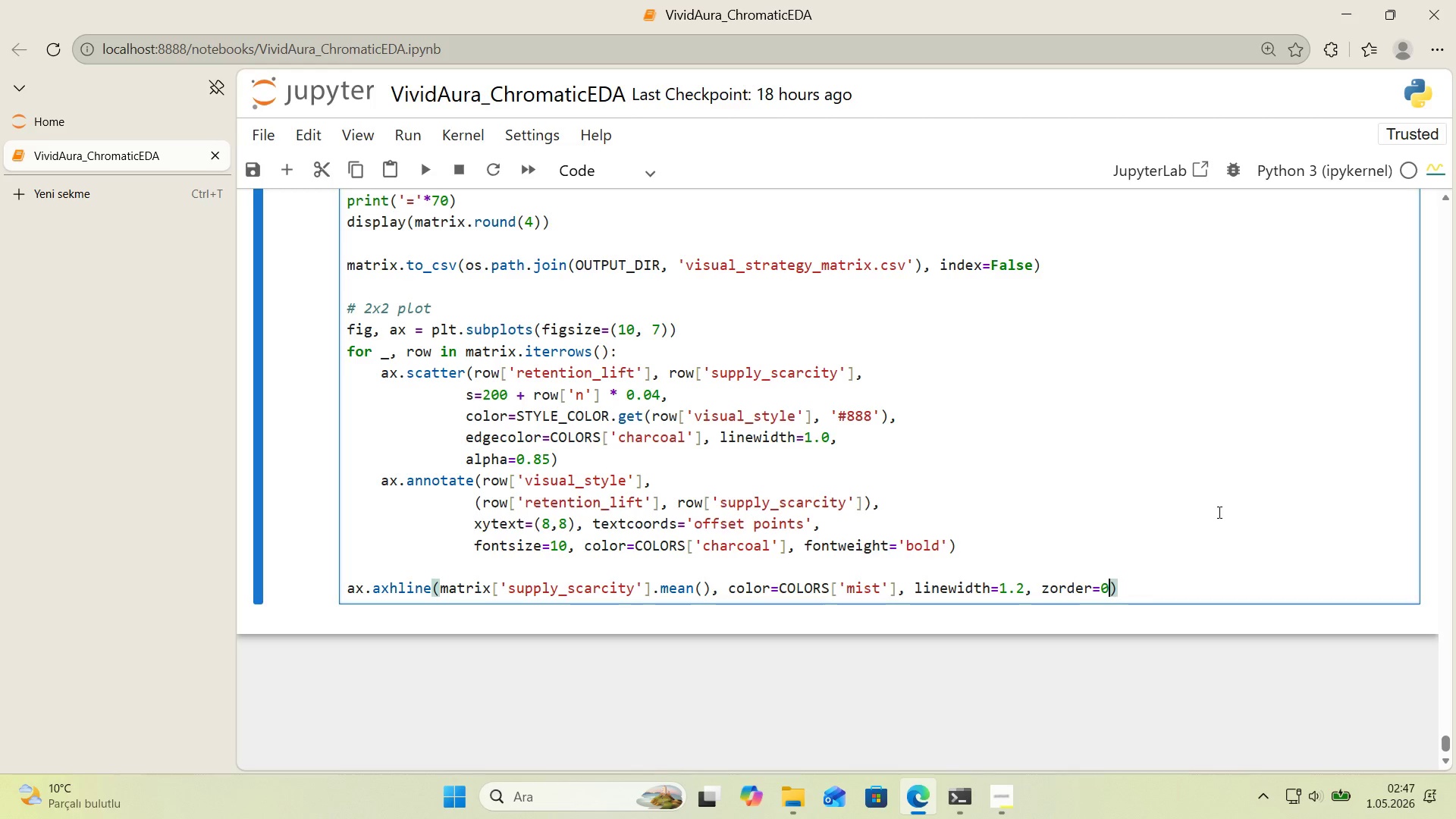 
key(ArrowRight)
 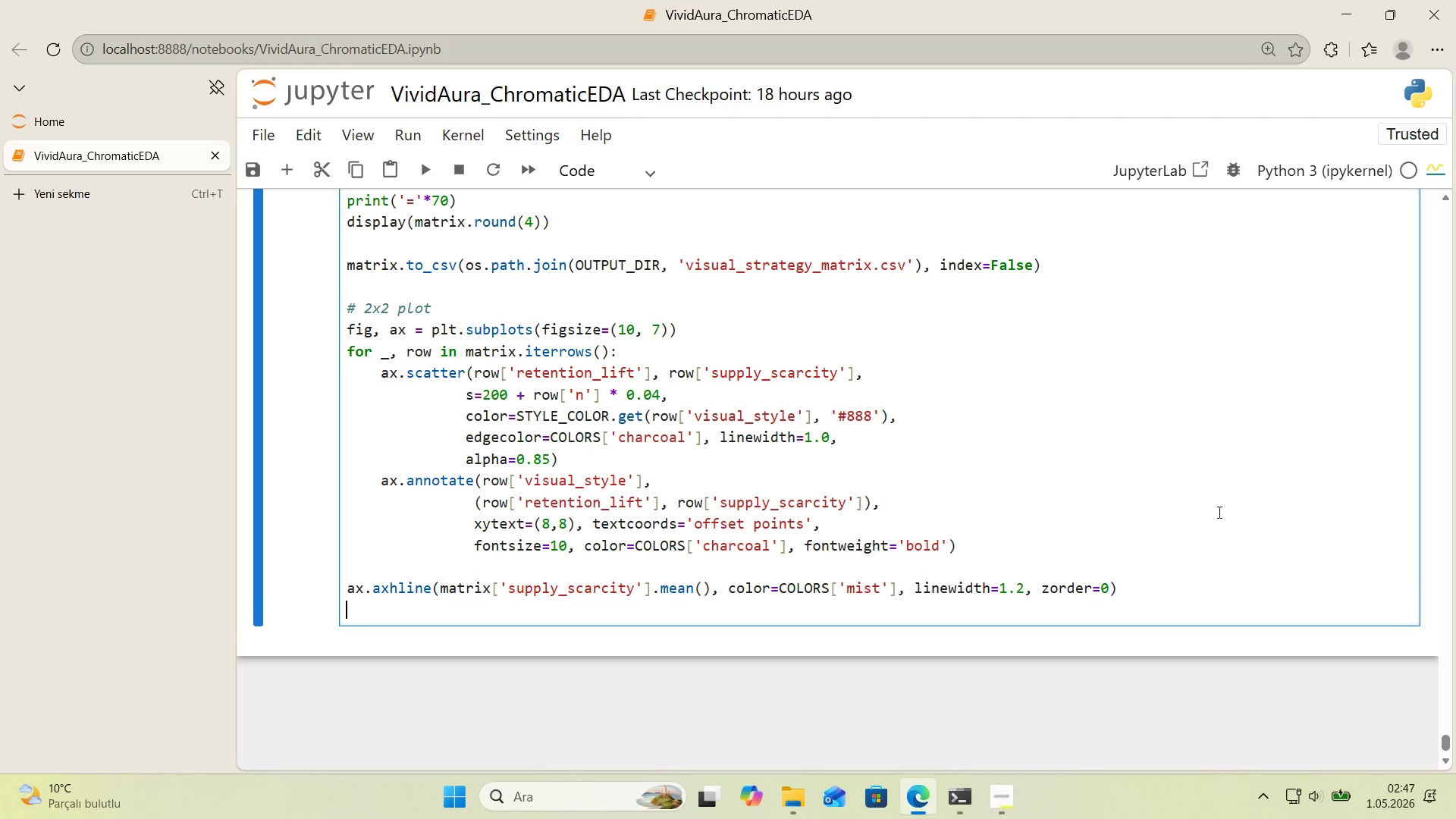 
key(Enter)
 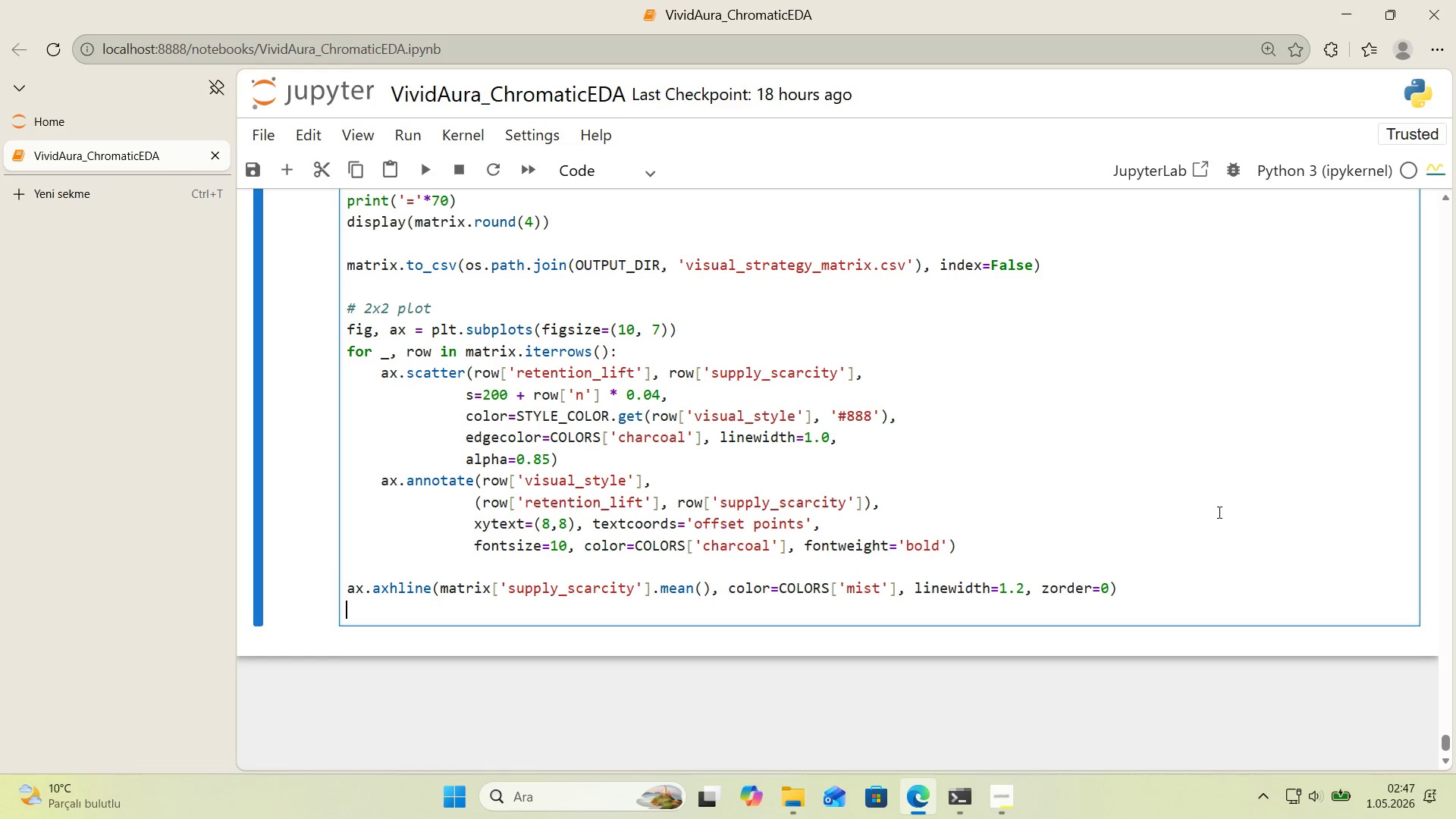 
type(ax.axvl'ne*()
 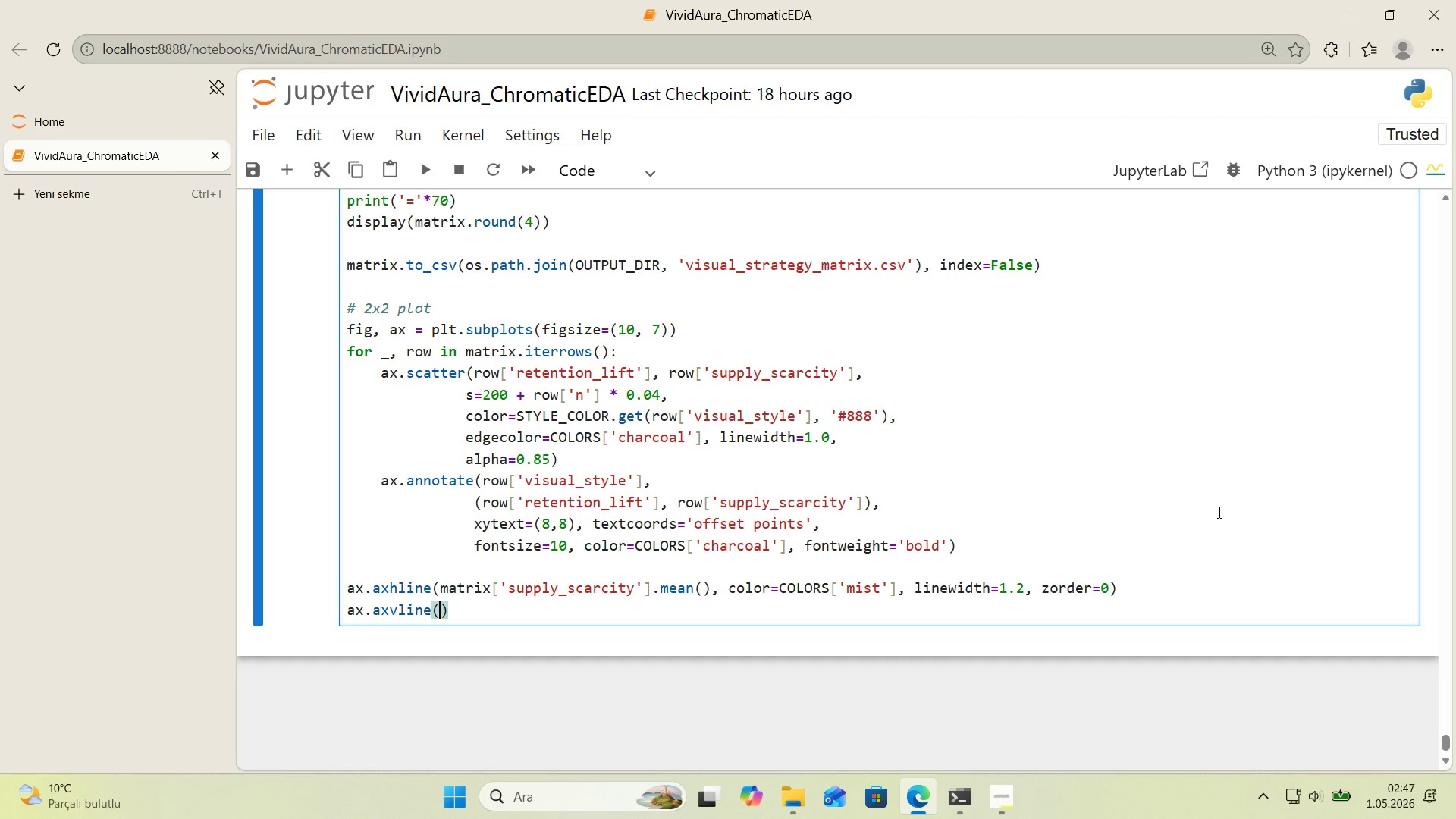 
 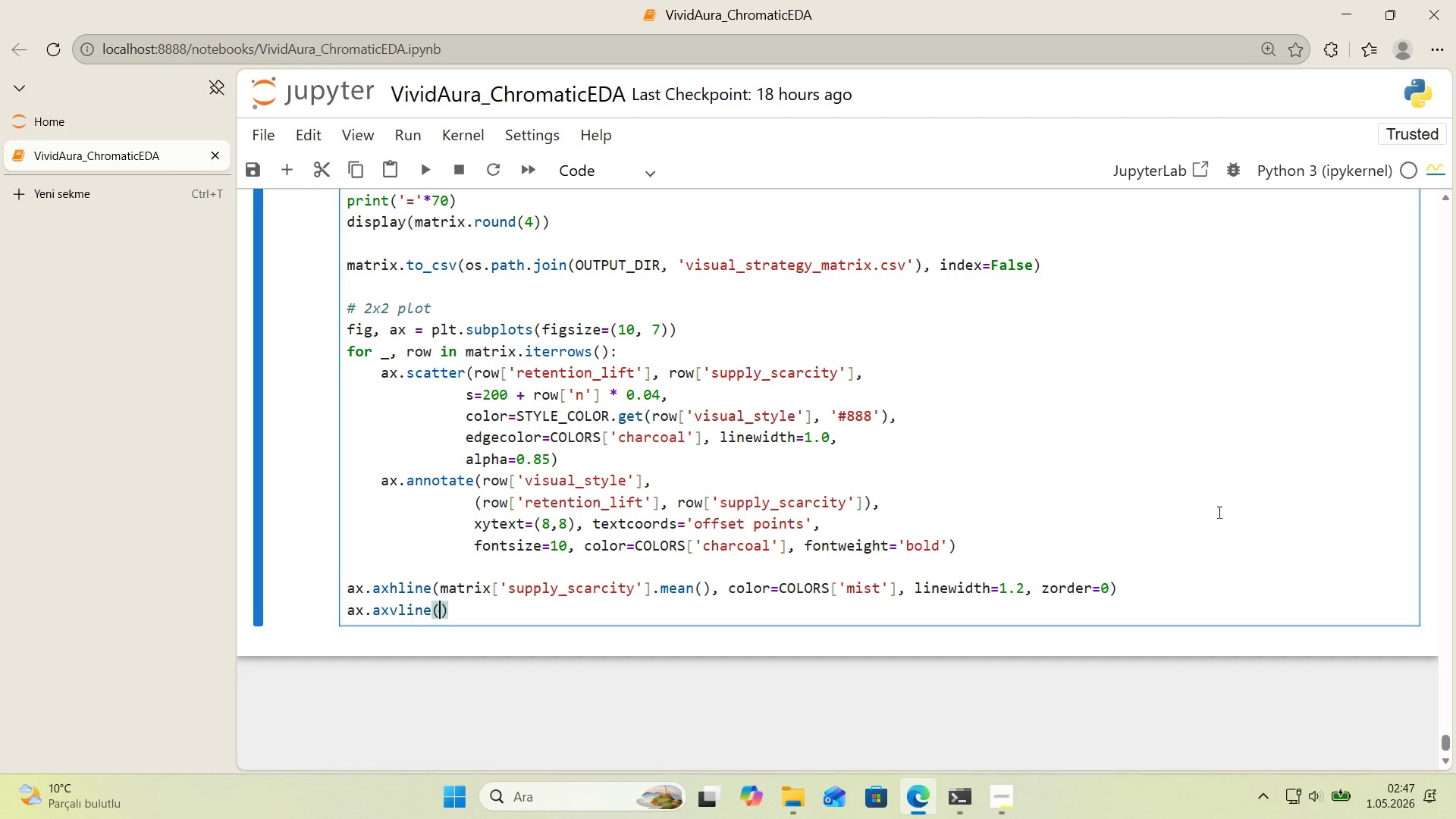 
key(ArrowLeft)
 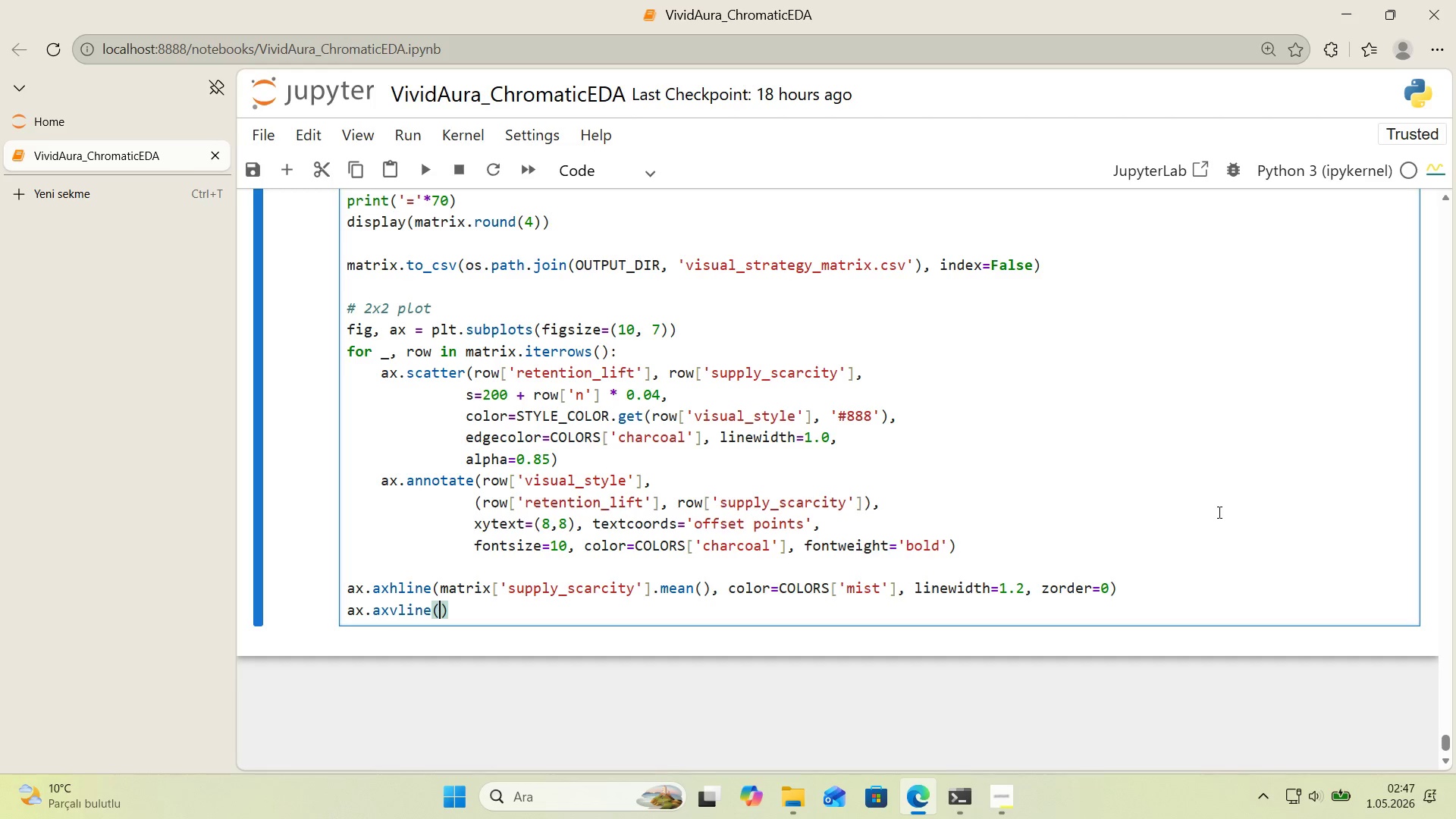 
type(0, color)COLORS)
 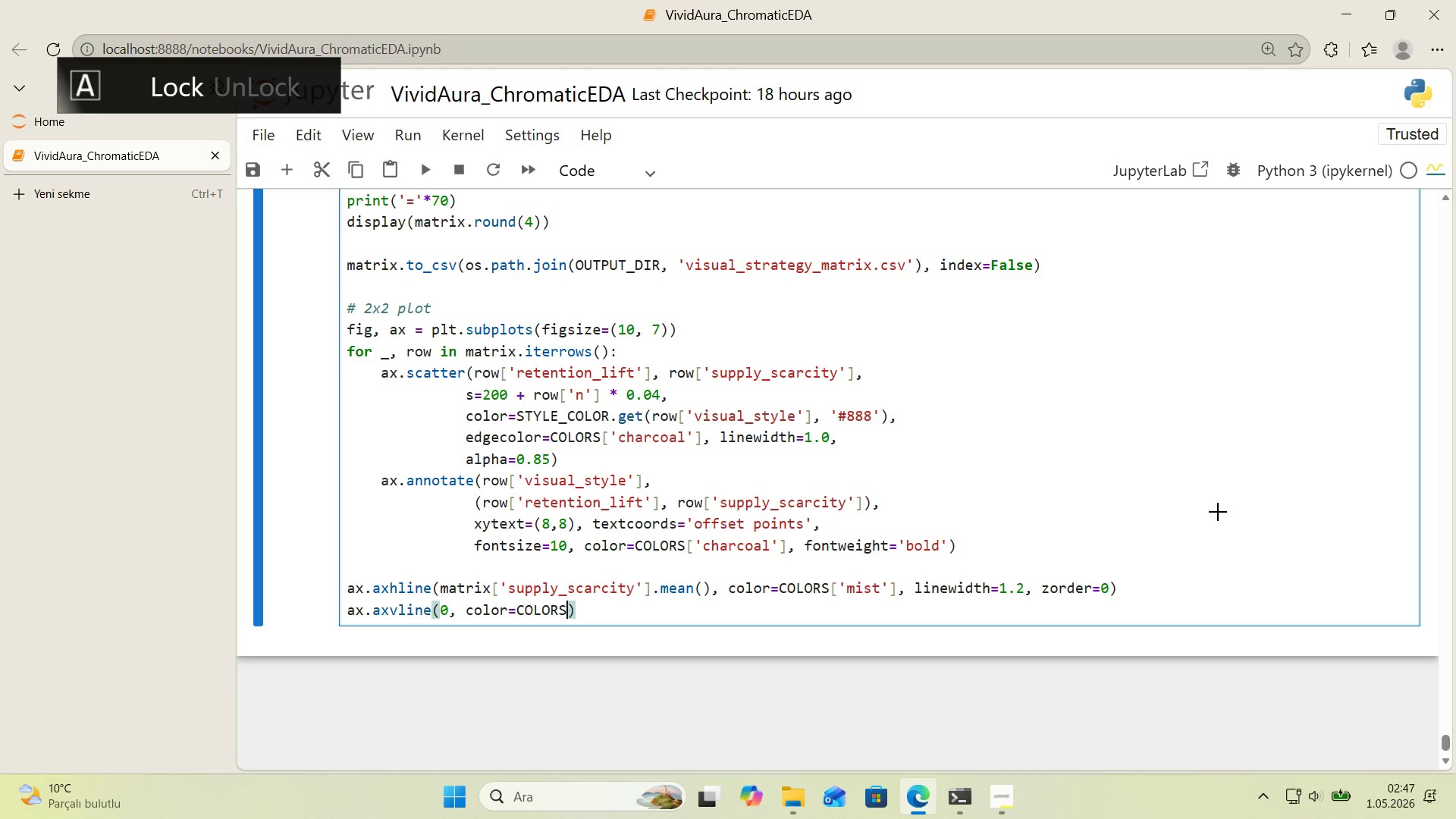 
key(Alt+Control+8)
 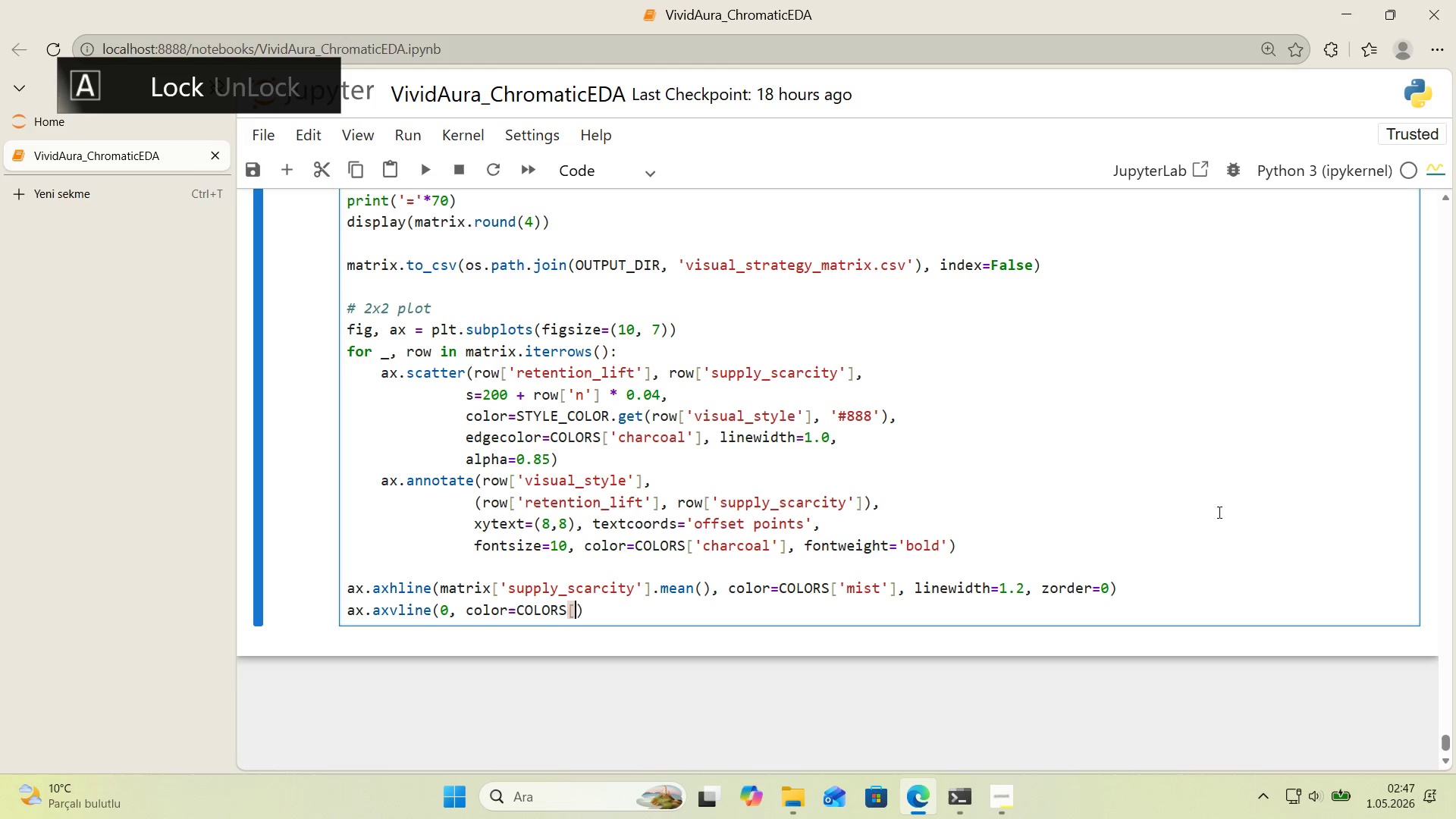 
key(Alt+Control+9)
 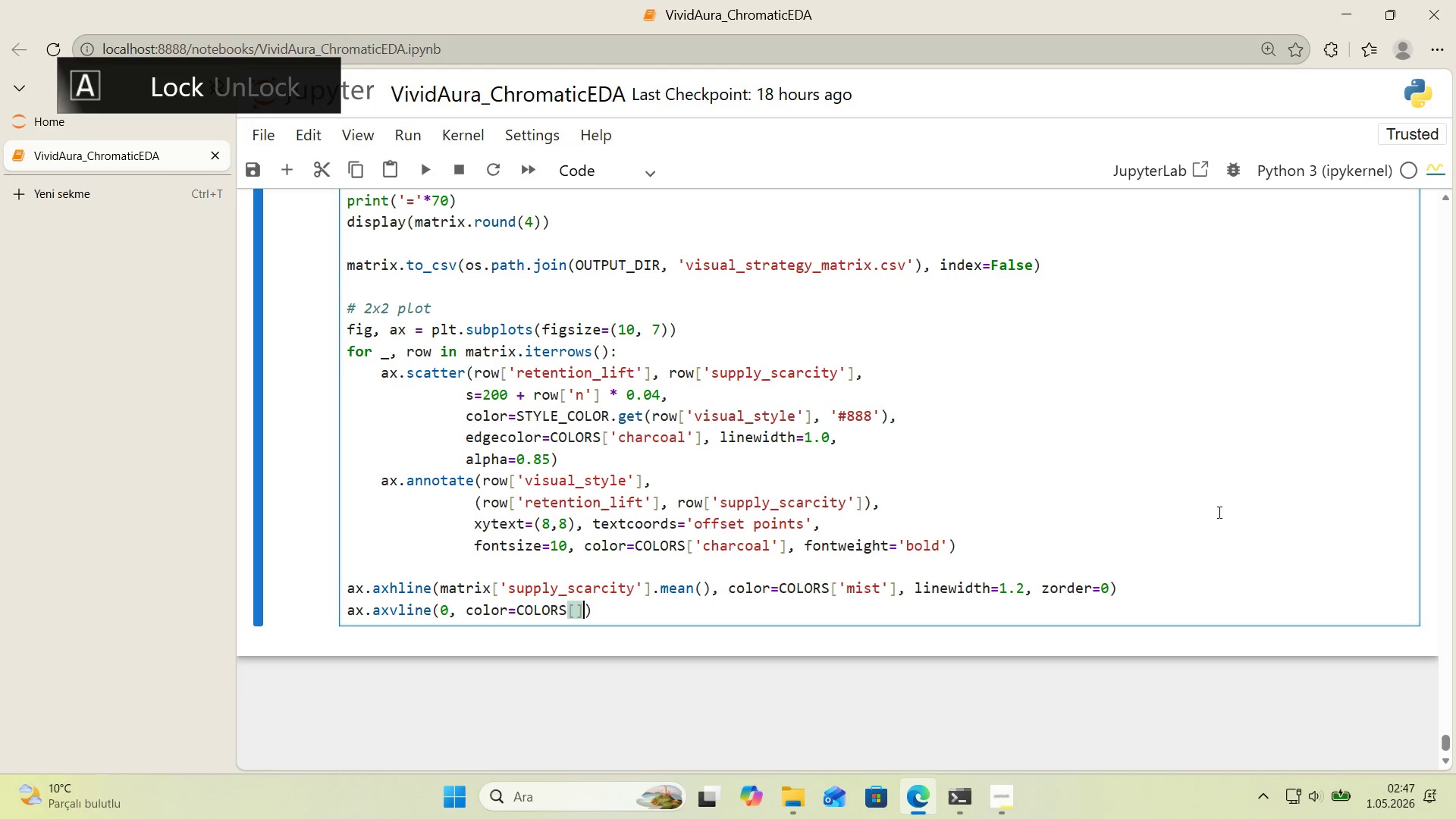 
key(ArrowLeft)
 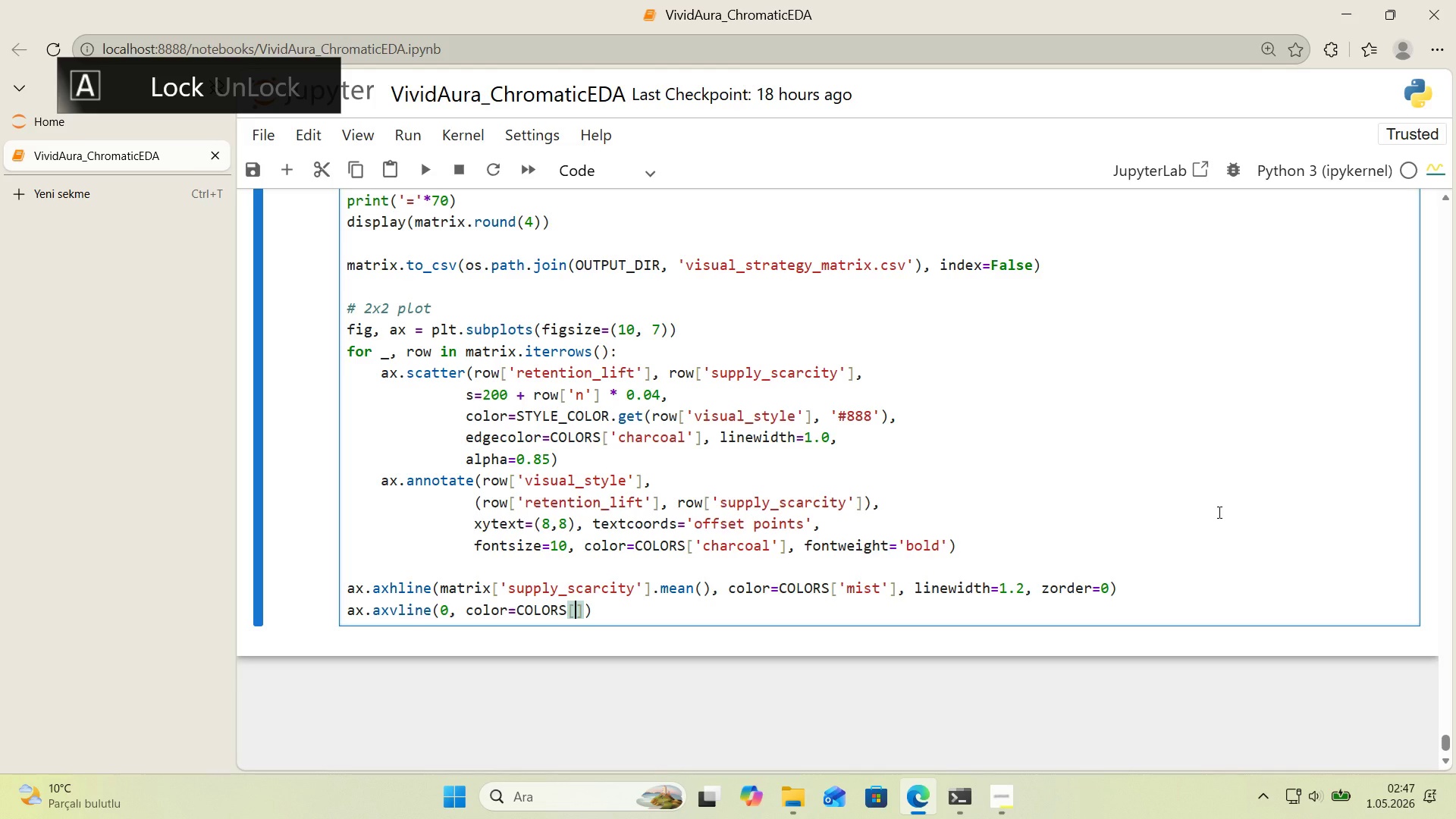 
type(@@)
 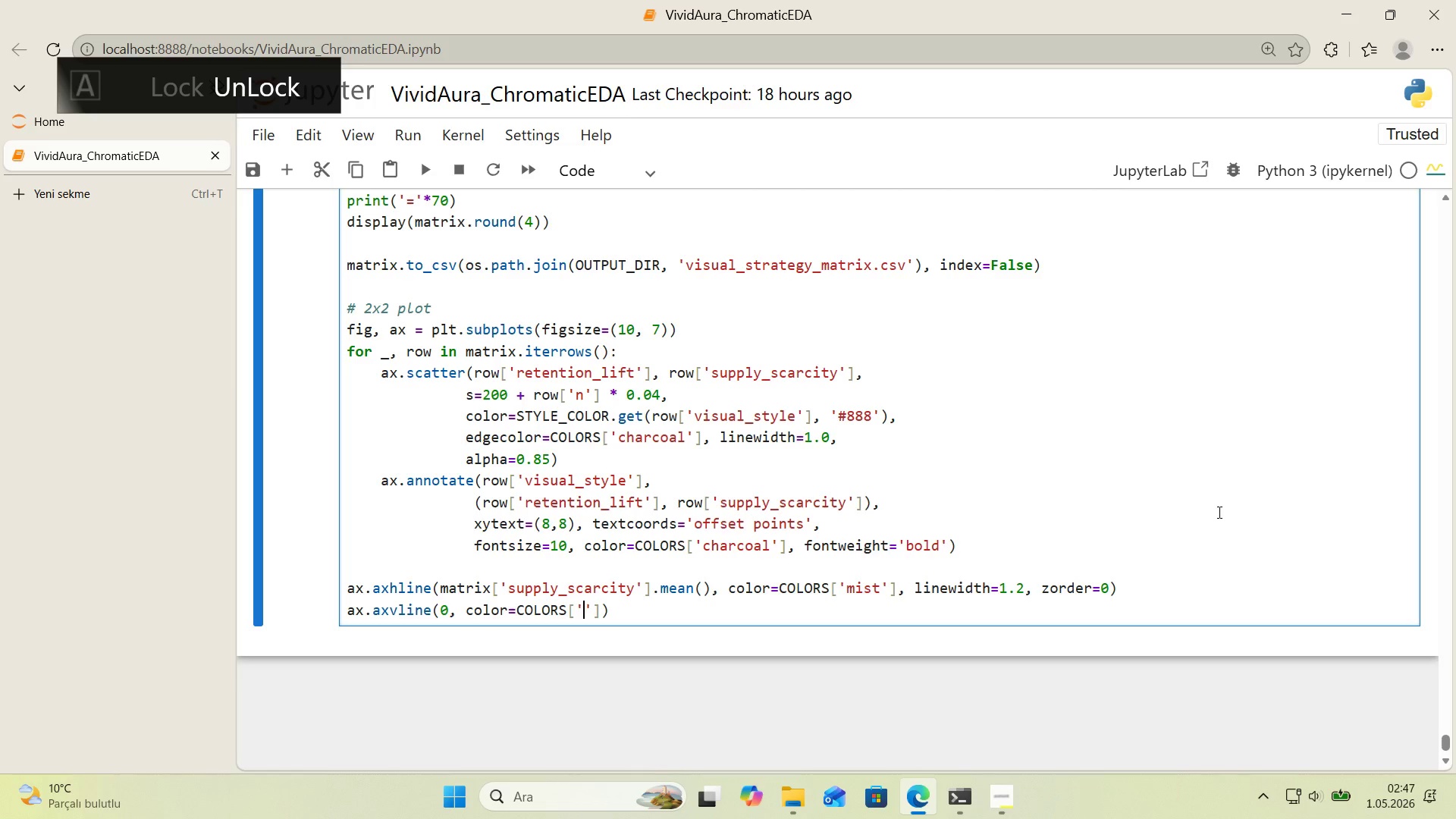 
 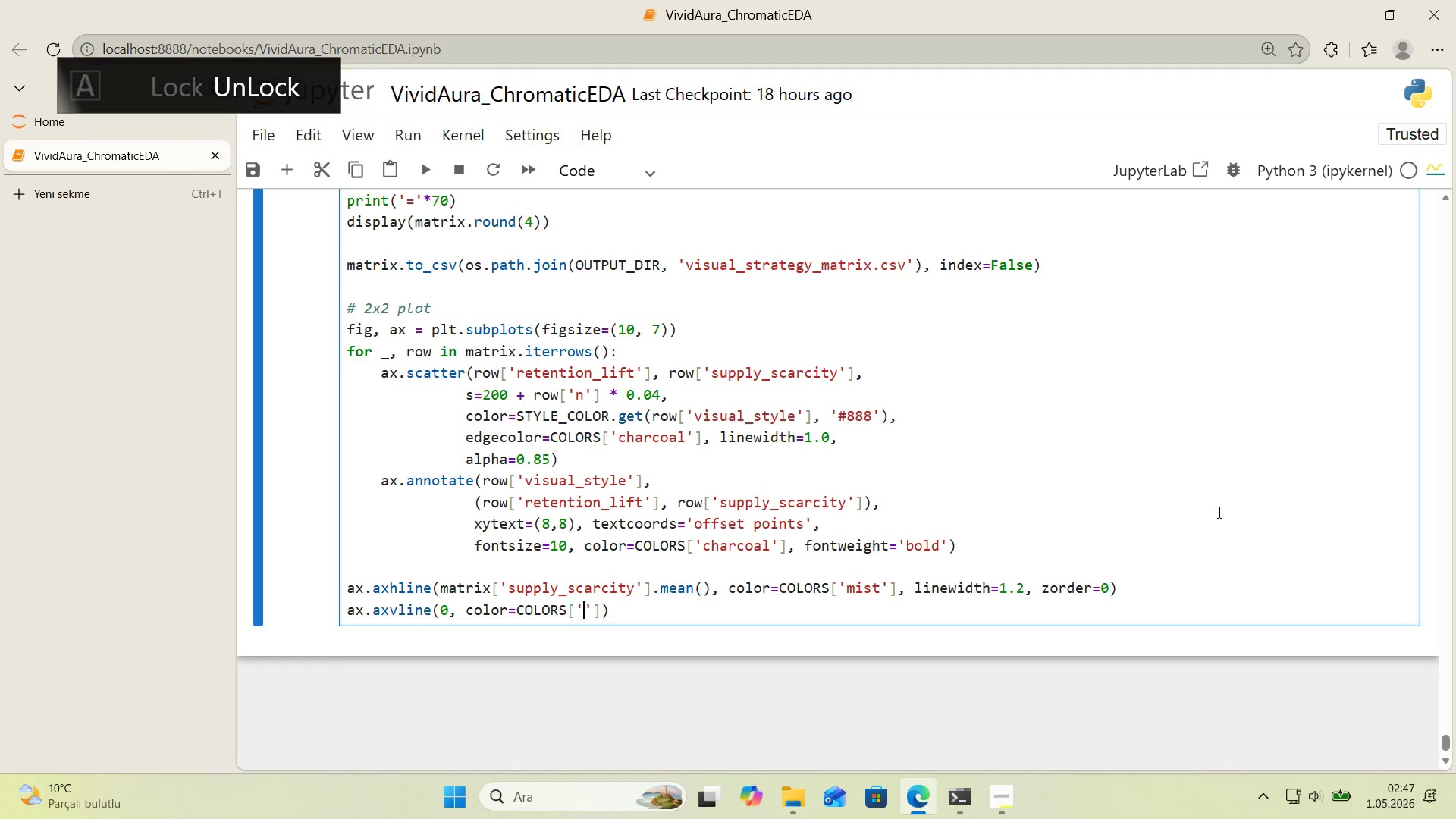 
key(ArrowLeft)
 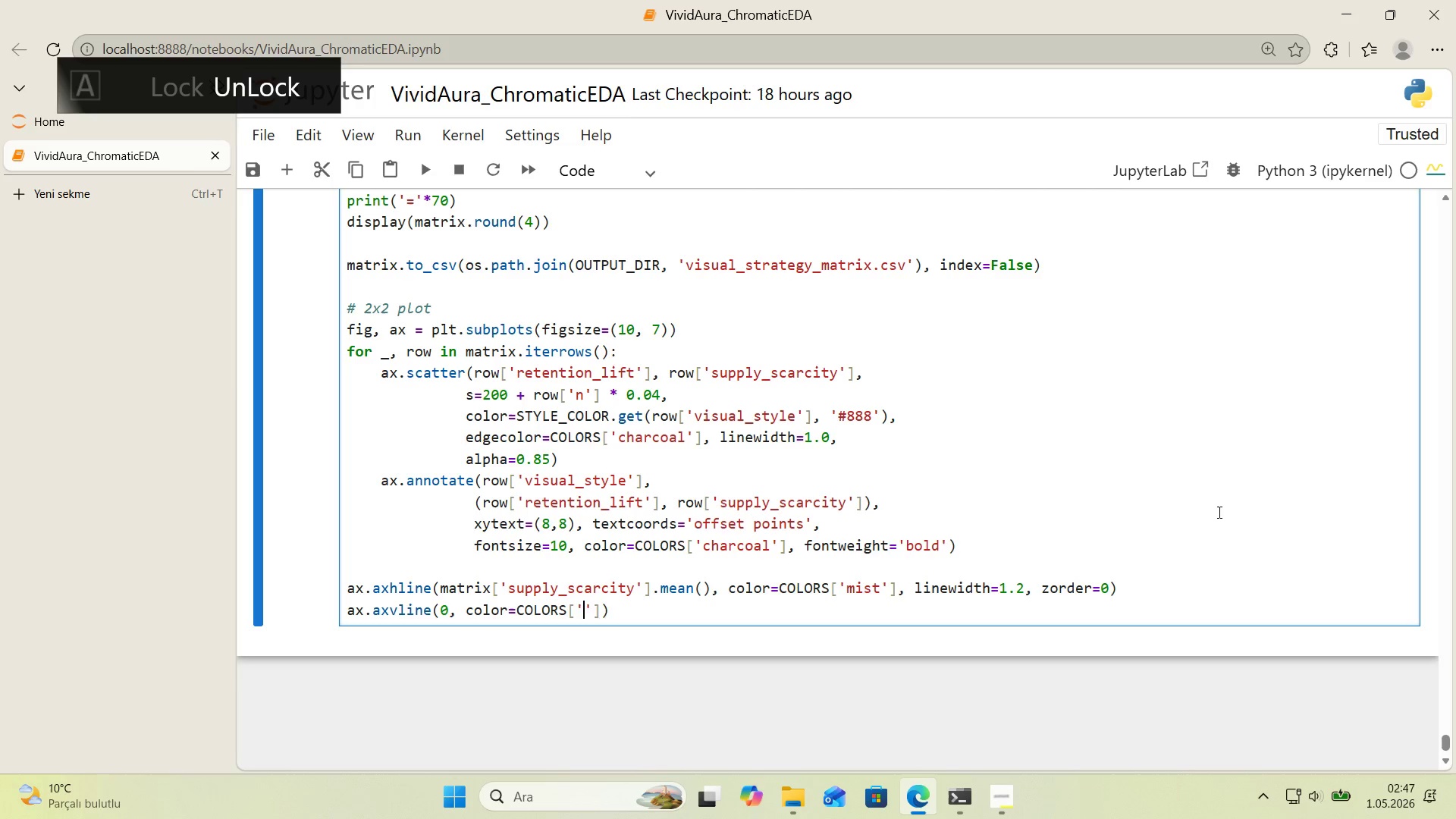 
type(m'st)
 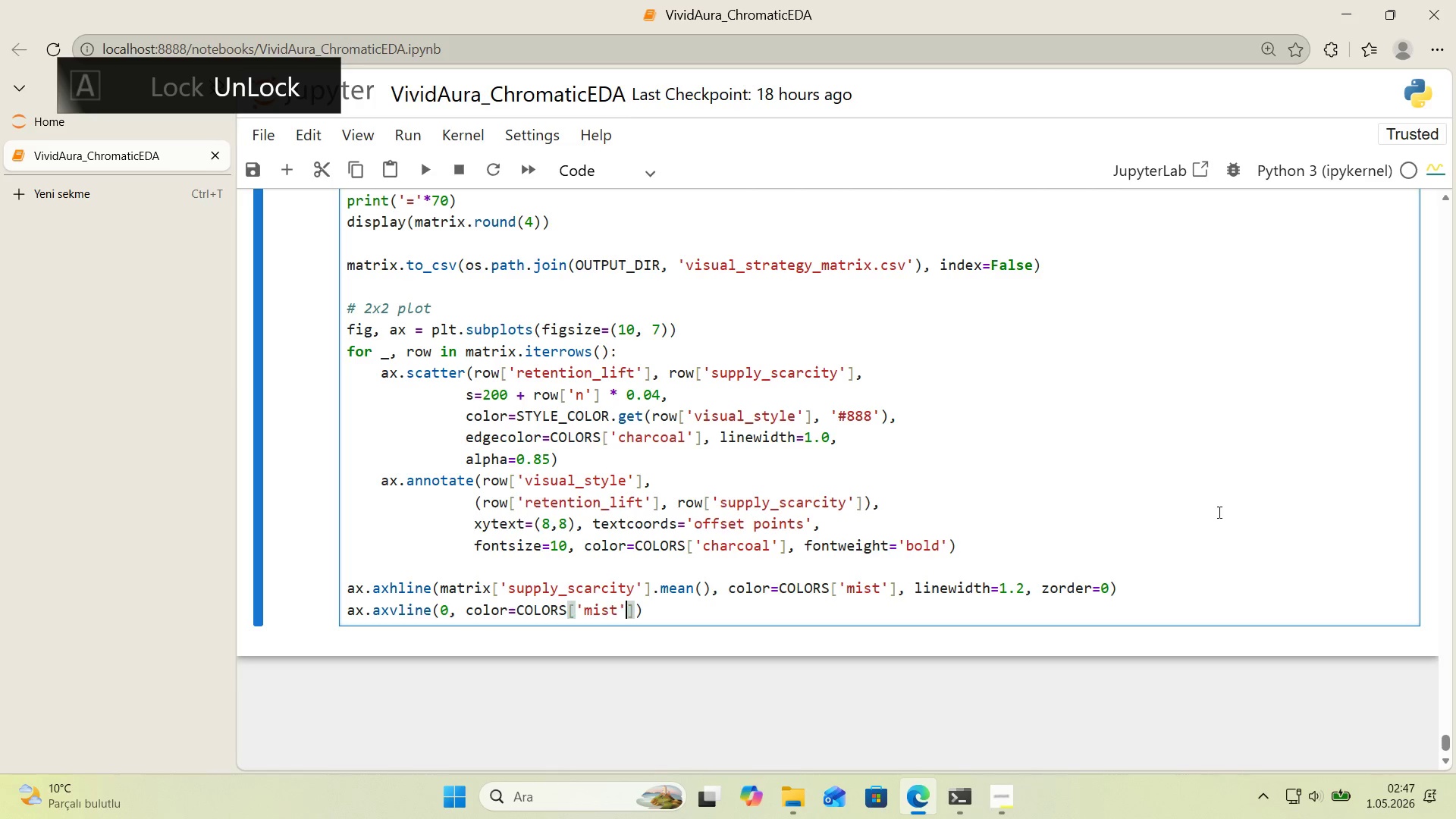 
key(ArrowRight)
 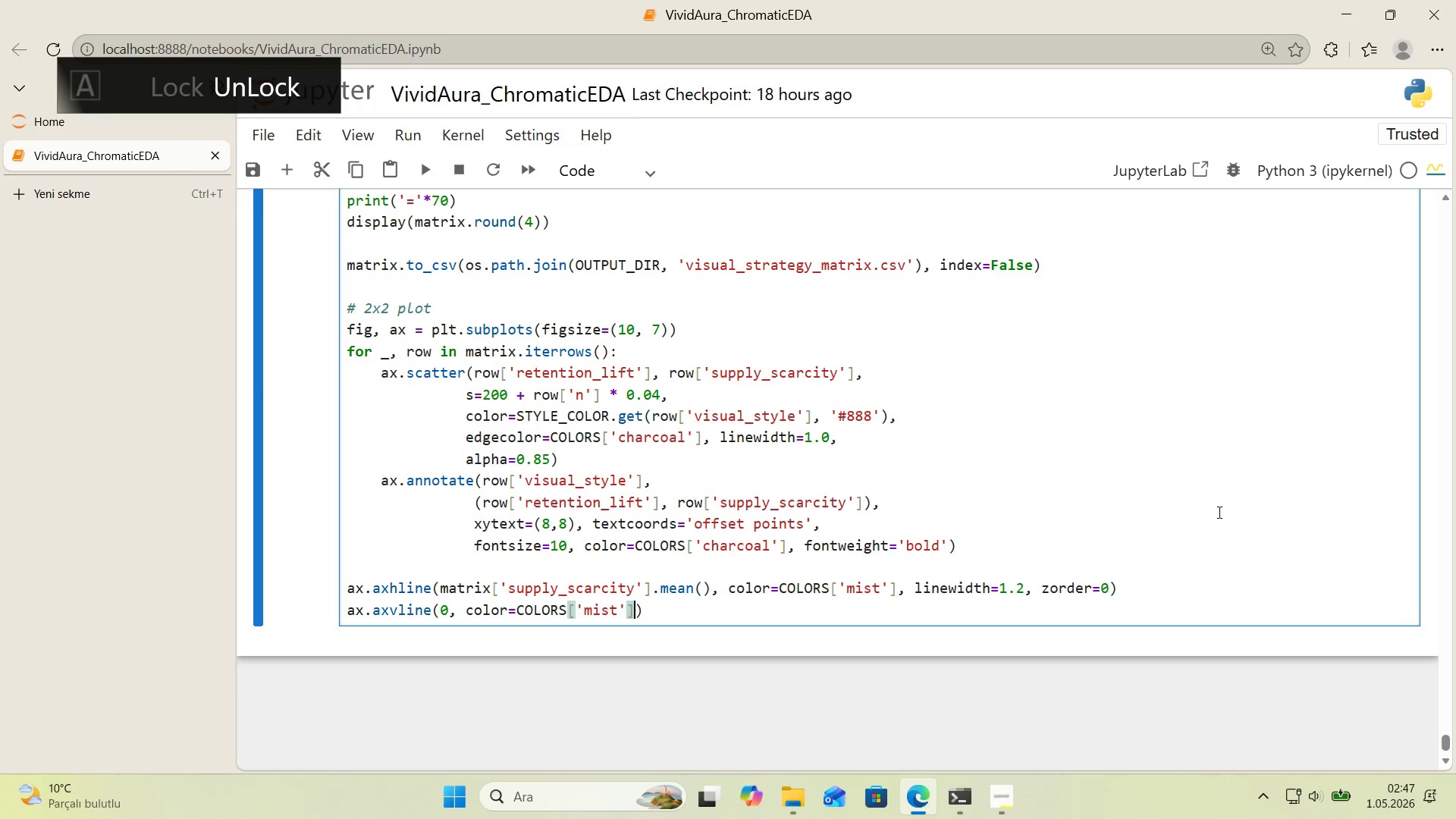 
key(ArrowRight)
 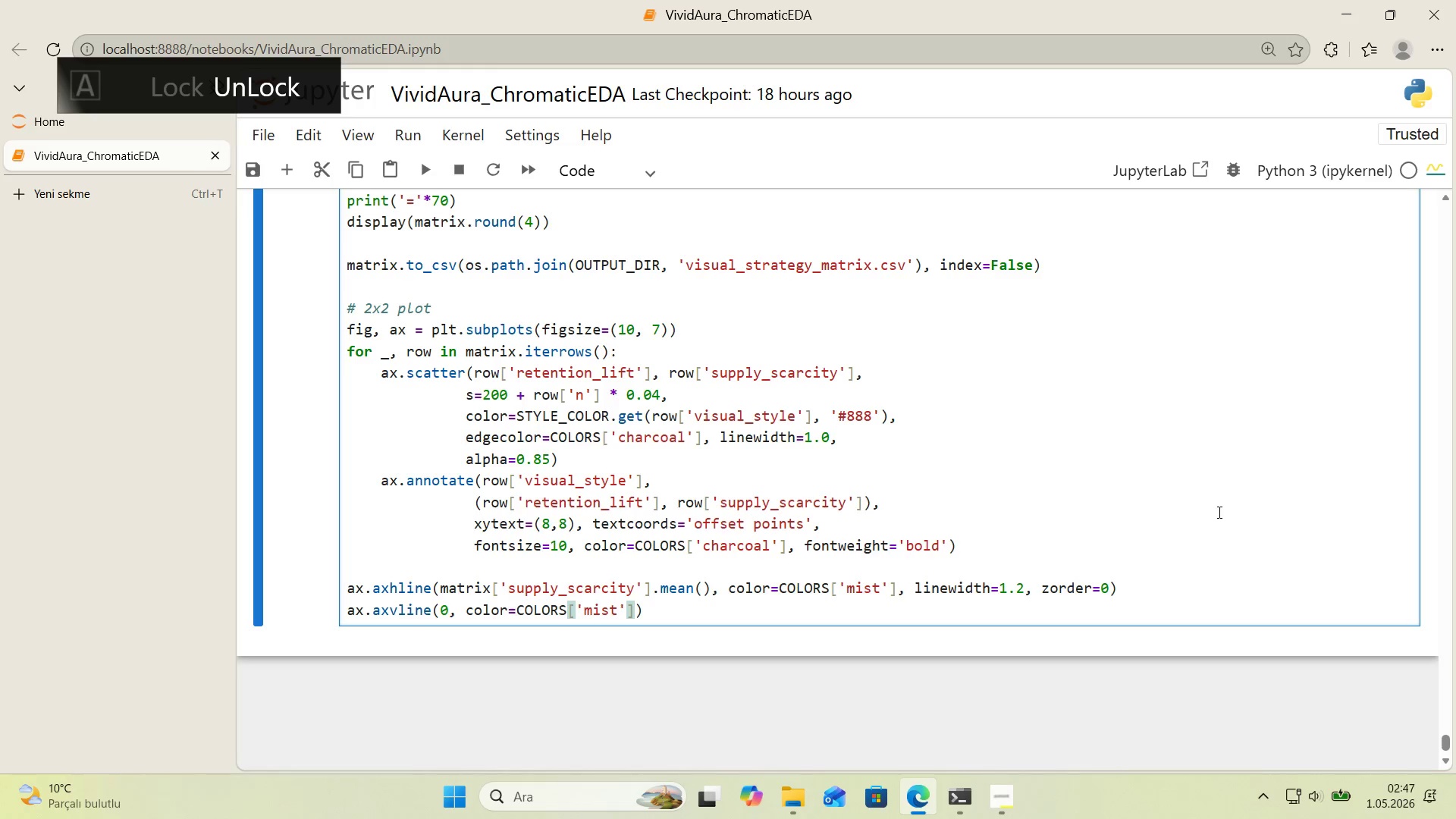 
type(, l'new'dth)1.2, z)
 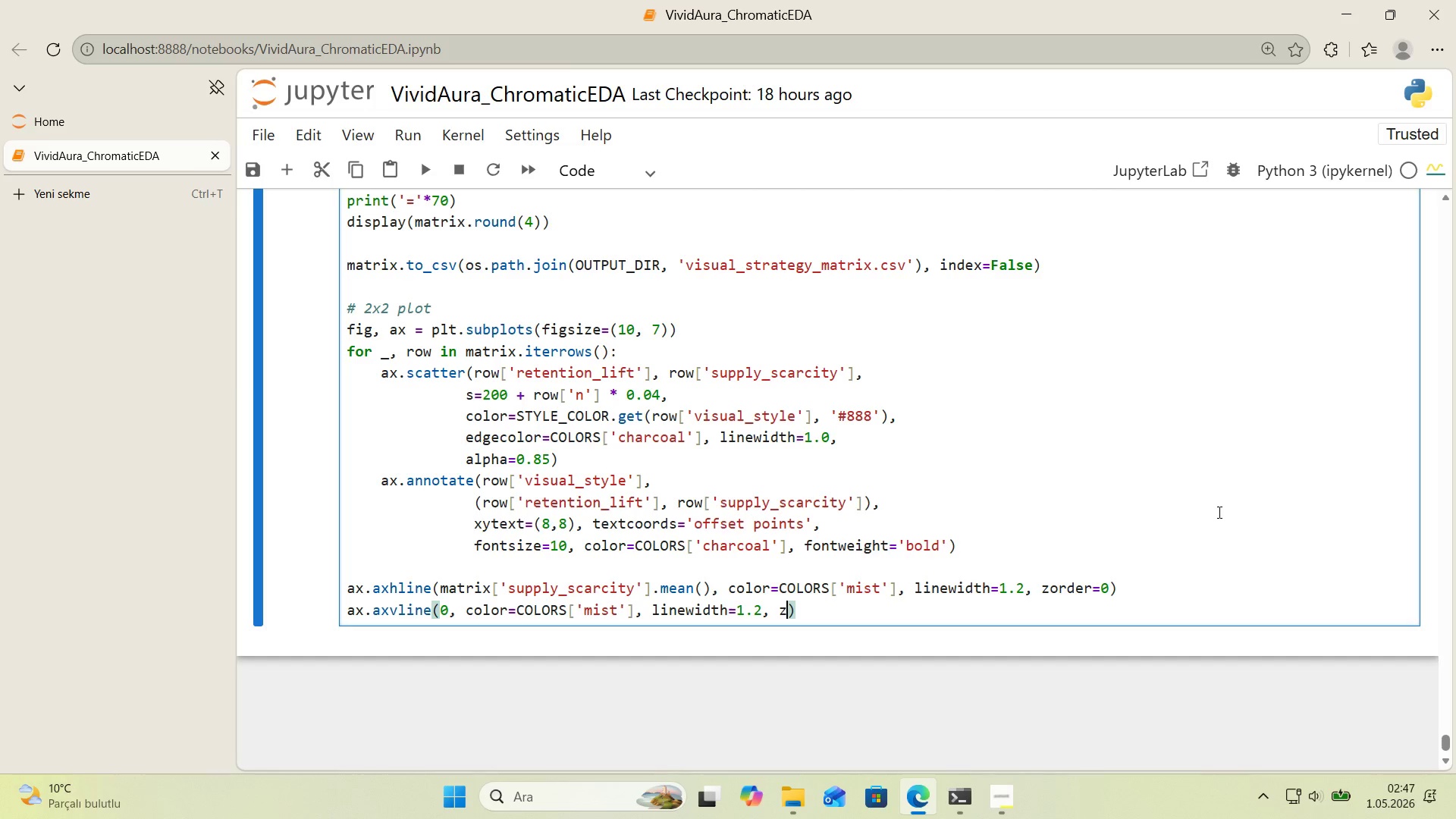 
wait(5.3)
 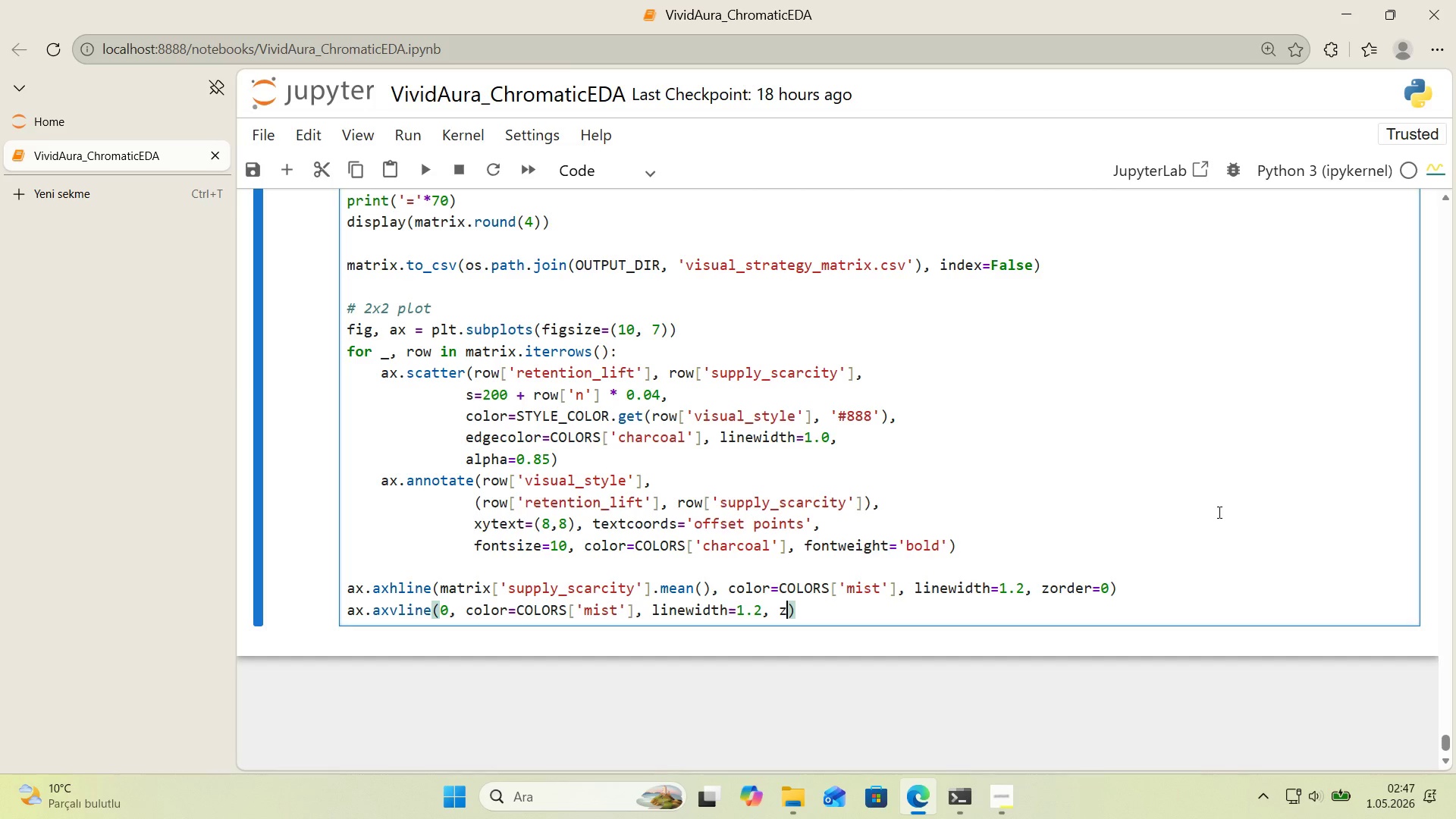 
type(order)0)
 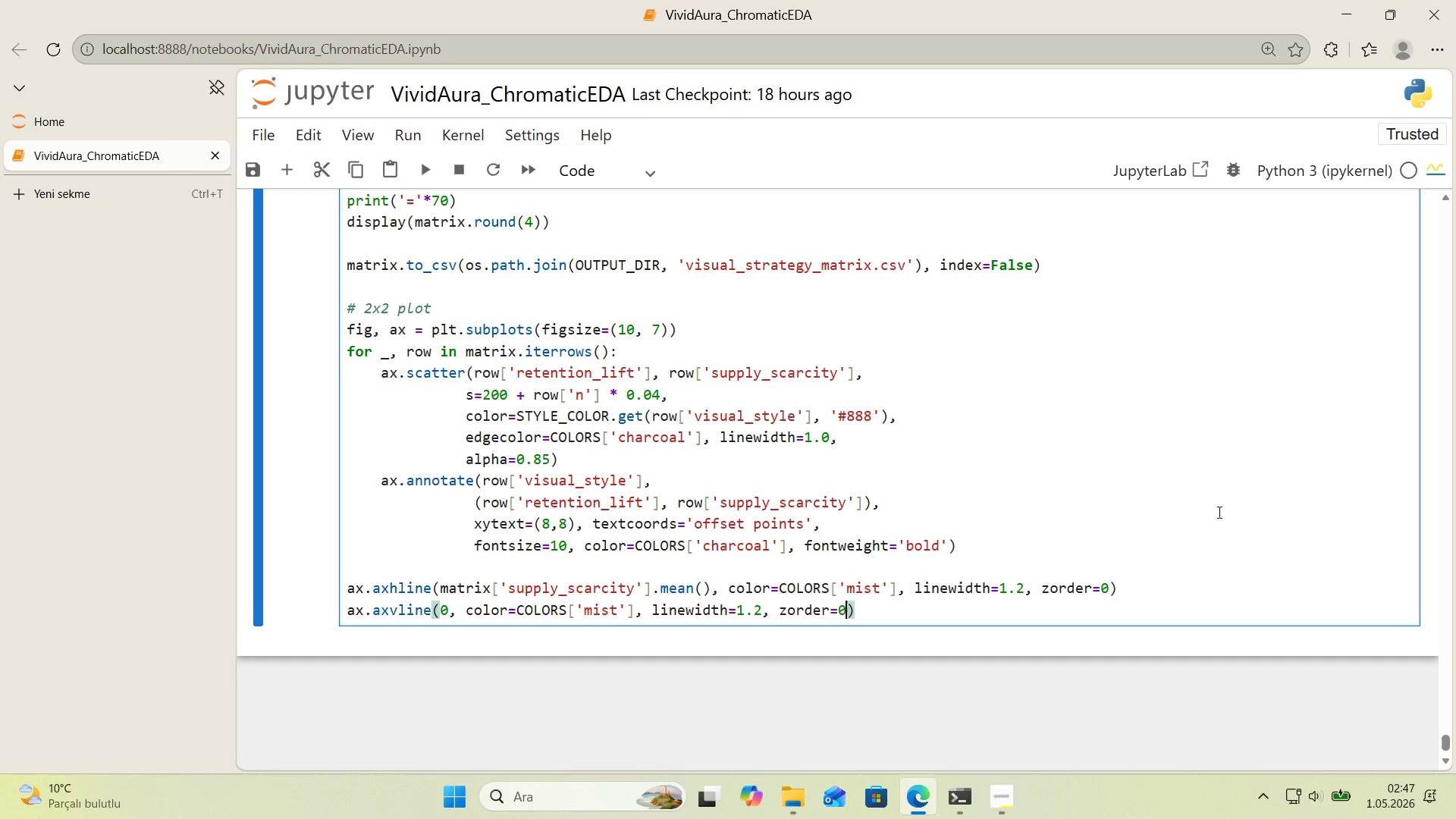 
key(ArrowRight)
 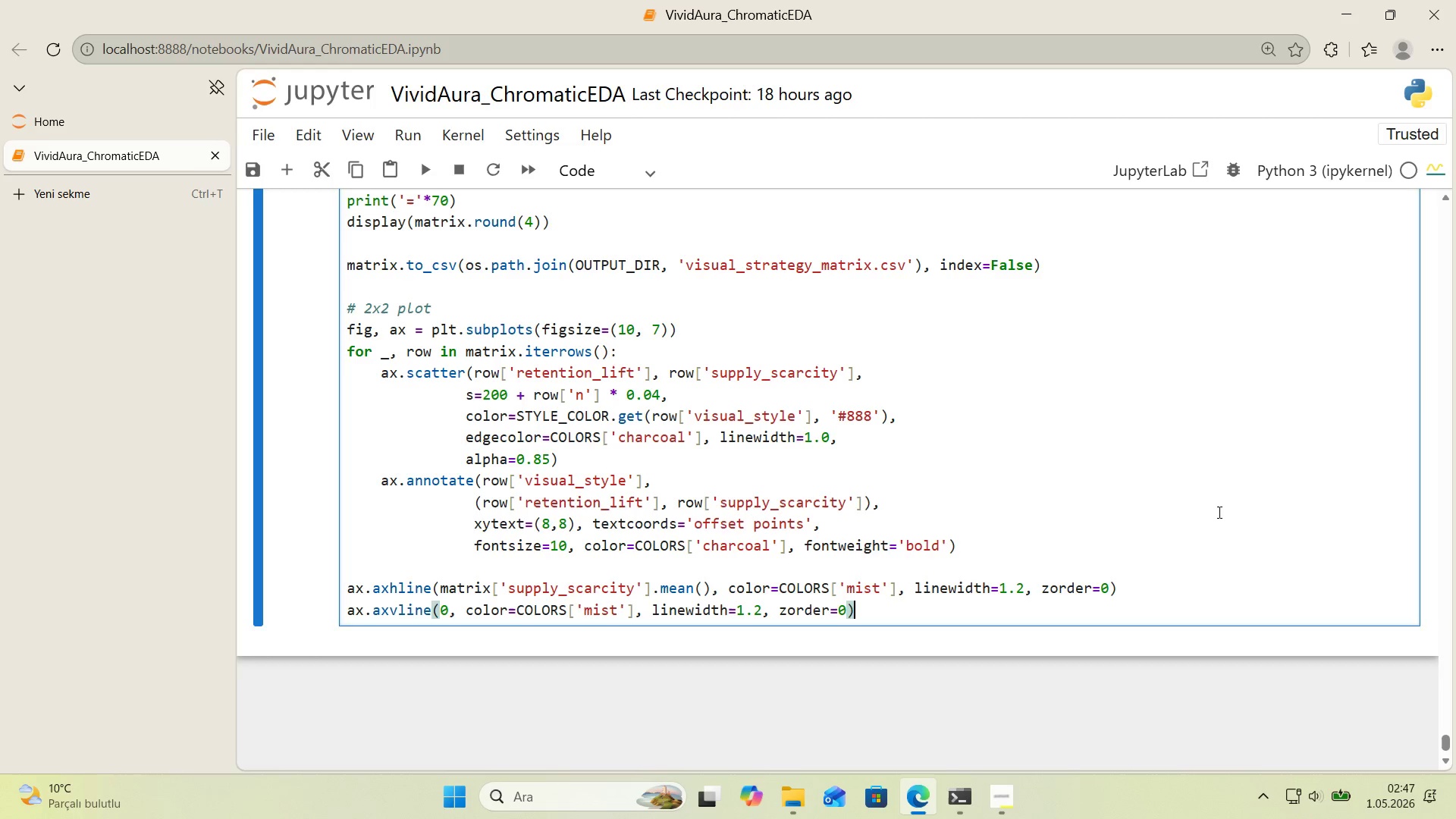 
key(Enter)
 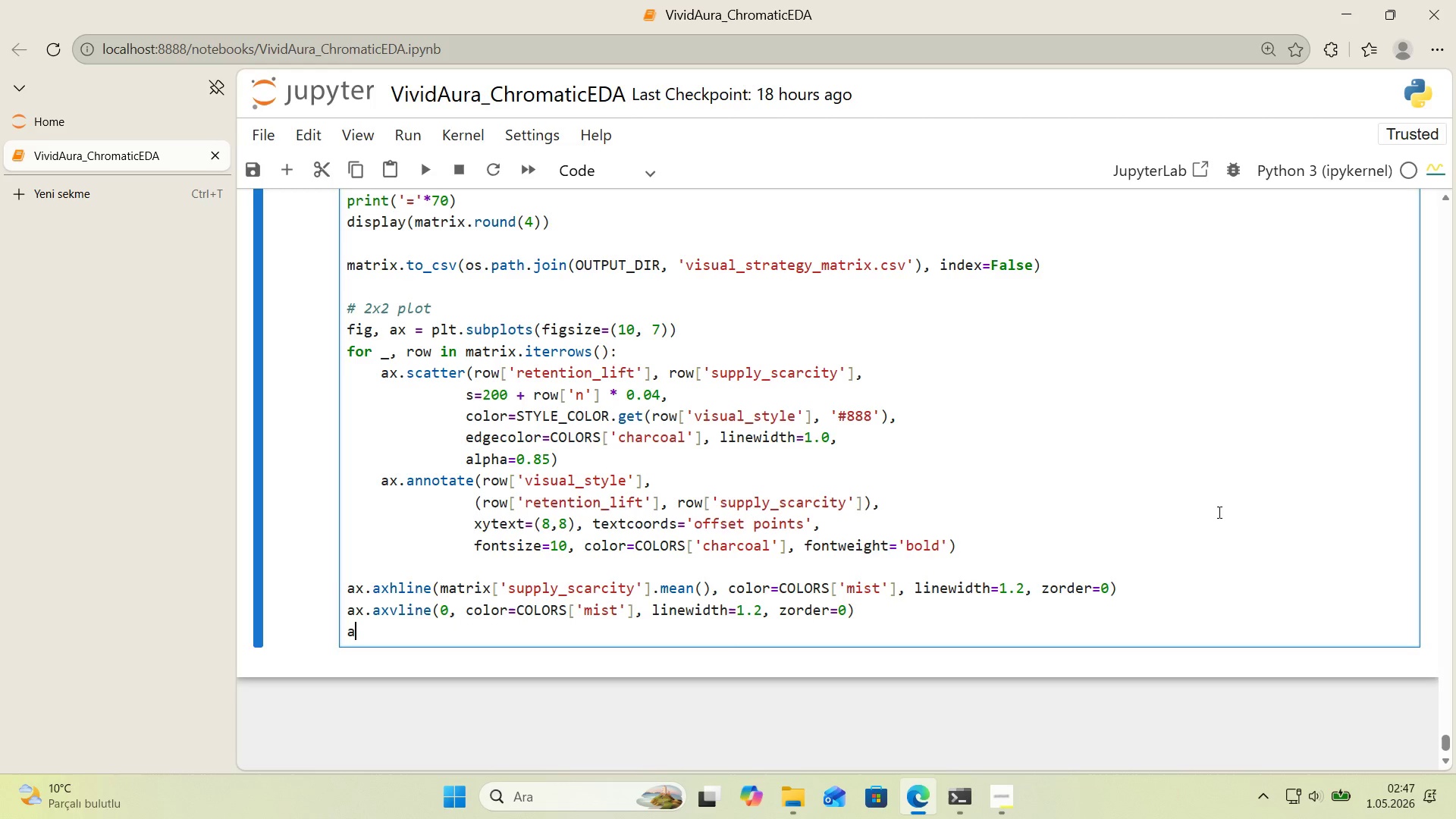 
type(ax.set_xlabel*()
 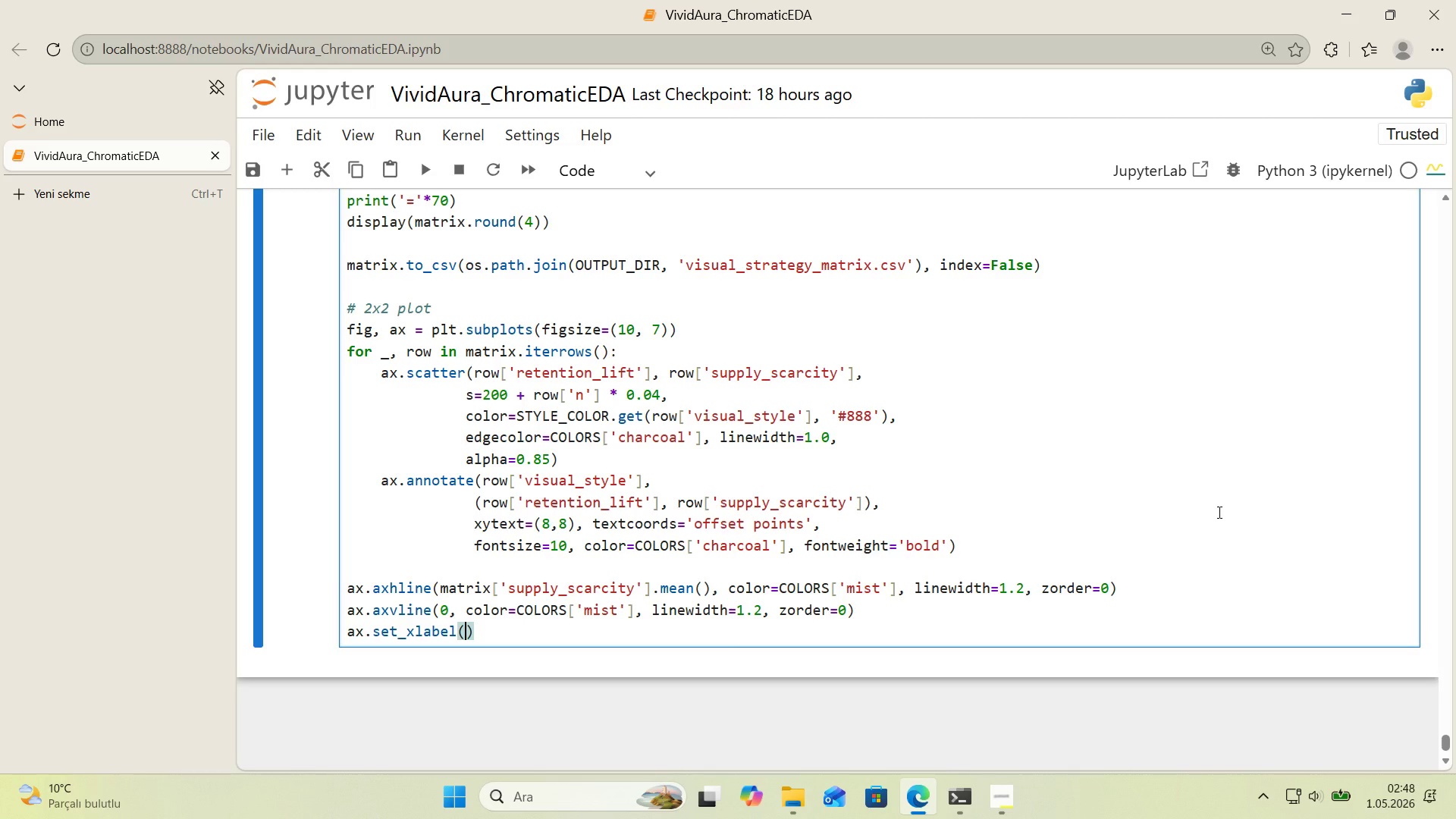 
 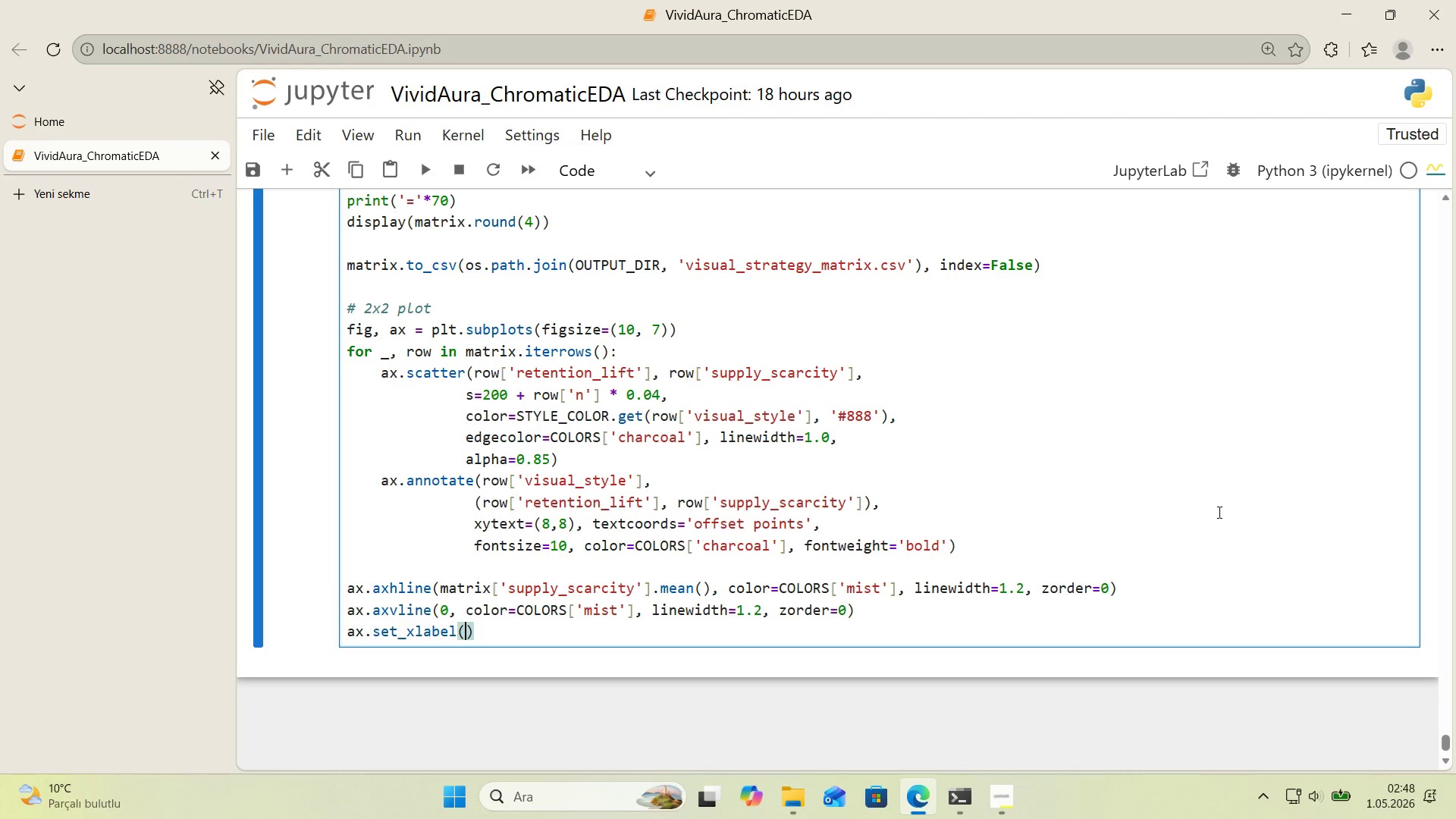 
key(ArrowLeft)
 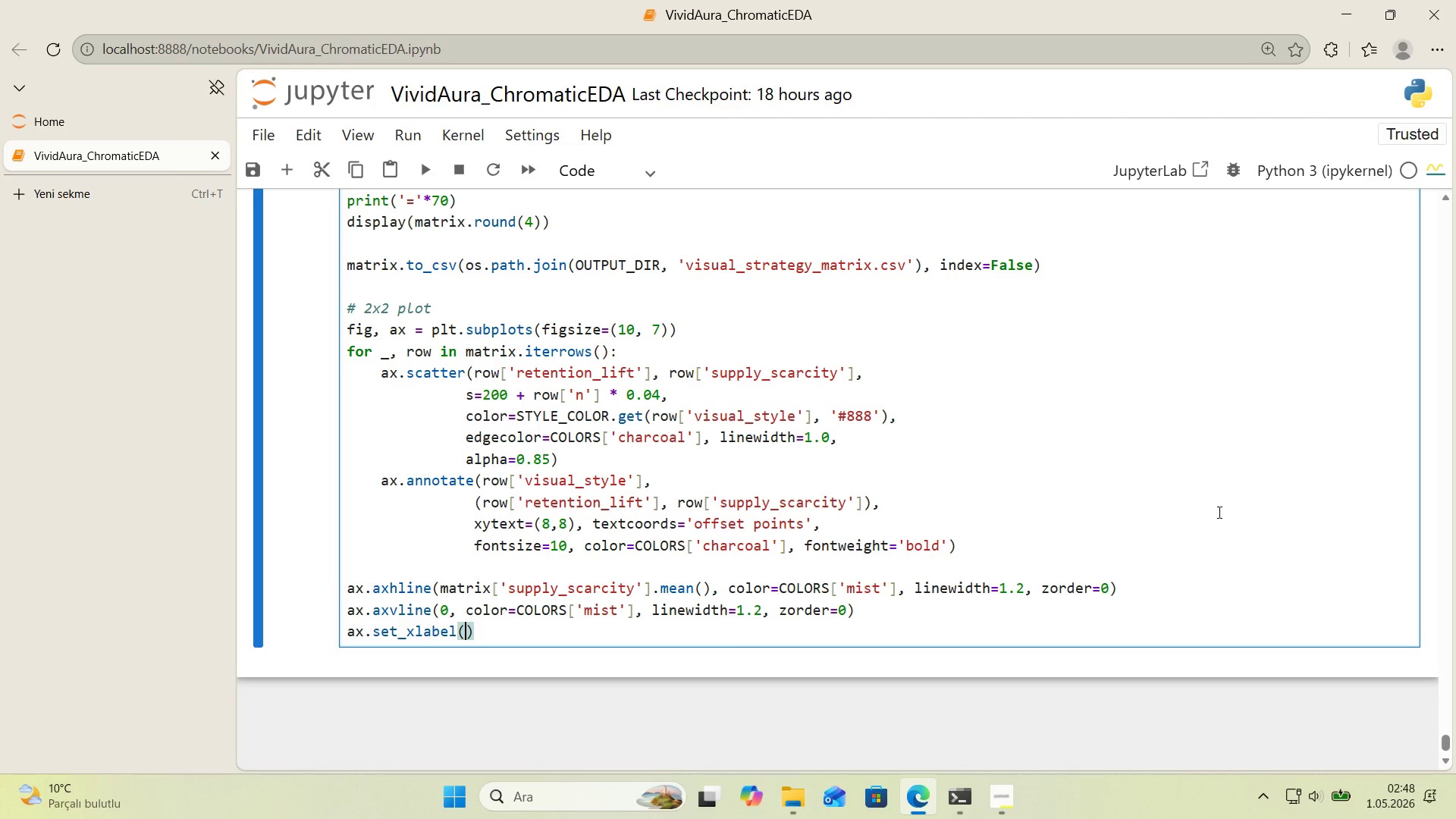 
type(@@)
 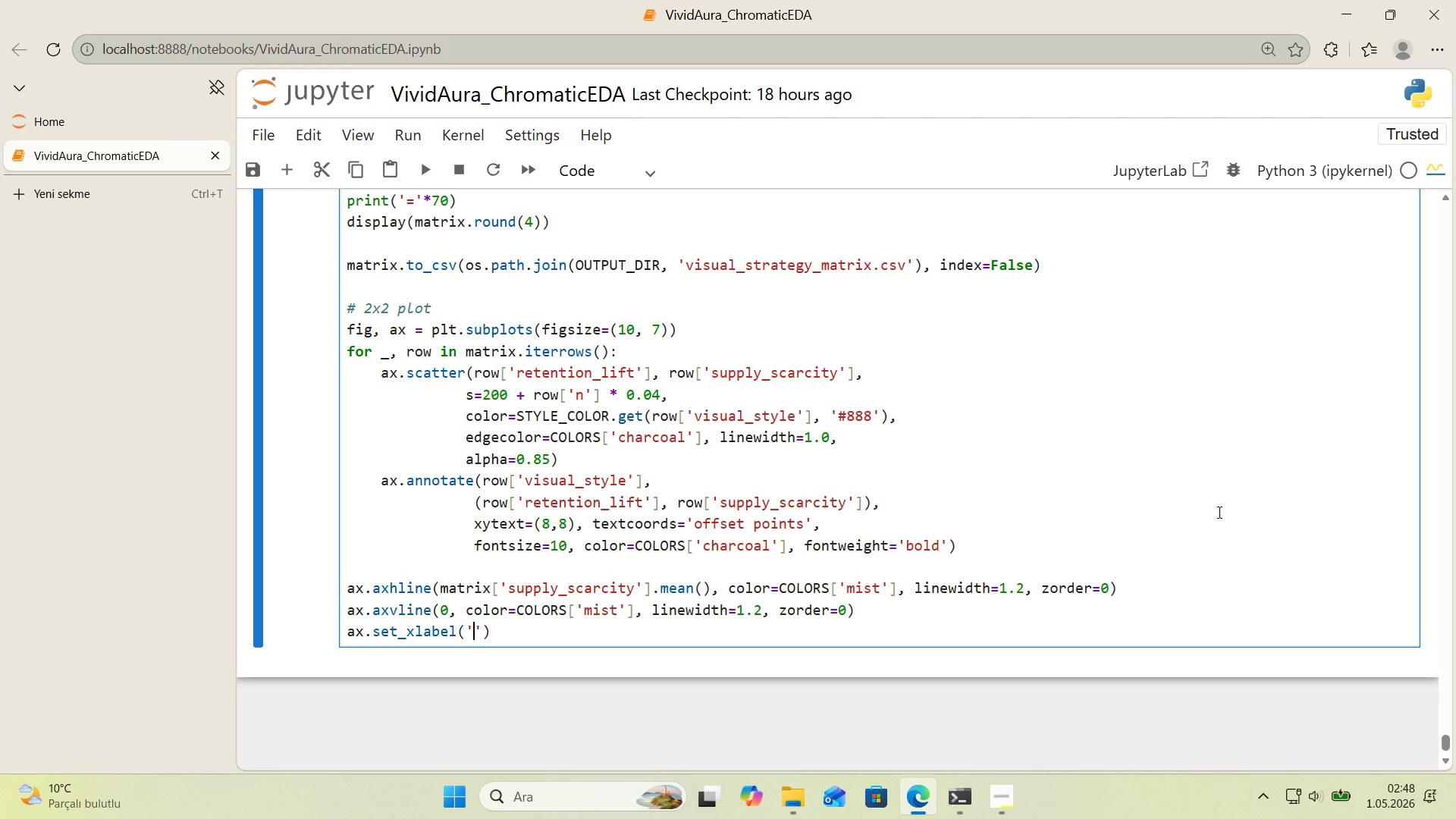 
key(ArrowLeft)
 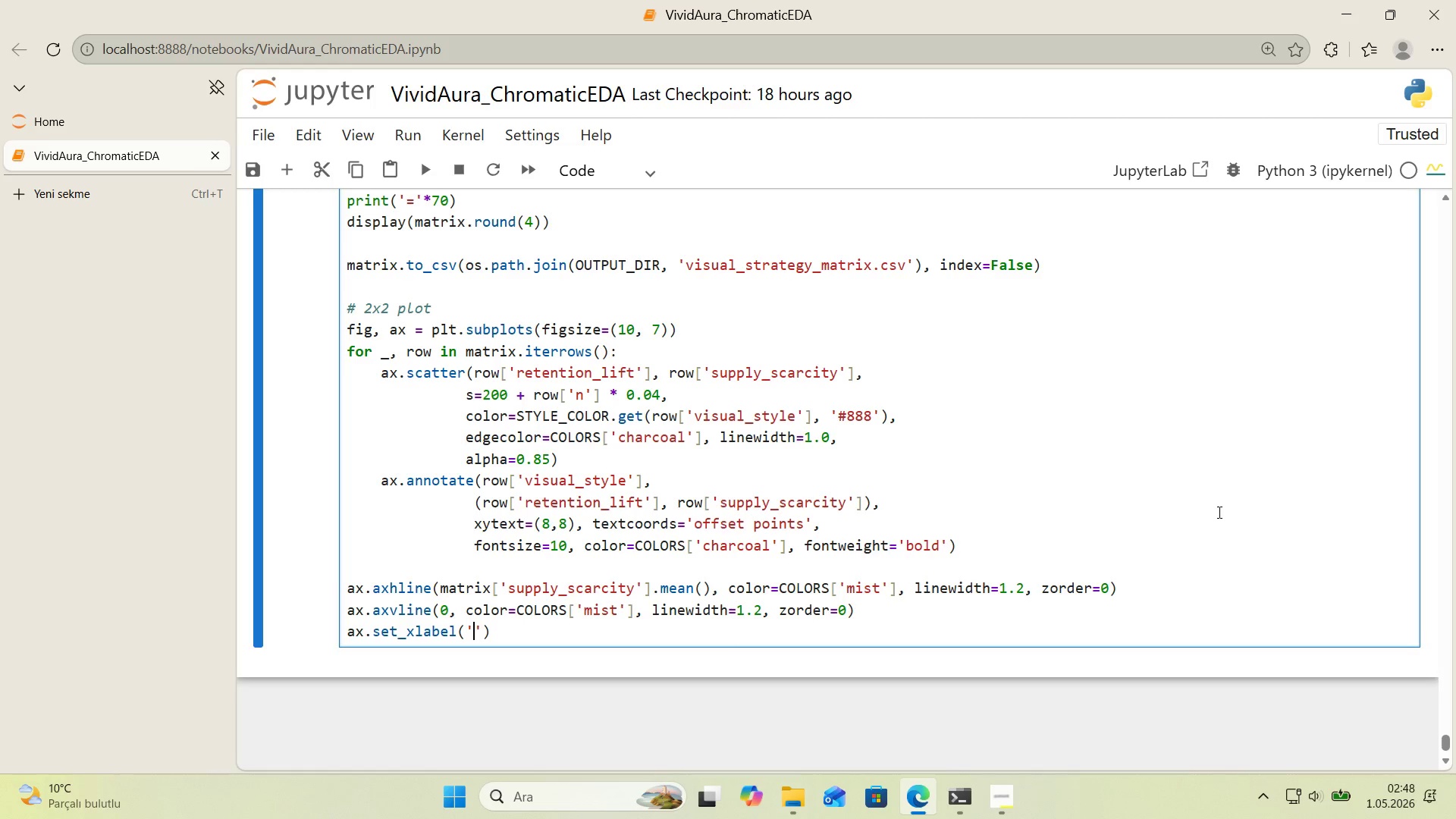 
type(Retent'on l'f)
key(Backspace)
key(Backspace)
key(Backspace)
type(L'ft *()
 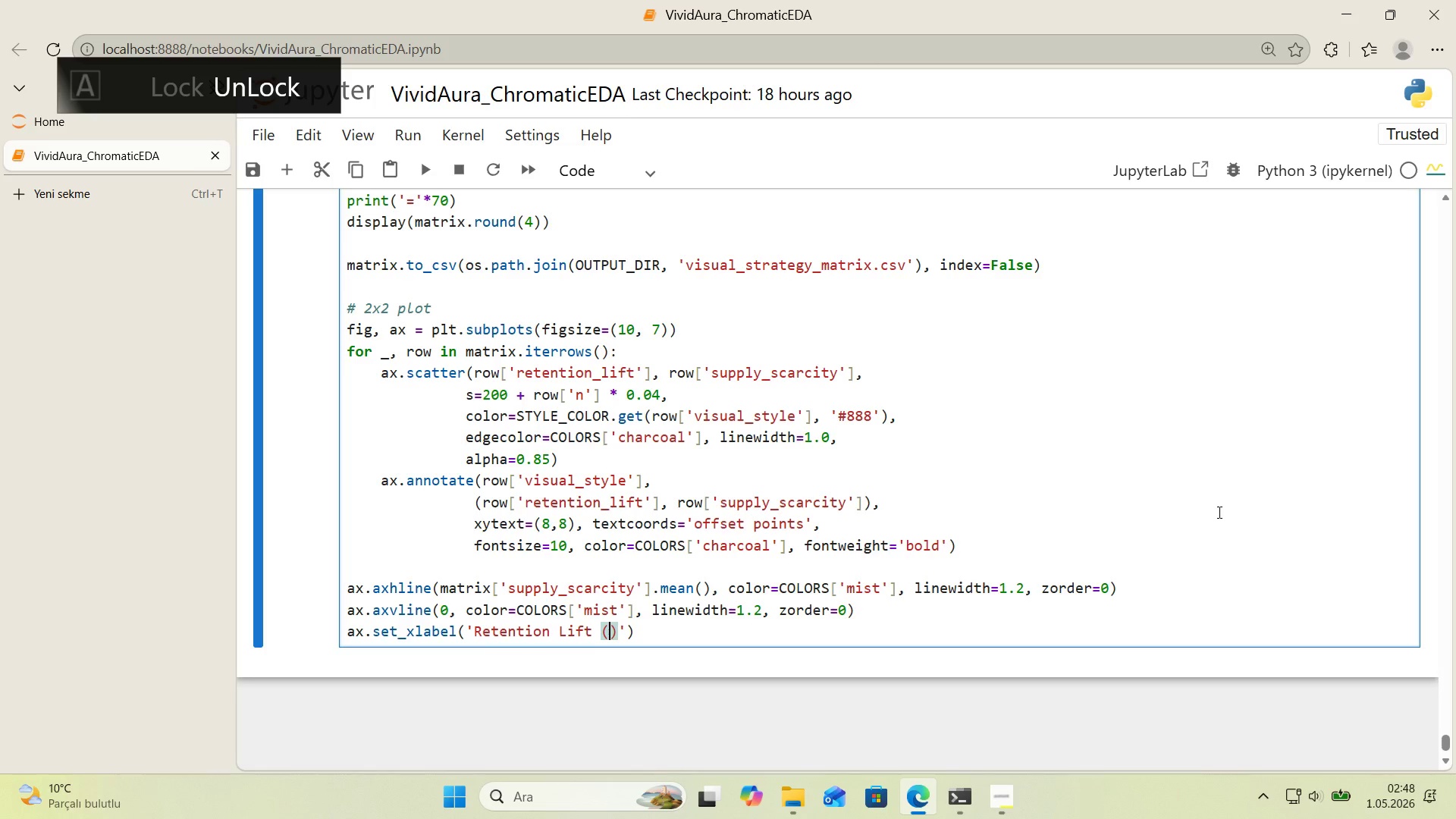 
 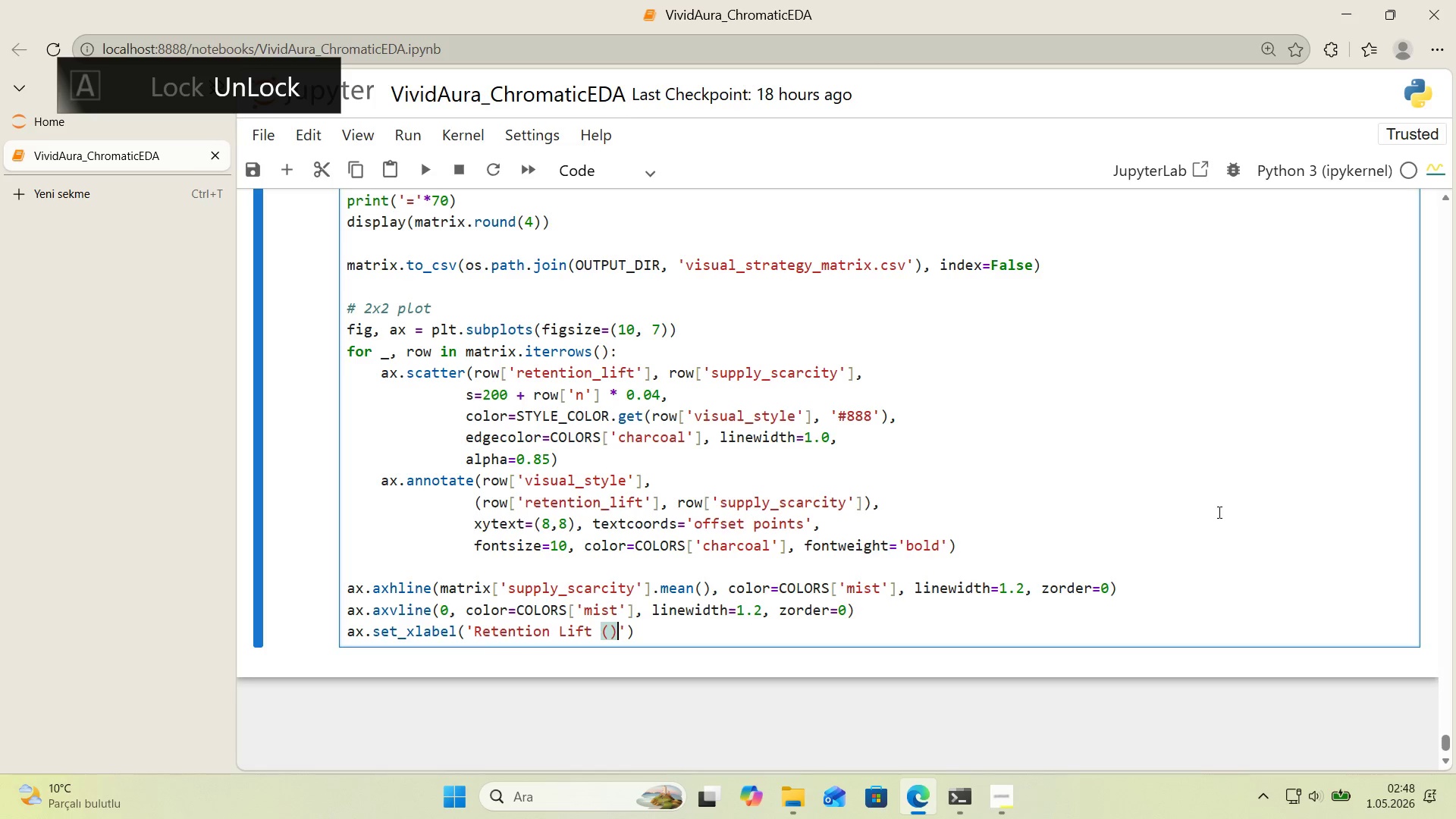 
key(ArrowLeft)
 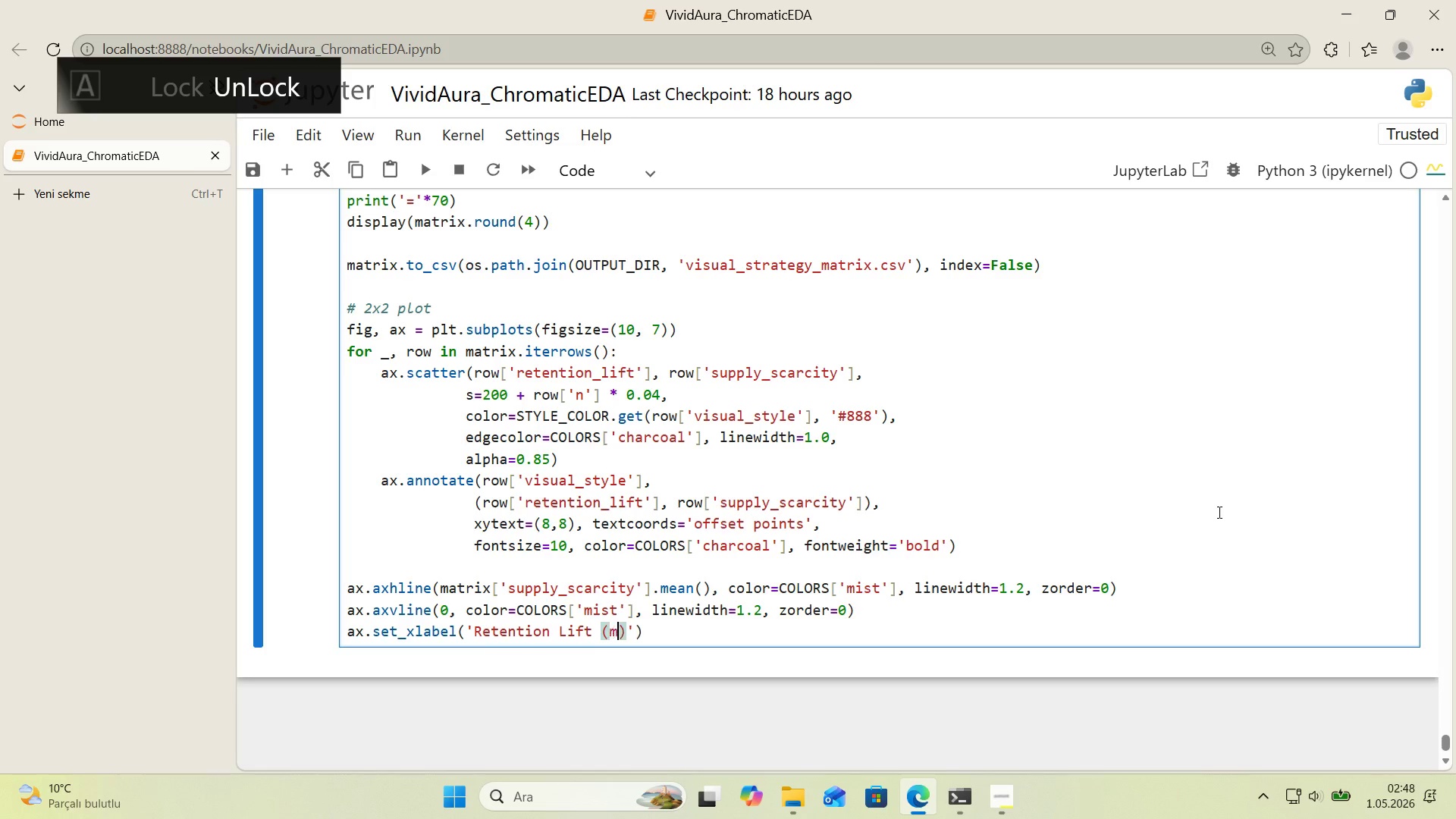 
type(mean download_rate - cross-style mean)
 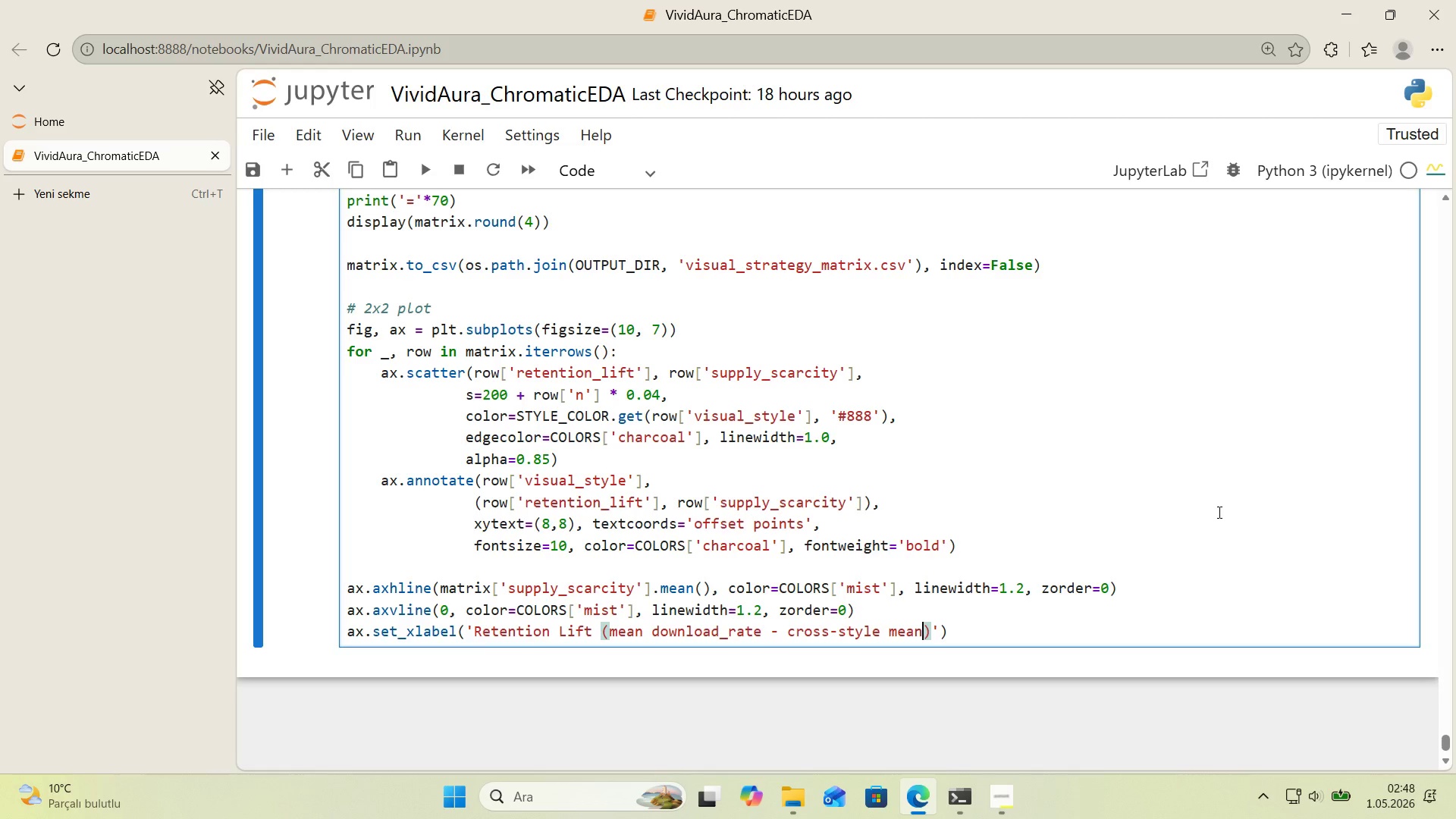 
key(ArrowRight)
 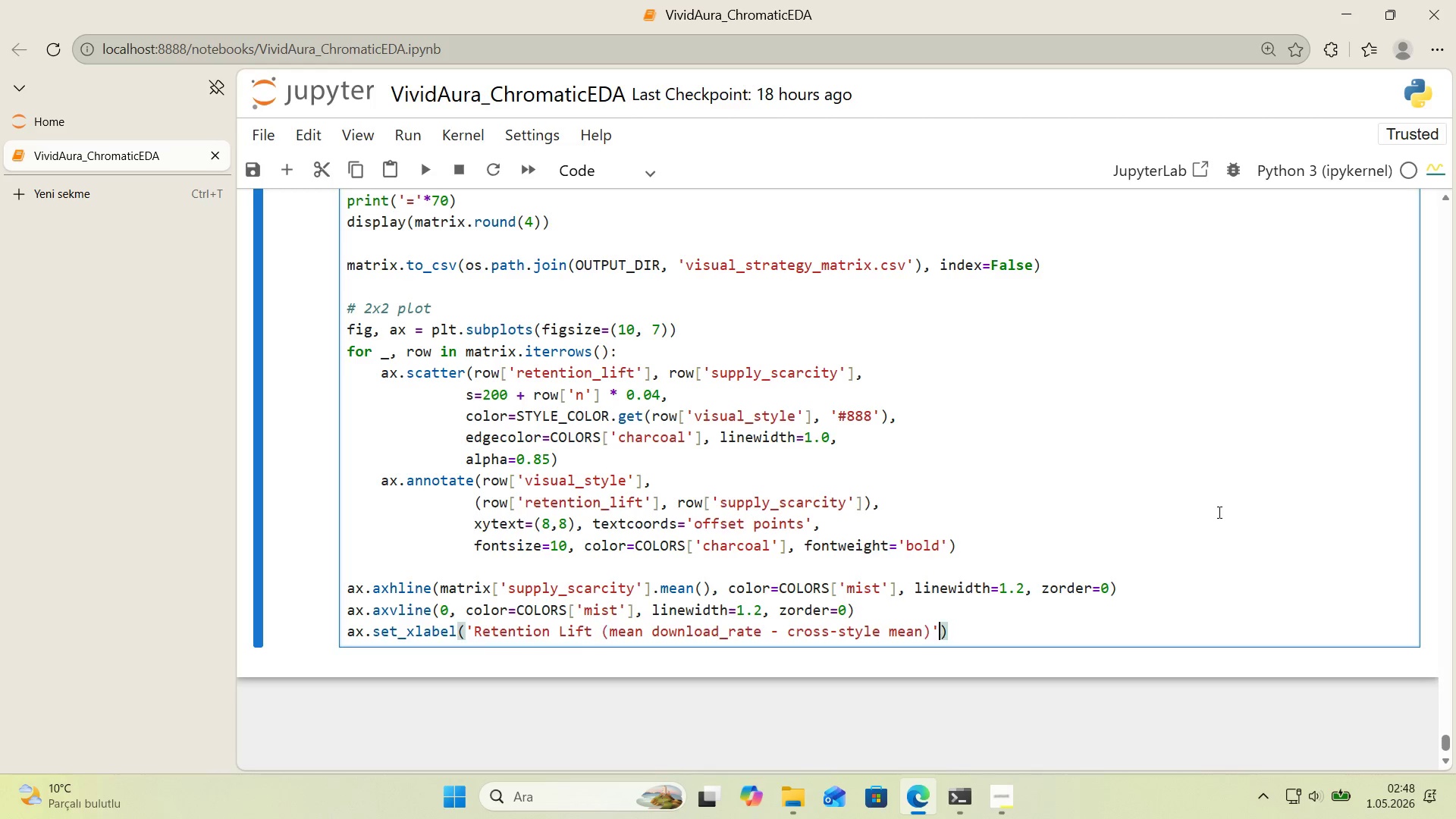 
key(ArrowRight)
 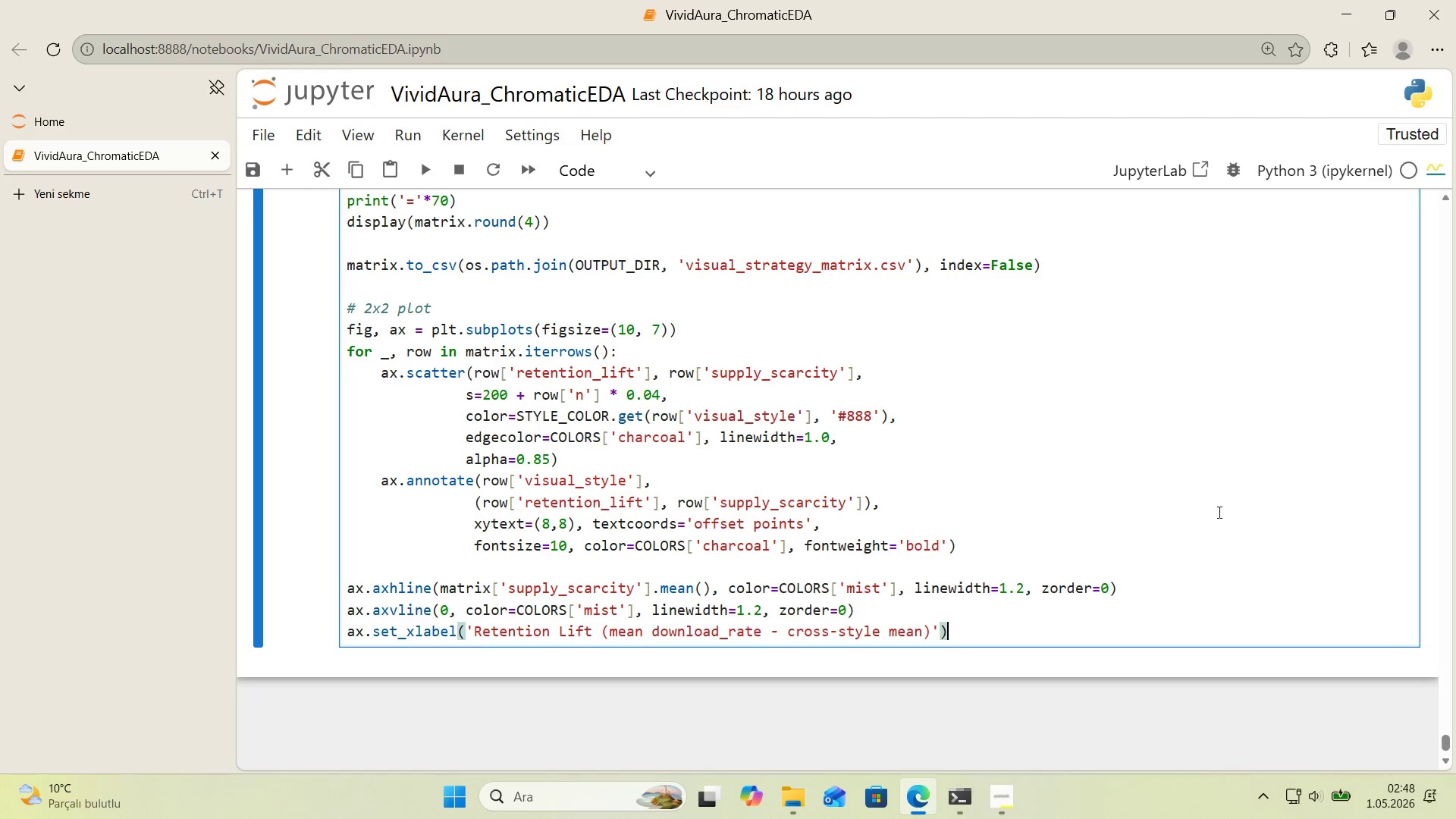 
key(ArrowRight)
 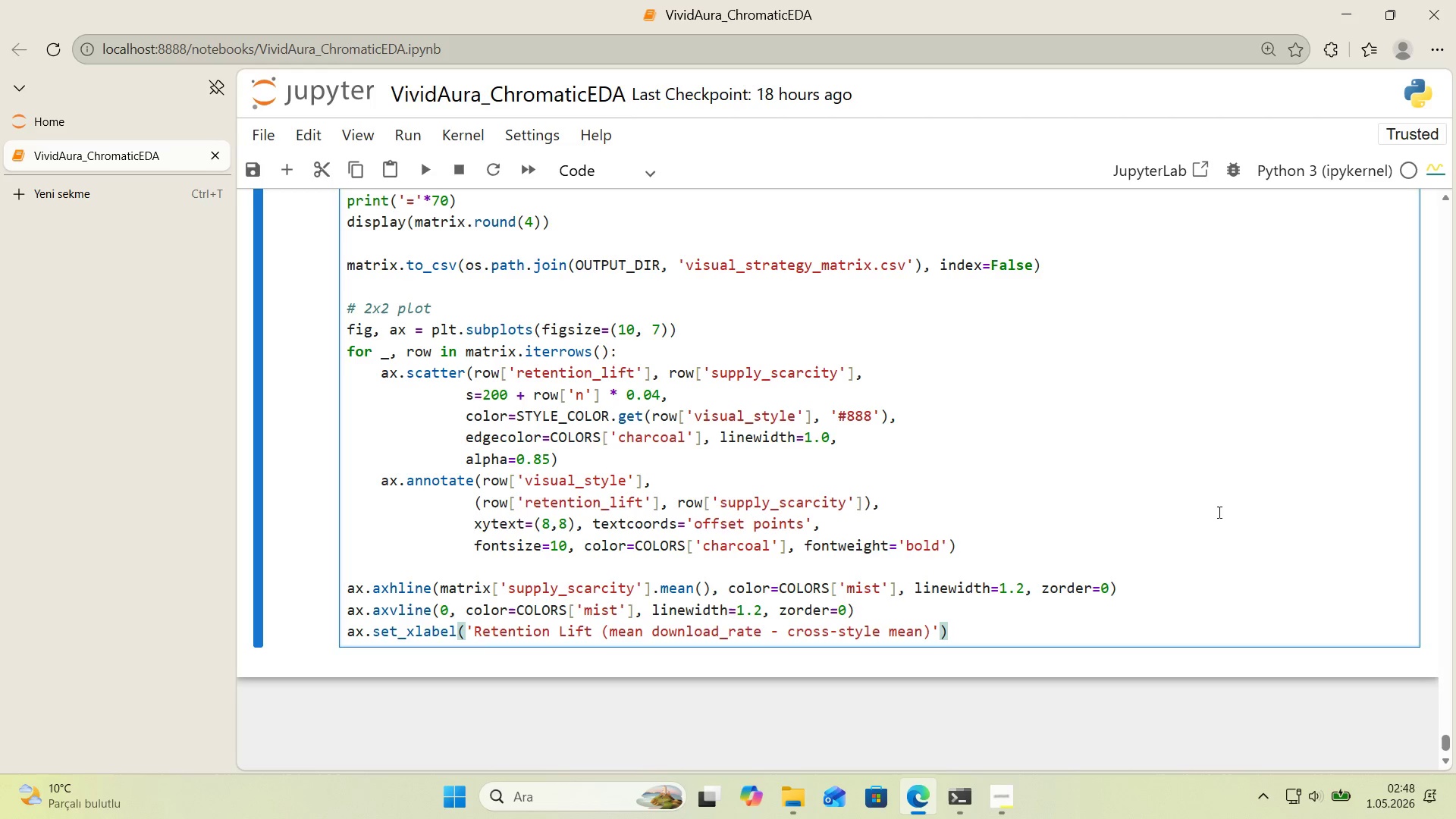 
key(Enter)
 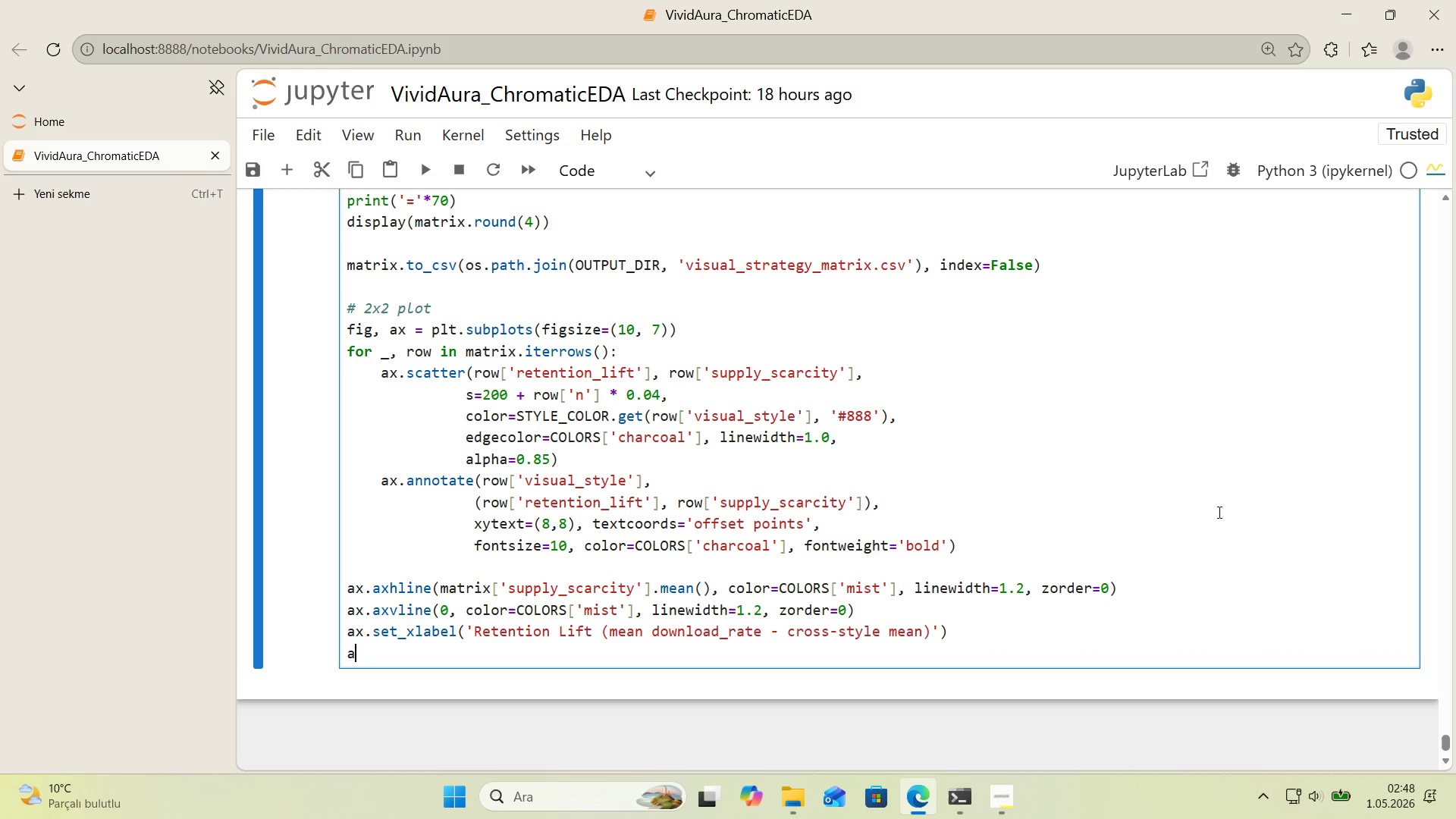 
type(ax.set_ylabel*()
 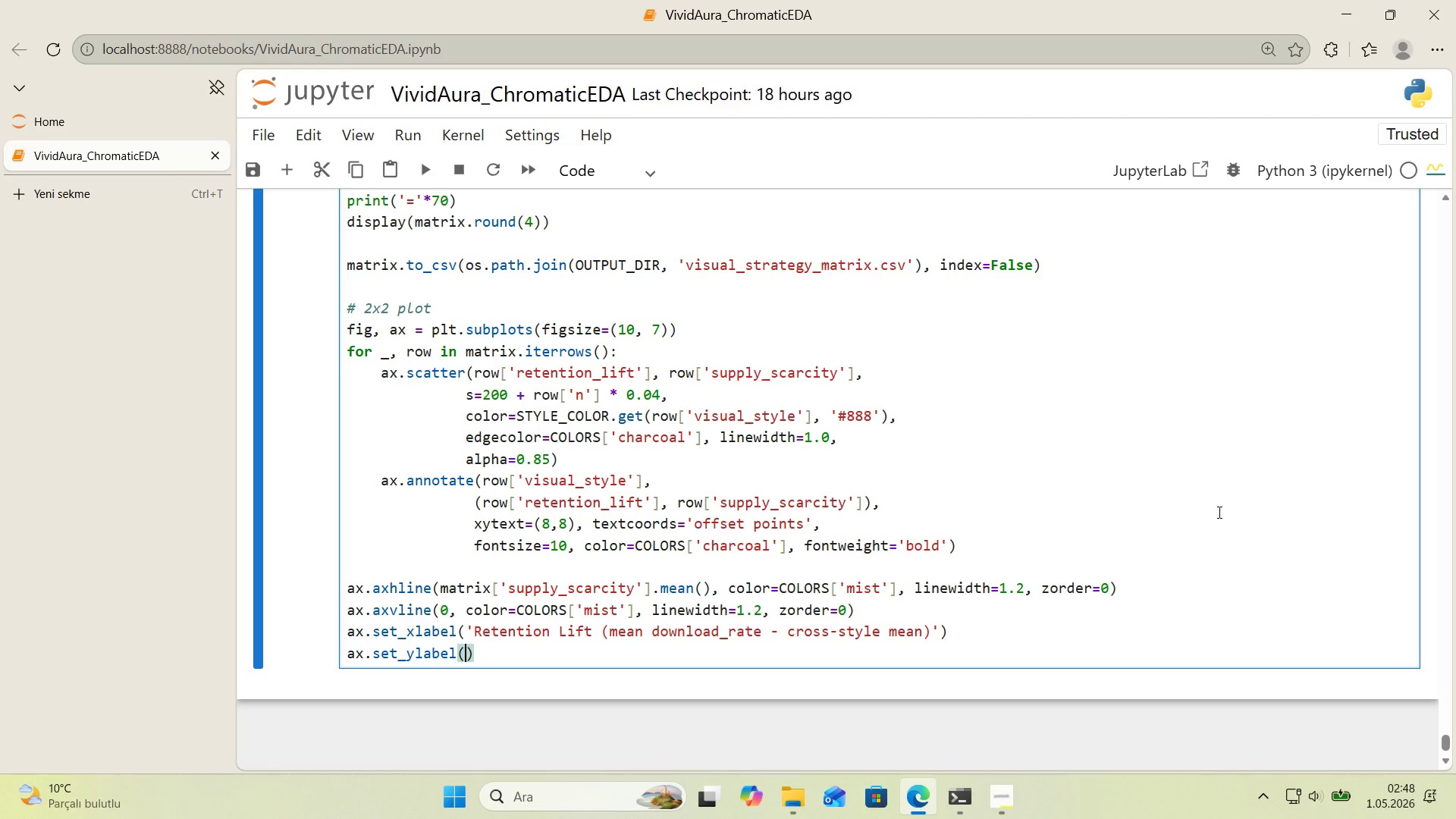 
 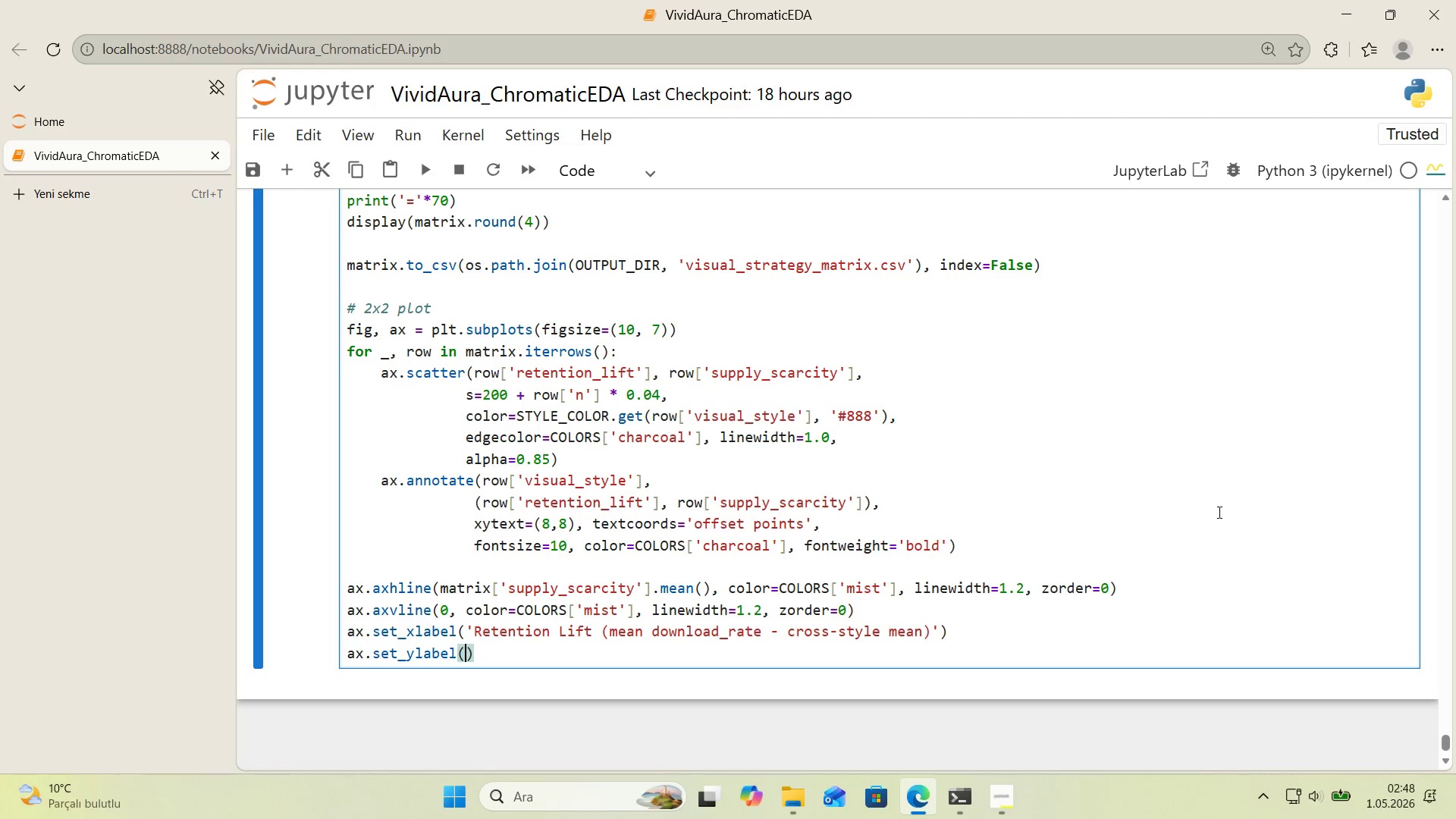 
key(ArrowLeft)
 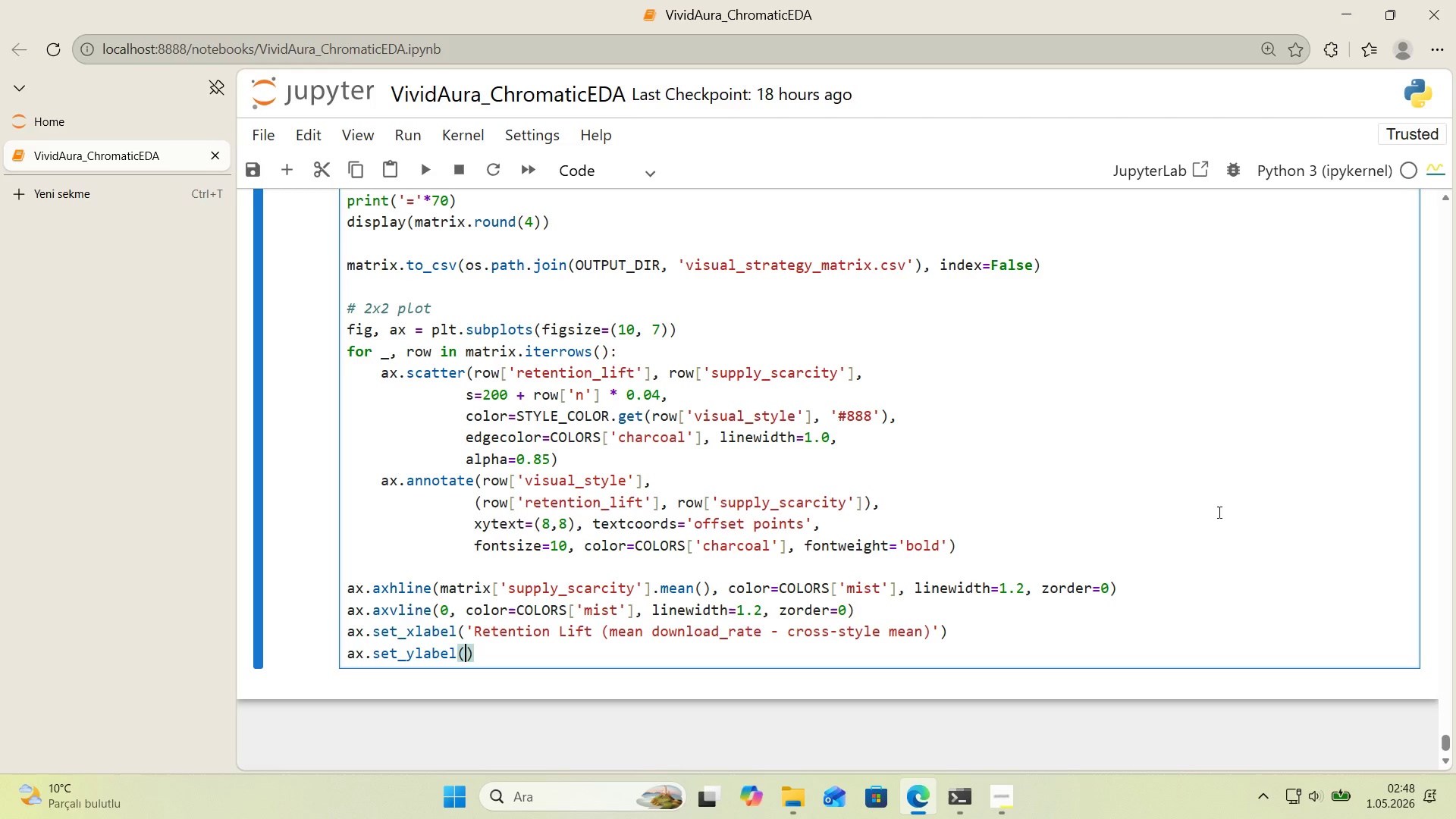 
type(@@)
 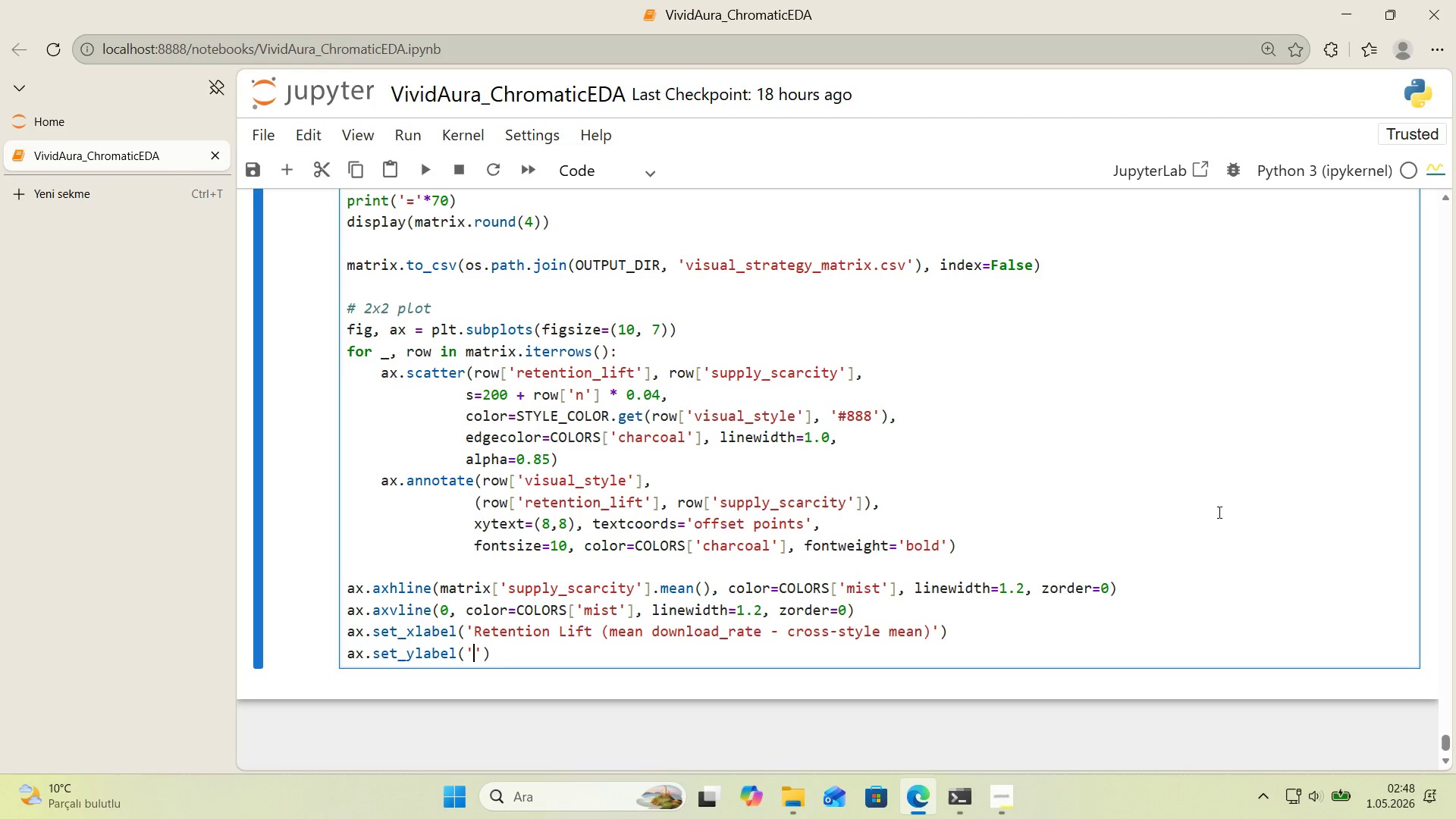 
key(ArrowLeft)
 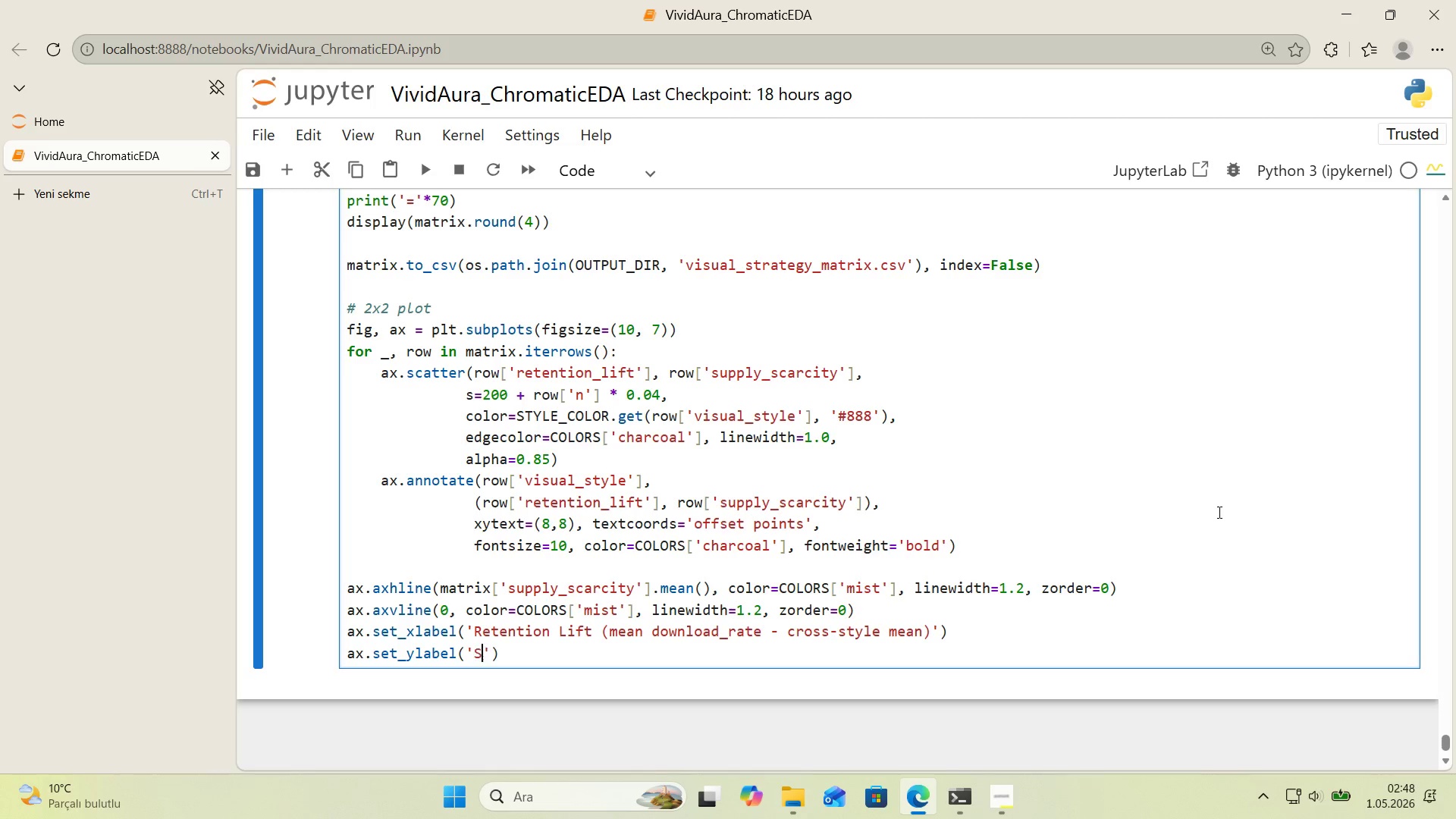 
type(Supply Scarc'ty *()
 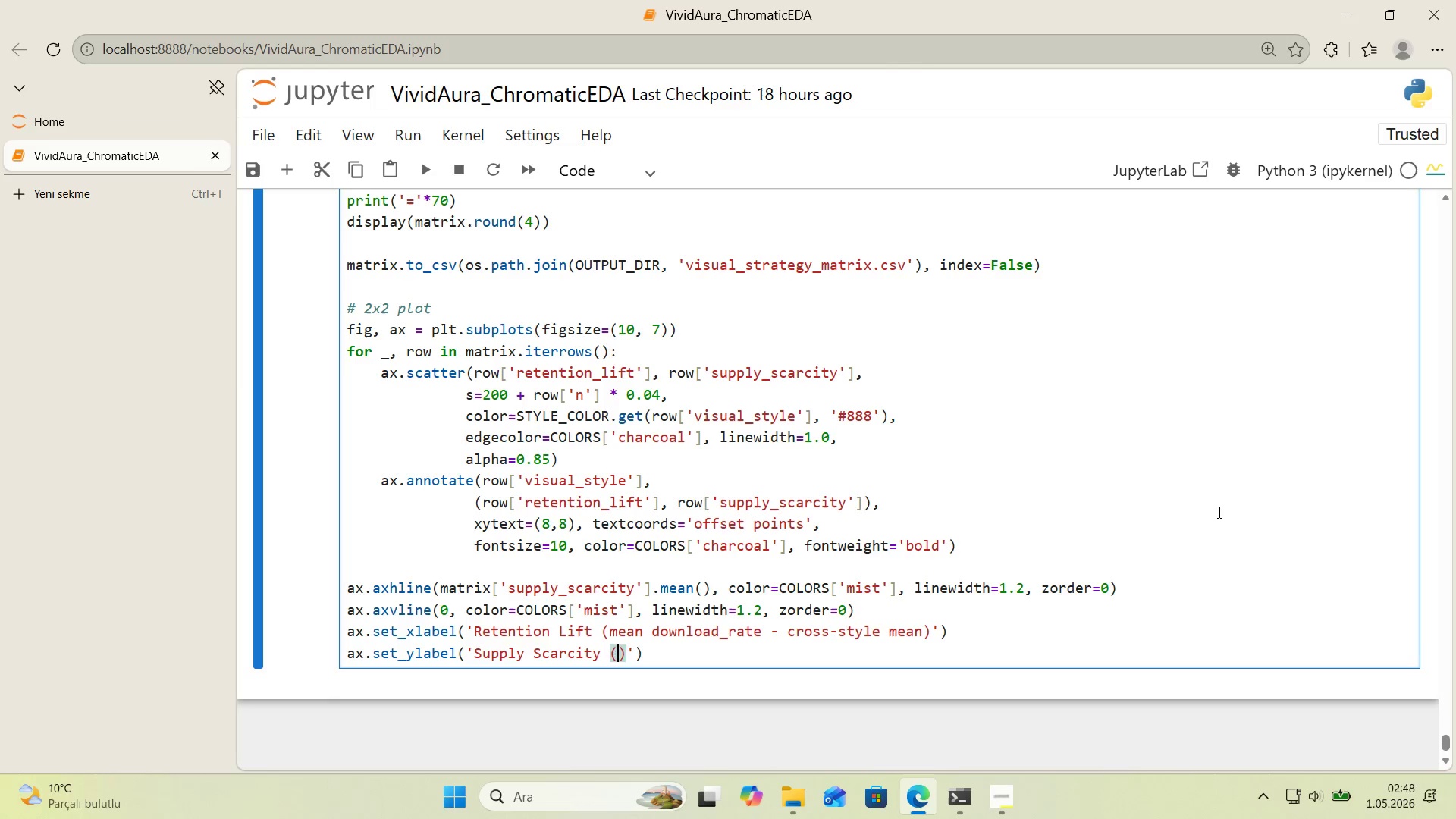 
 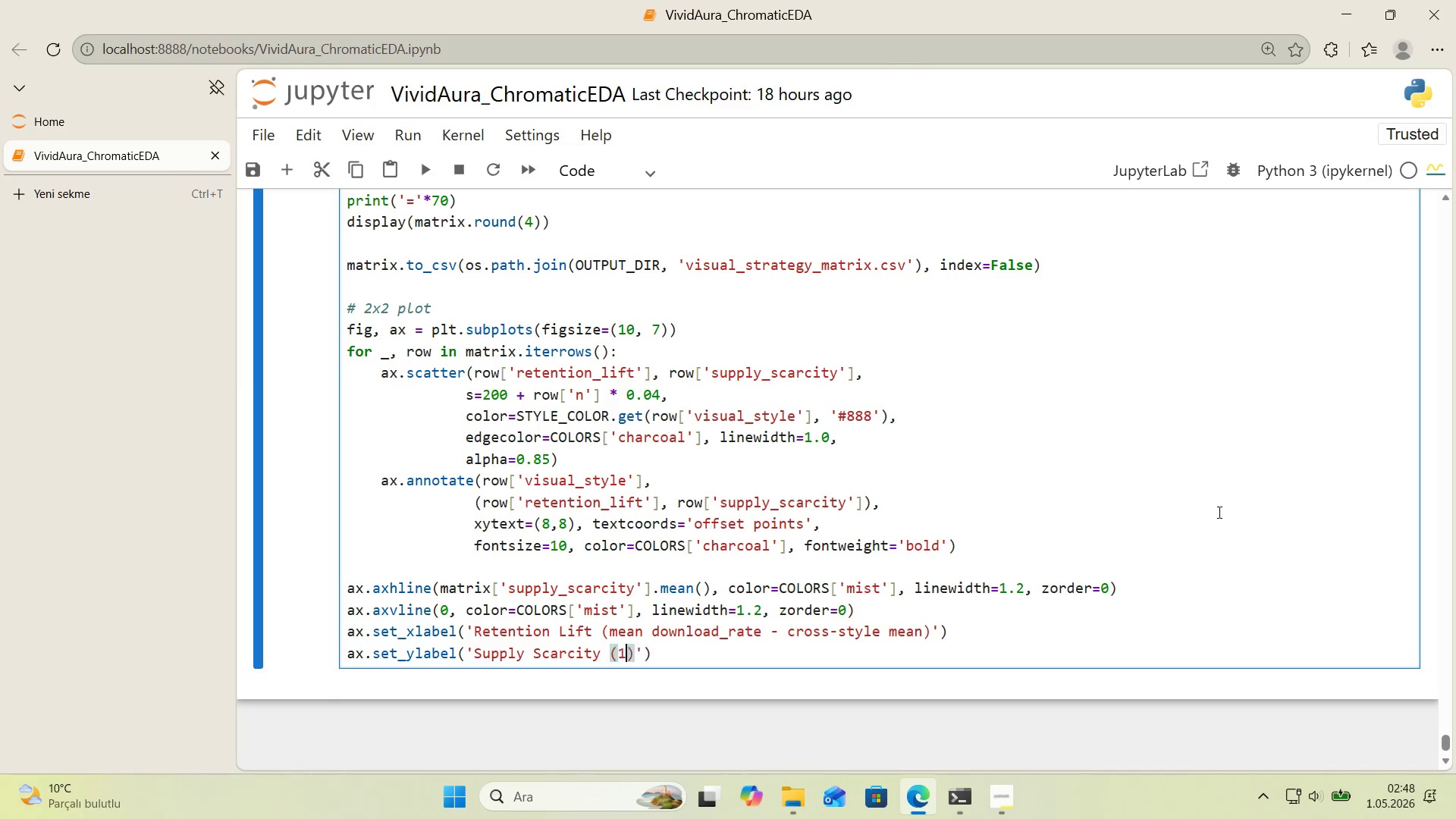 
key(ArrowLeft)
 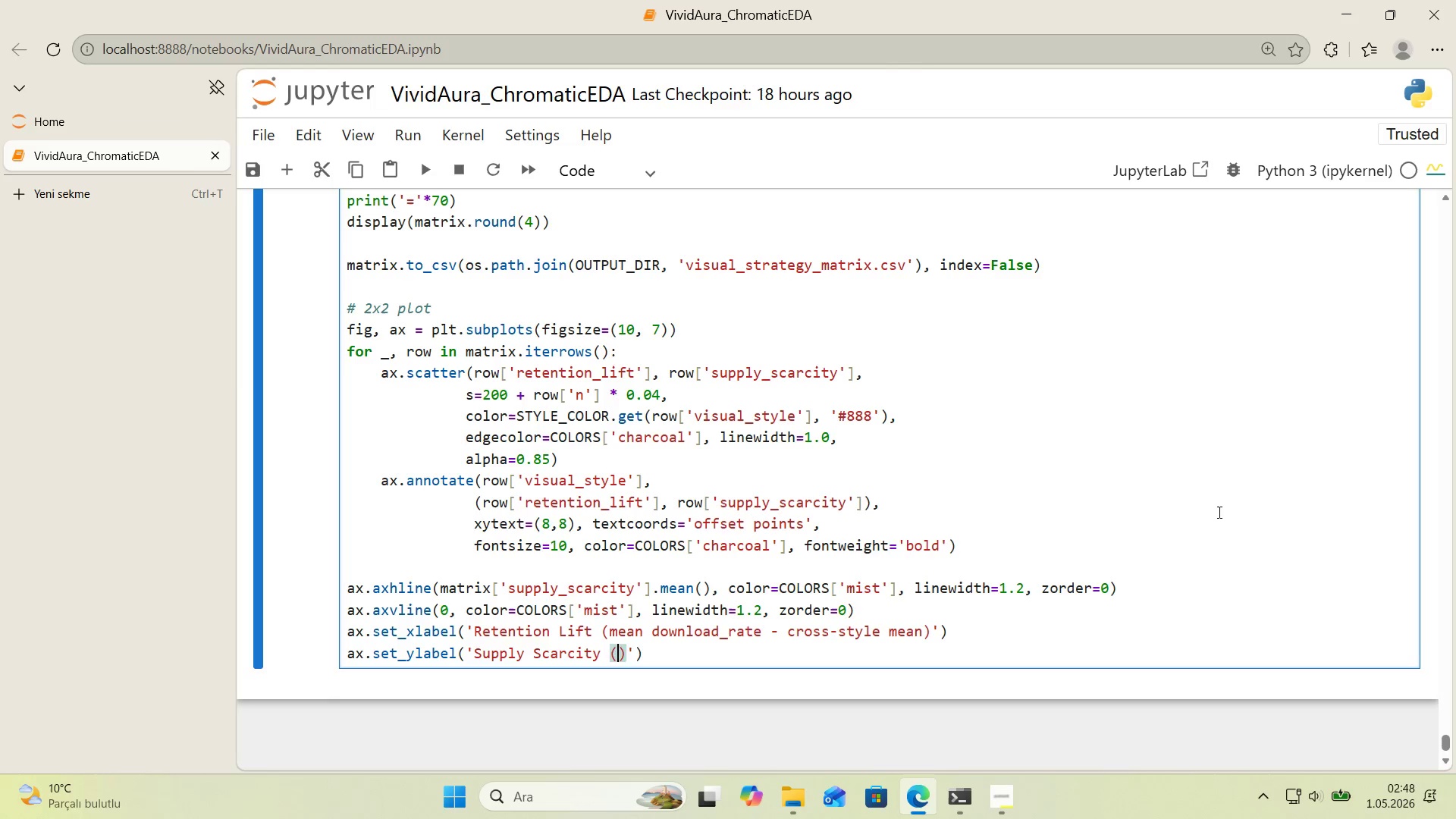 
type(1 - share of photos)
 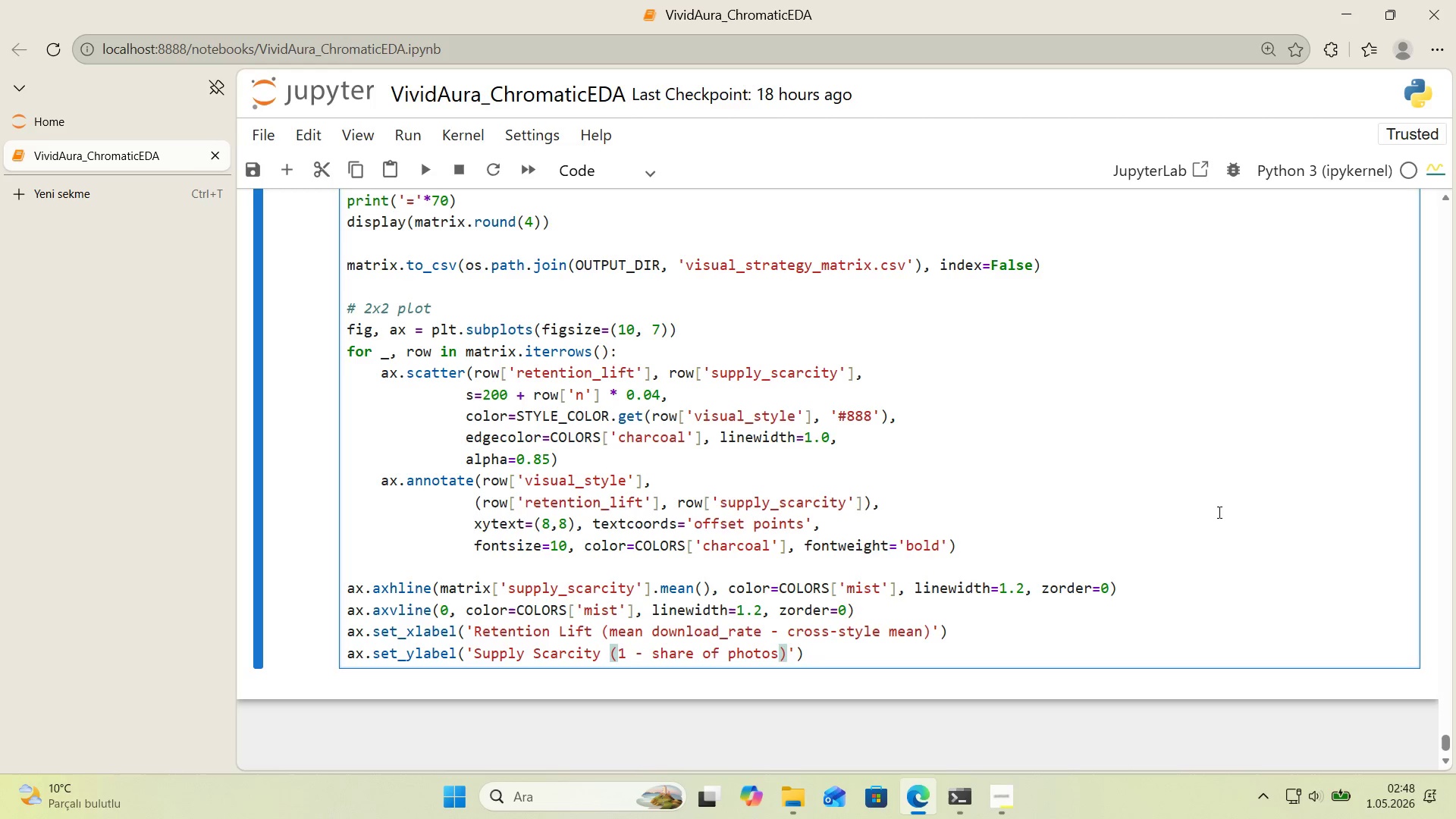 
key(ArrowRight)
 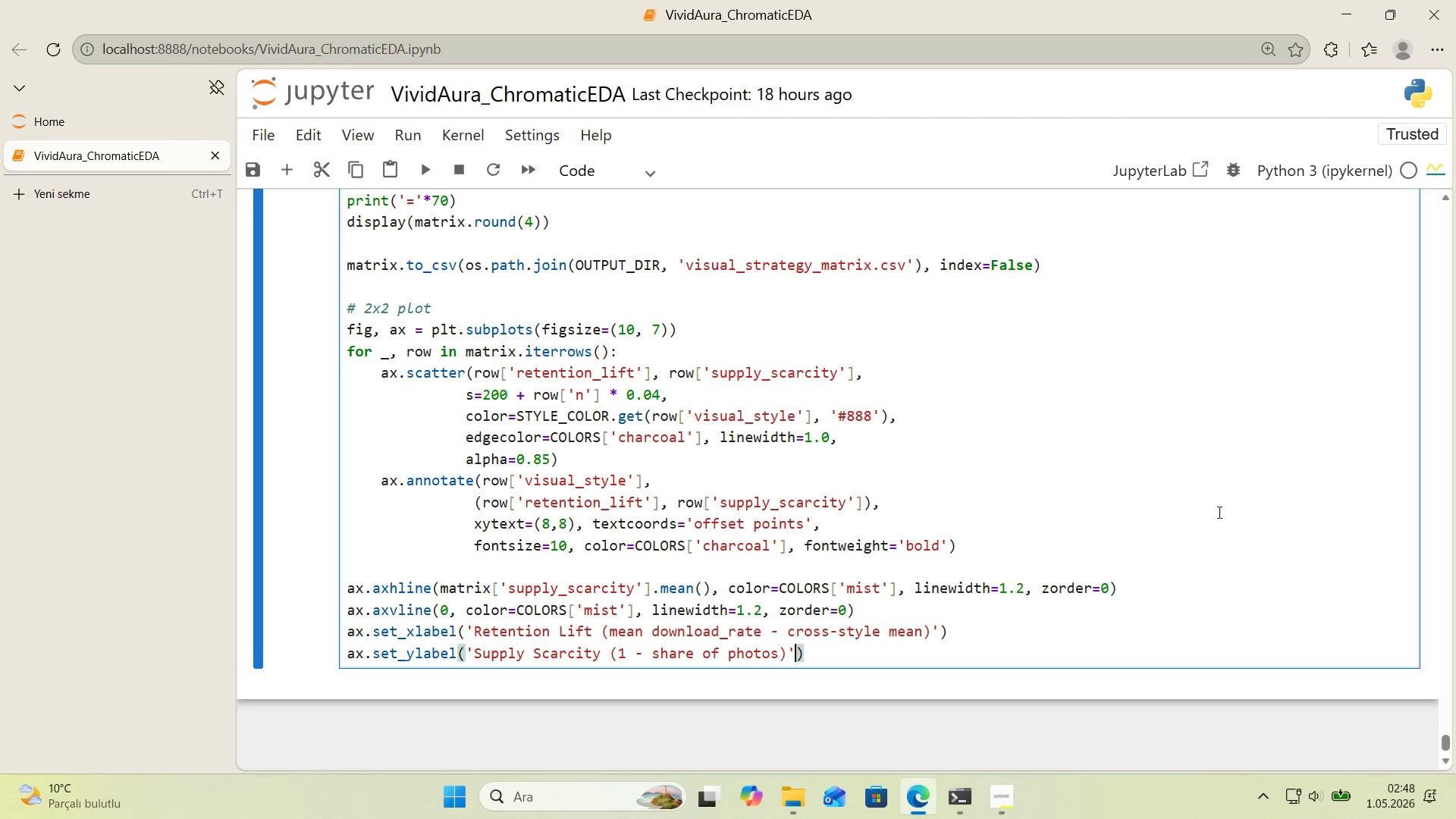 
key(ArrowRight)
 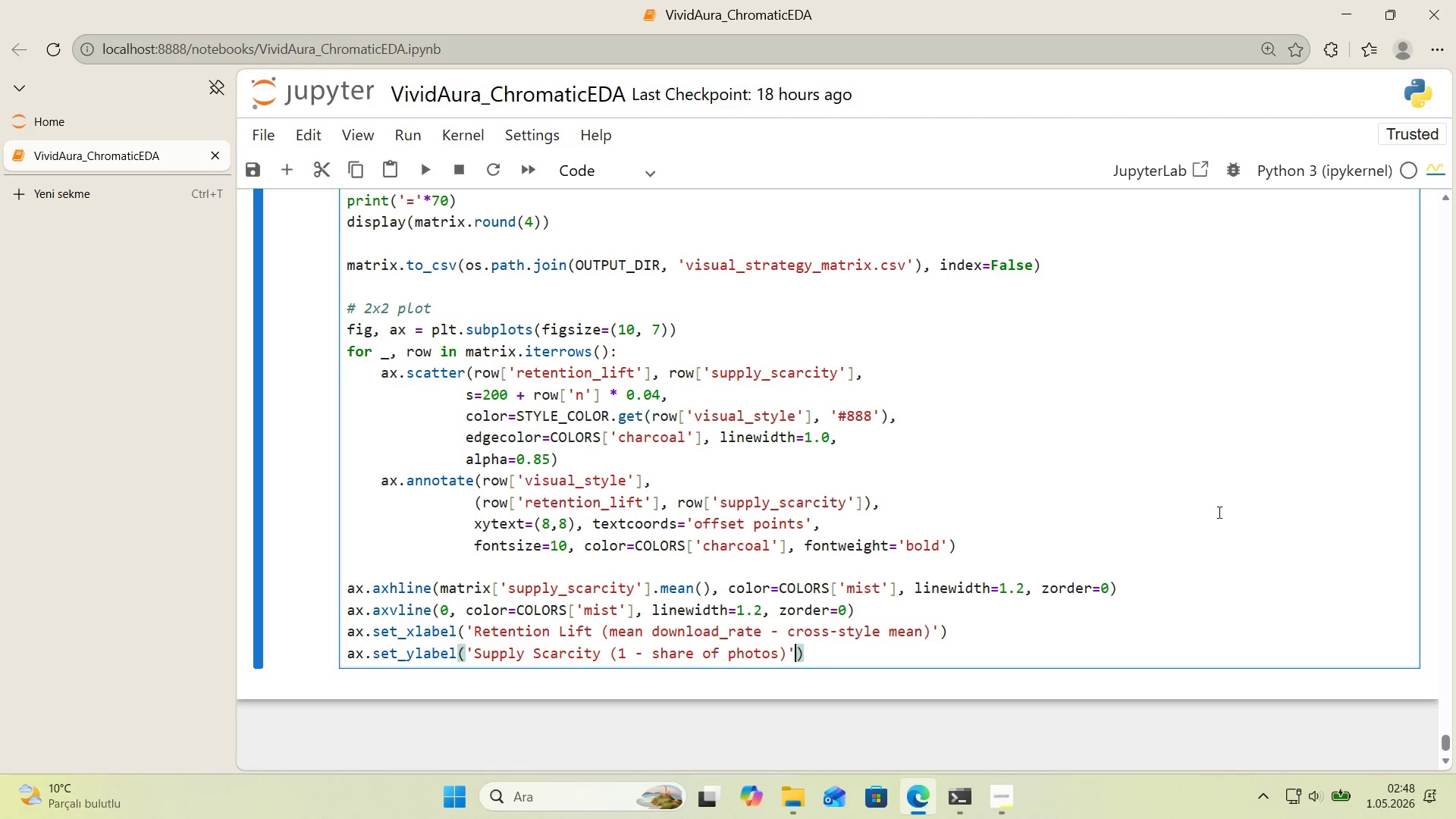 
key(ArrowRight)
 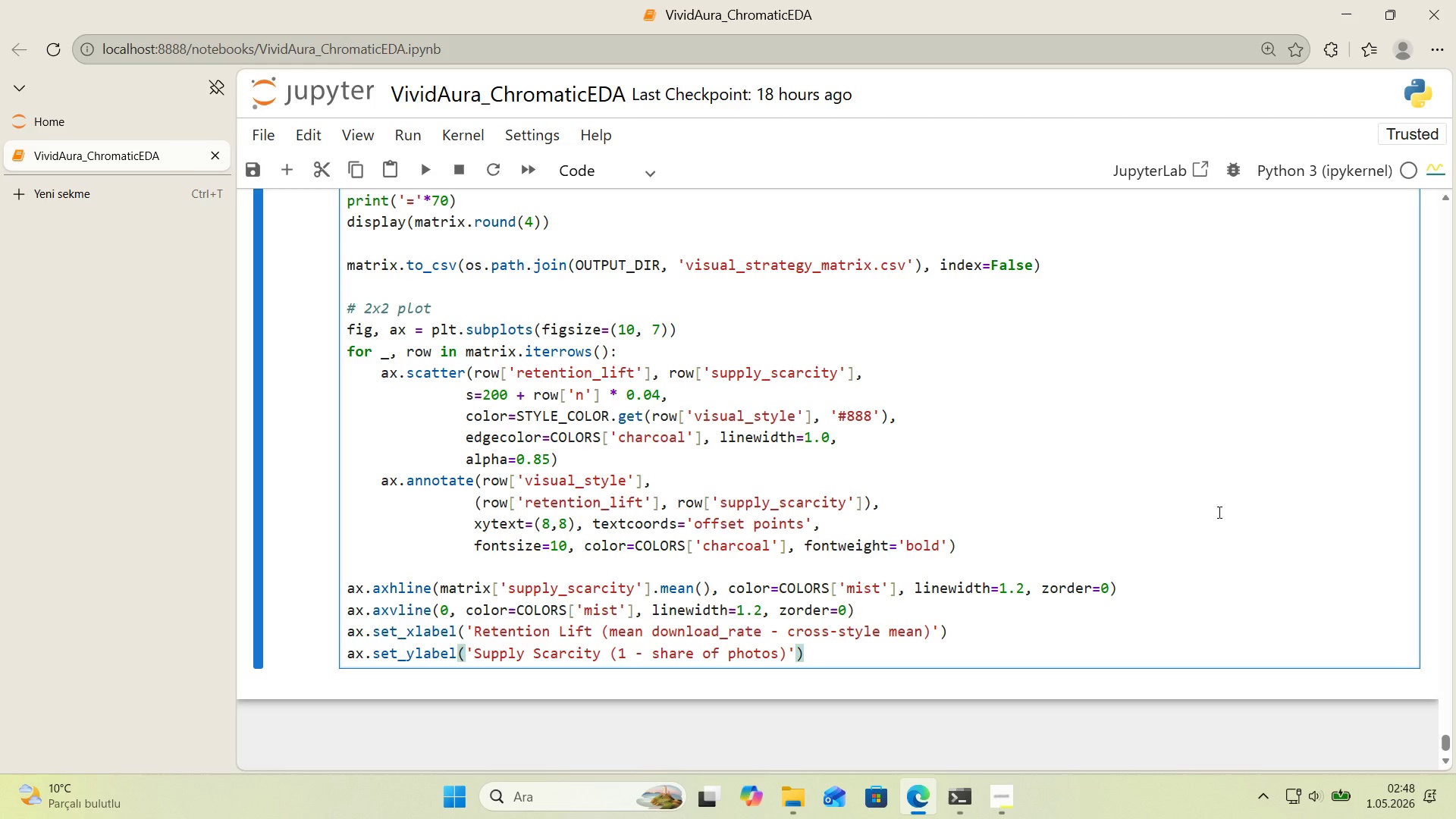 
key(Enter)
 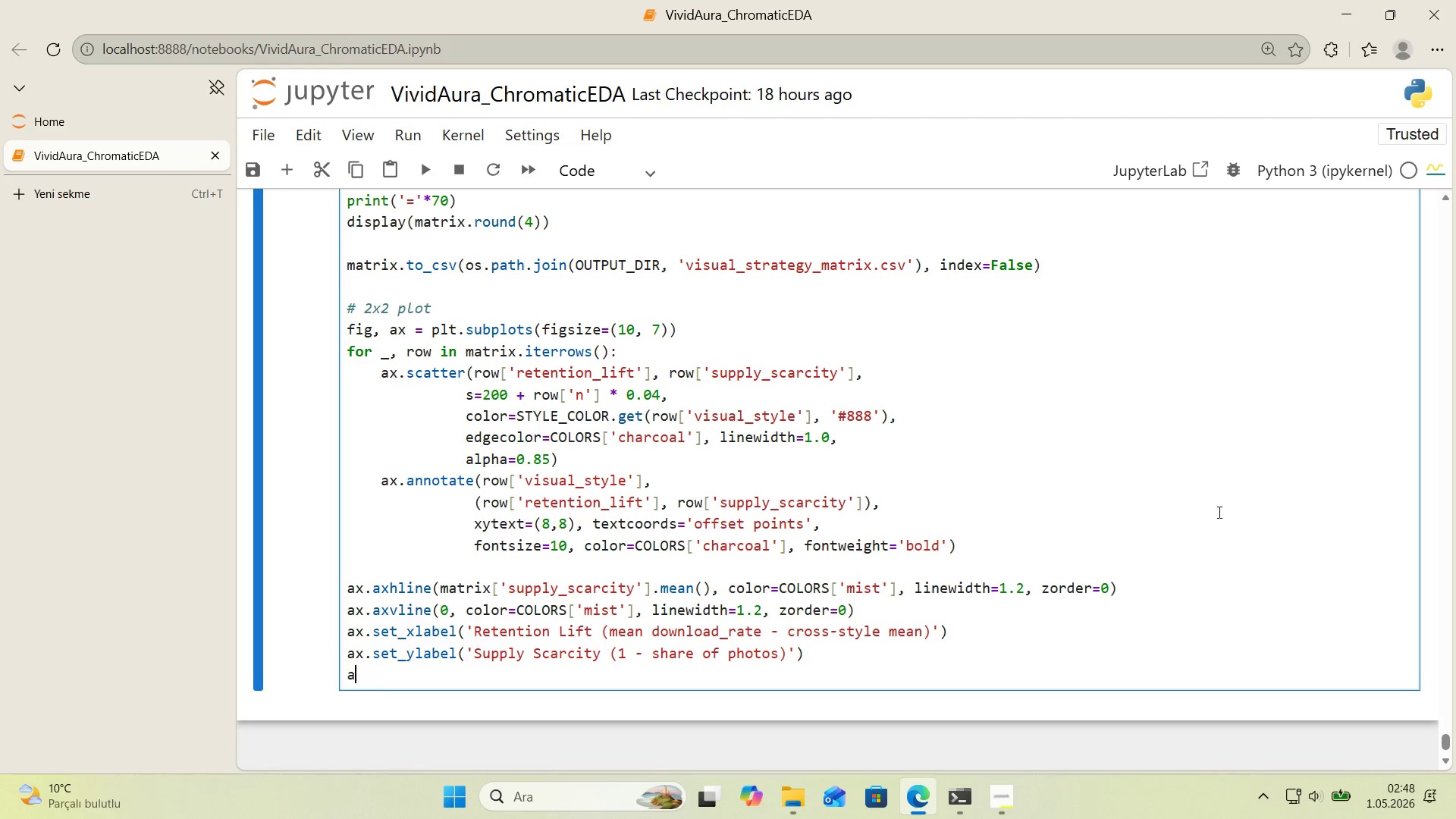 
type(ax.set_t'tle*()
 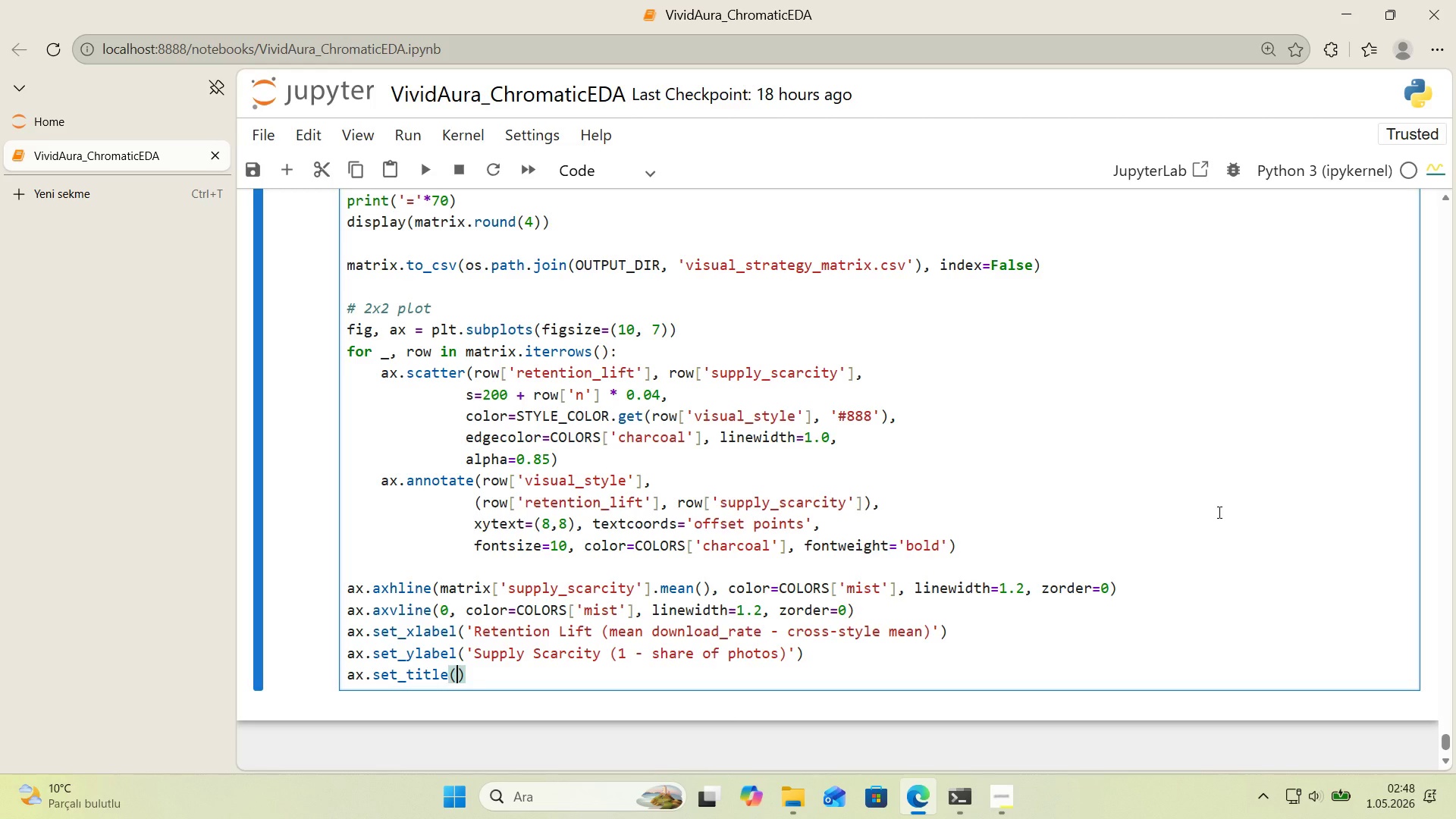 
 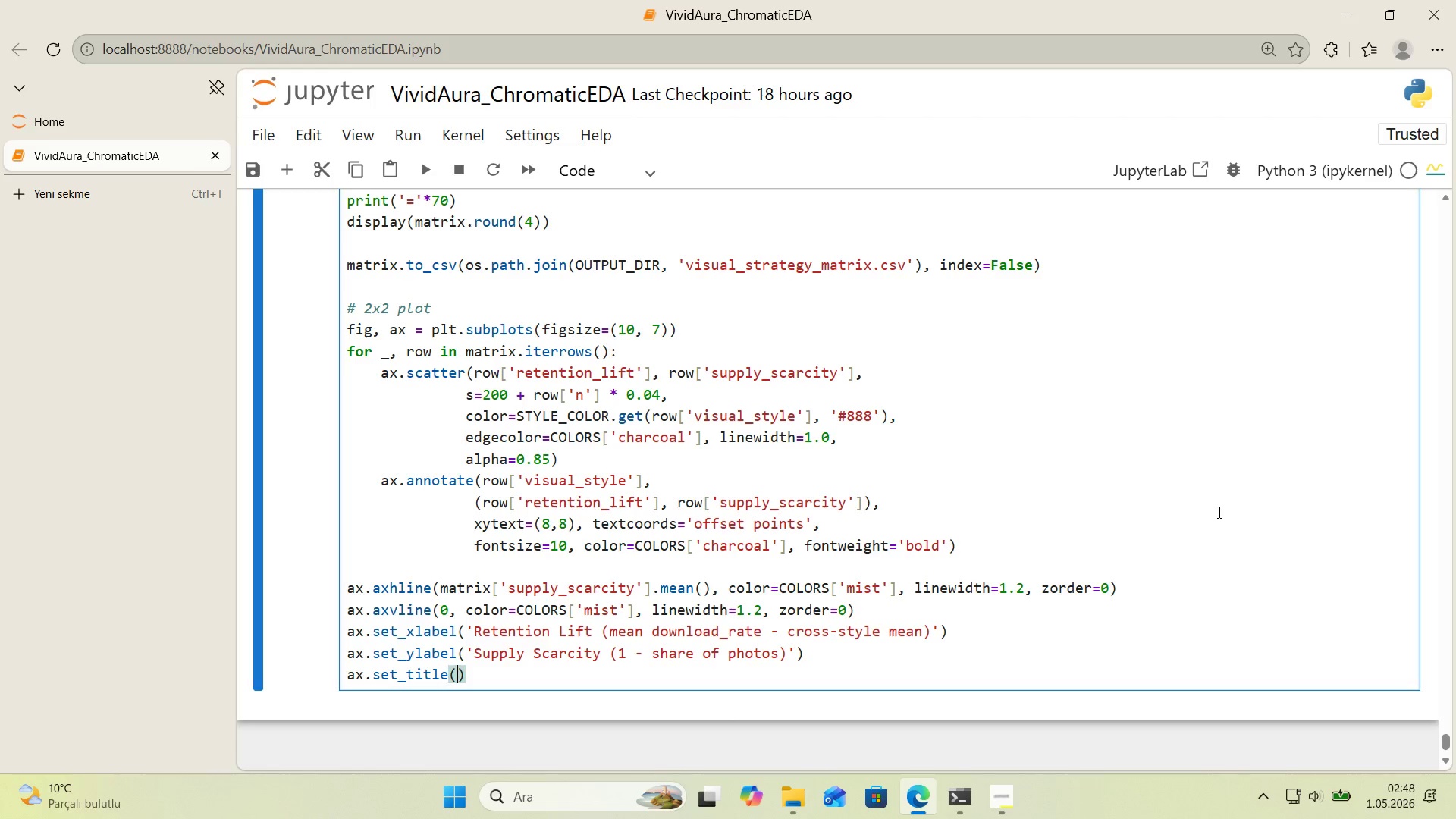 
key(ArrowLeft)
 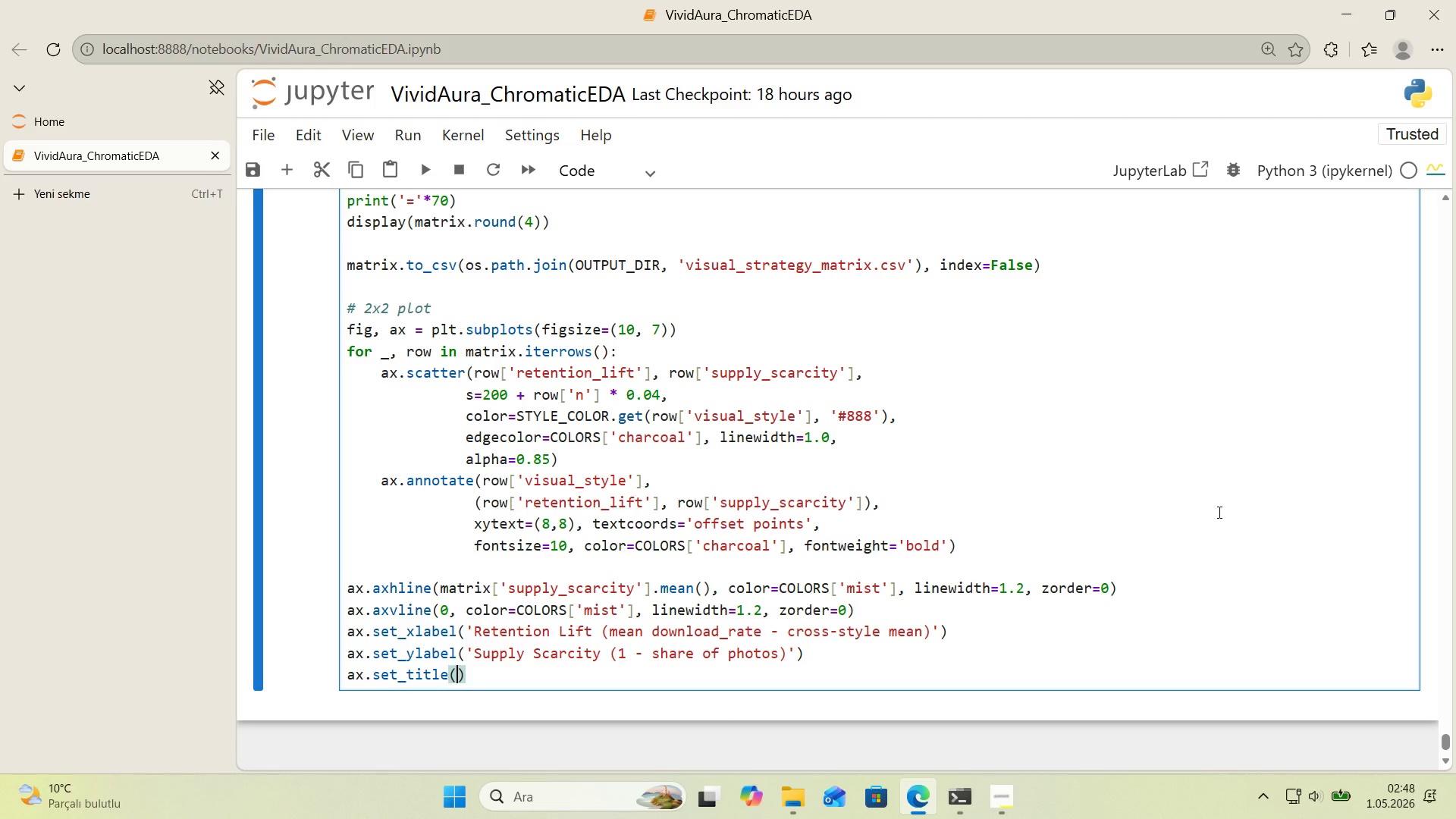 
type(@@)
 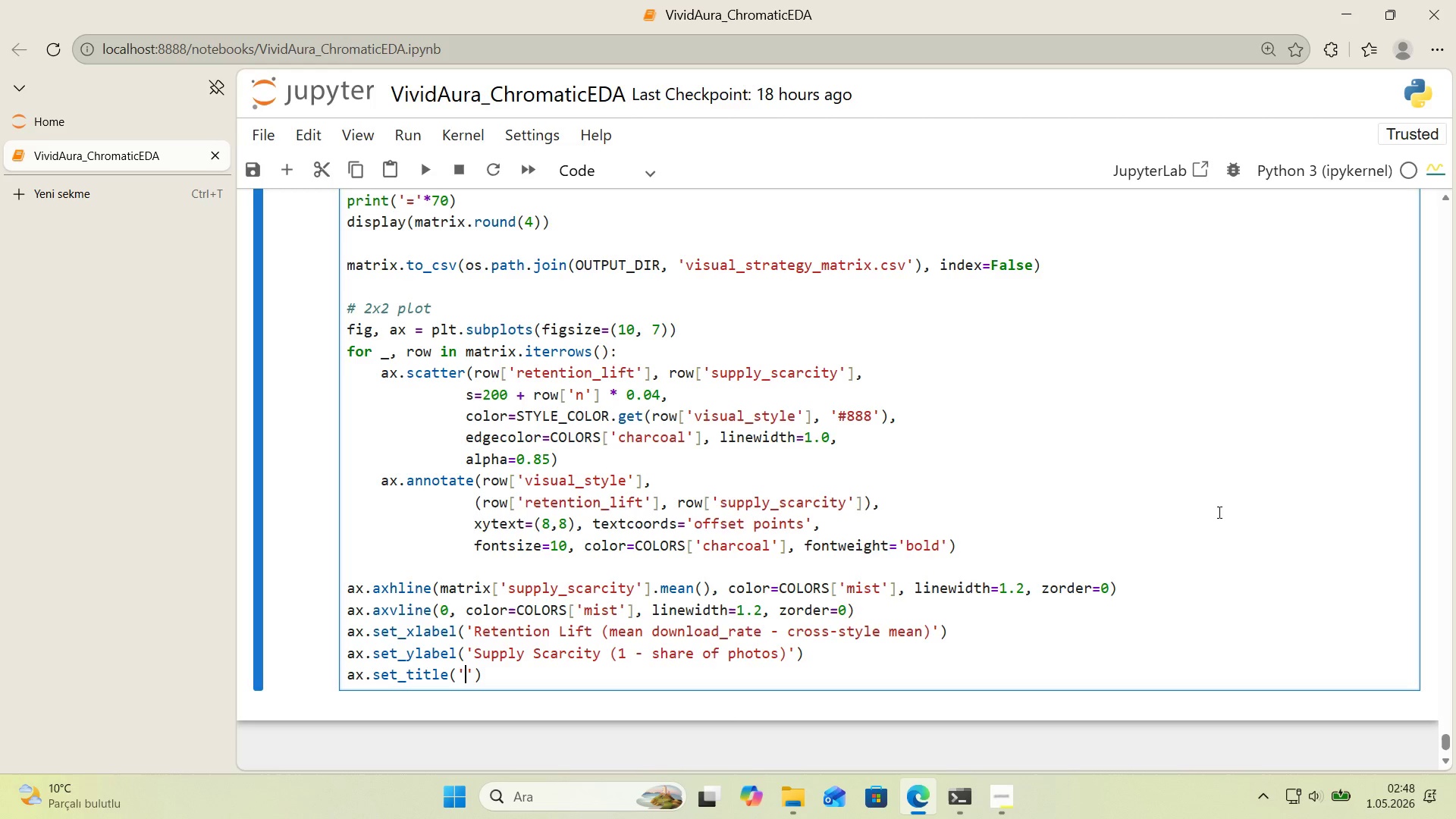 
key(ArrowLeft)
 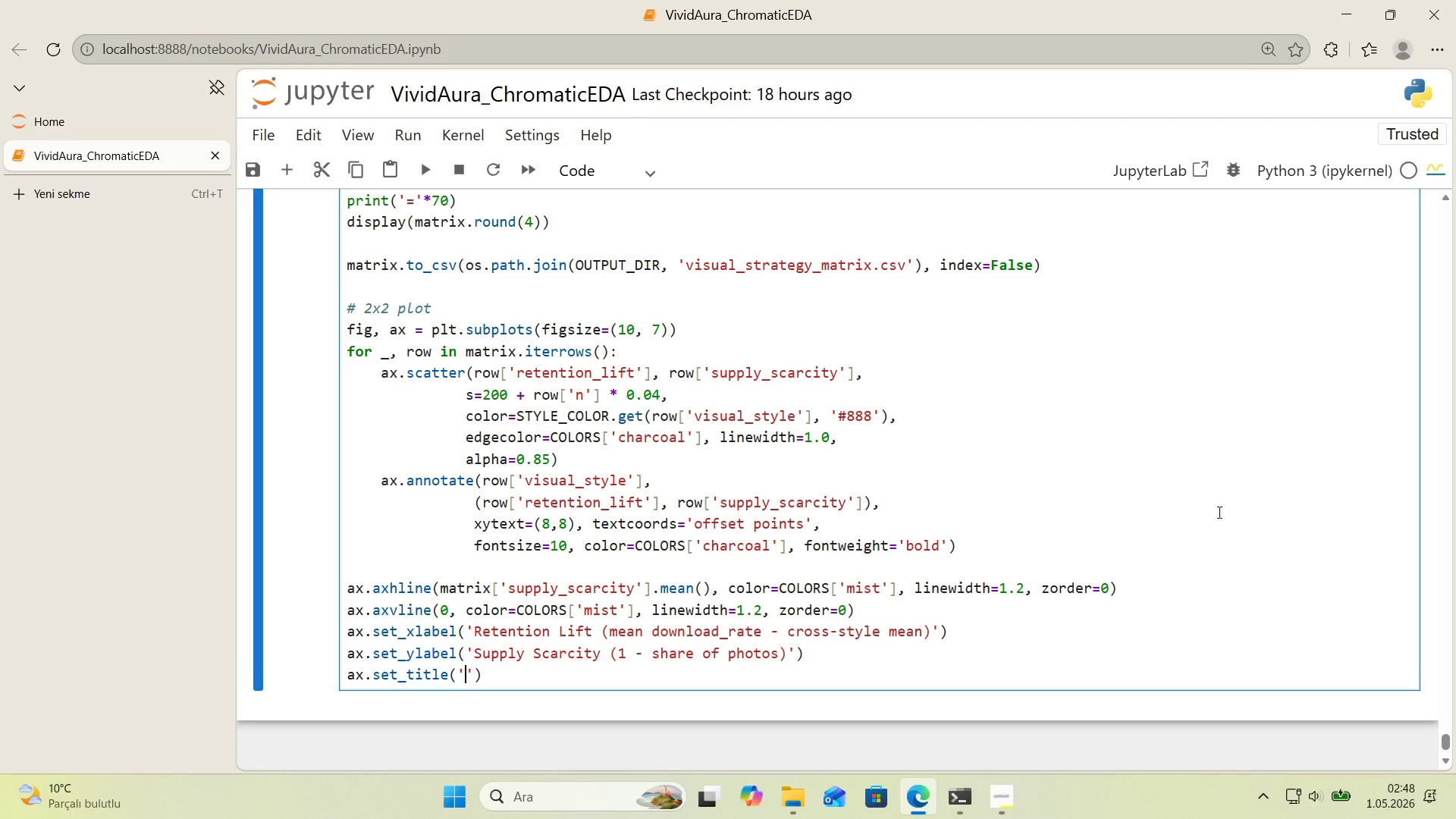 
type(V'sual Strategy Matr'x - V'd')
key(Backspace)
key(Backspace)
type(v'd Aura Stud'os)
 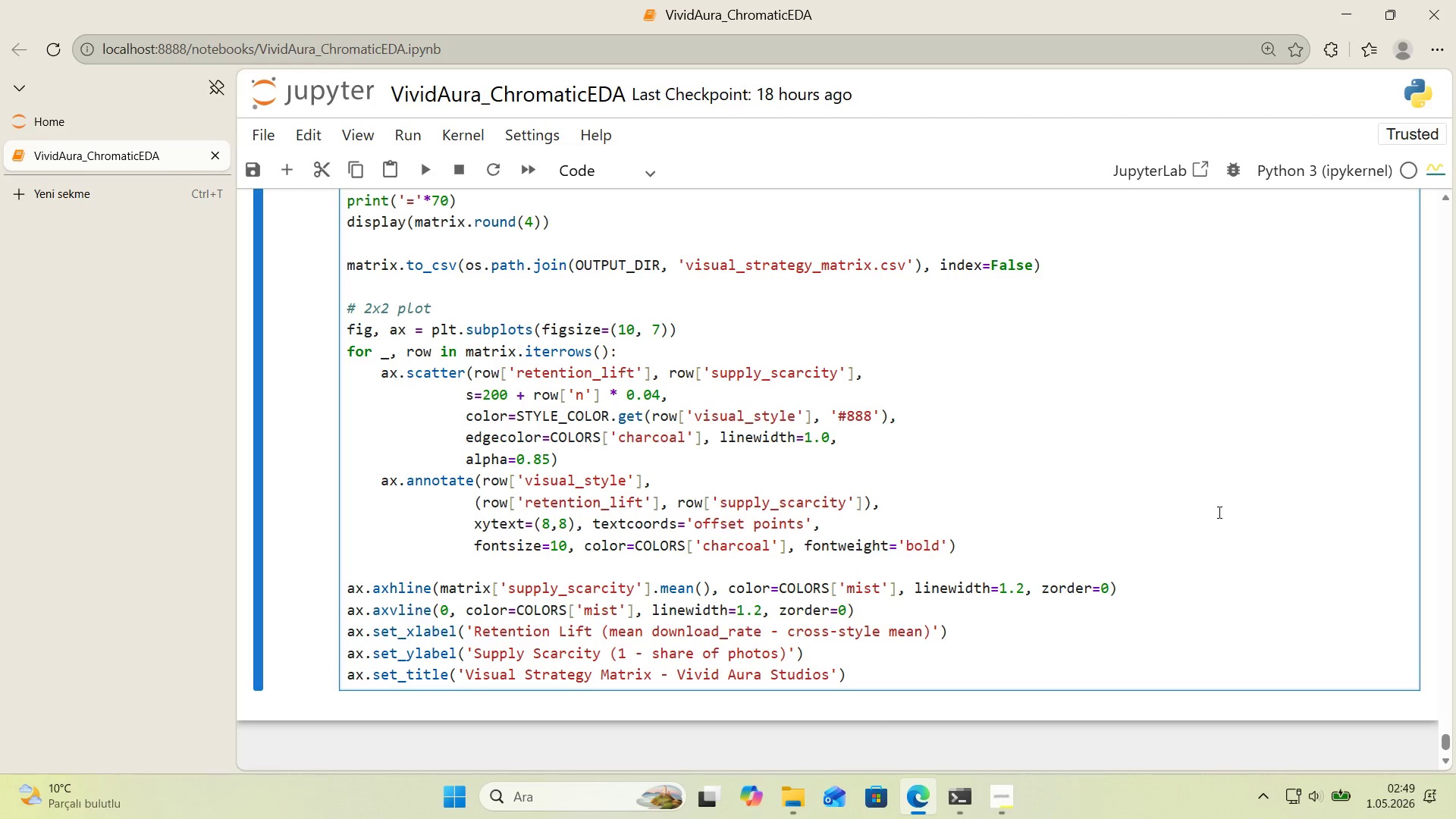 
key(ArrowRight)
 